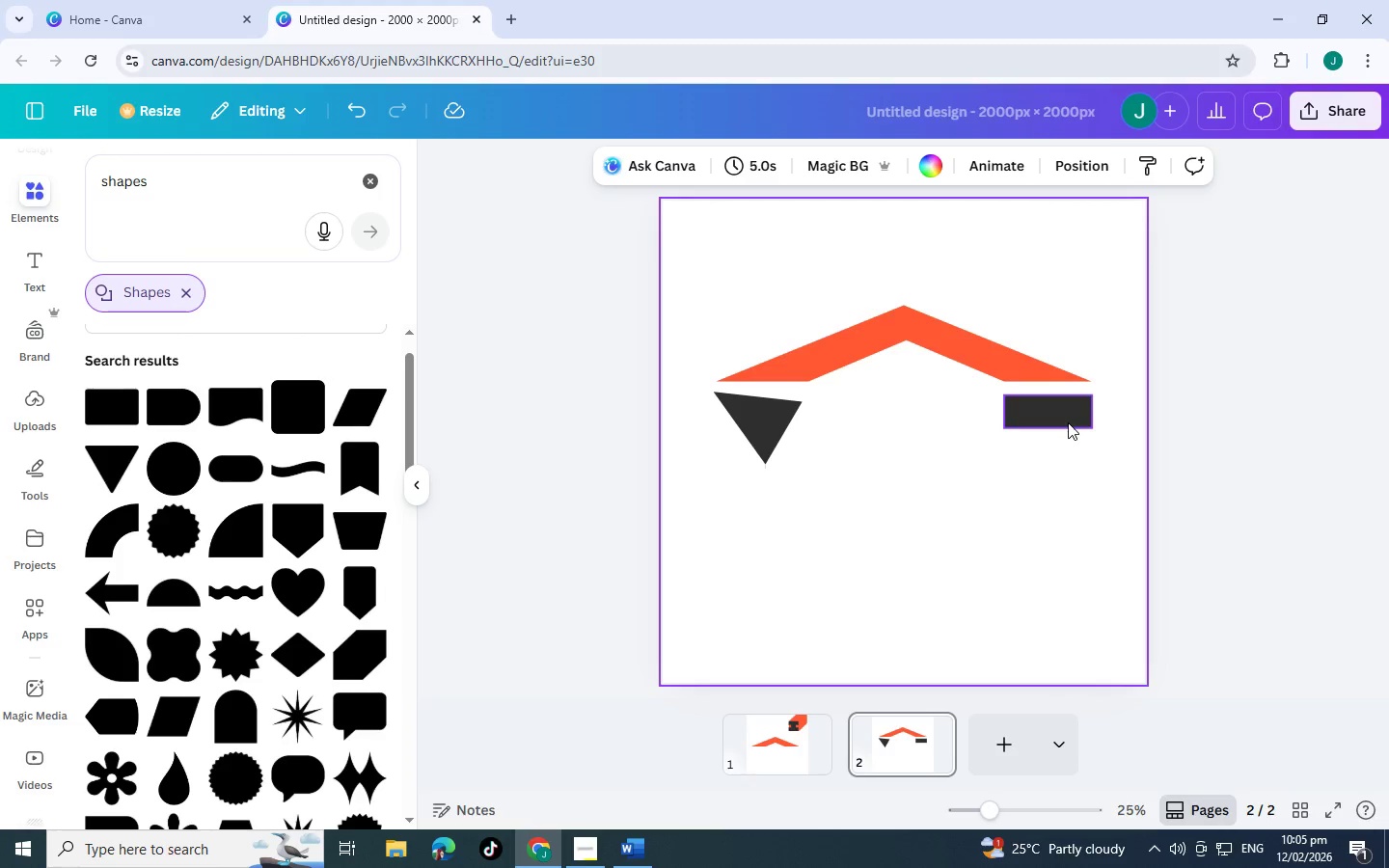 
wait(7.25)
 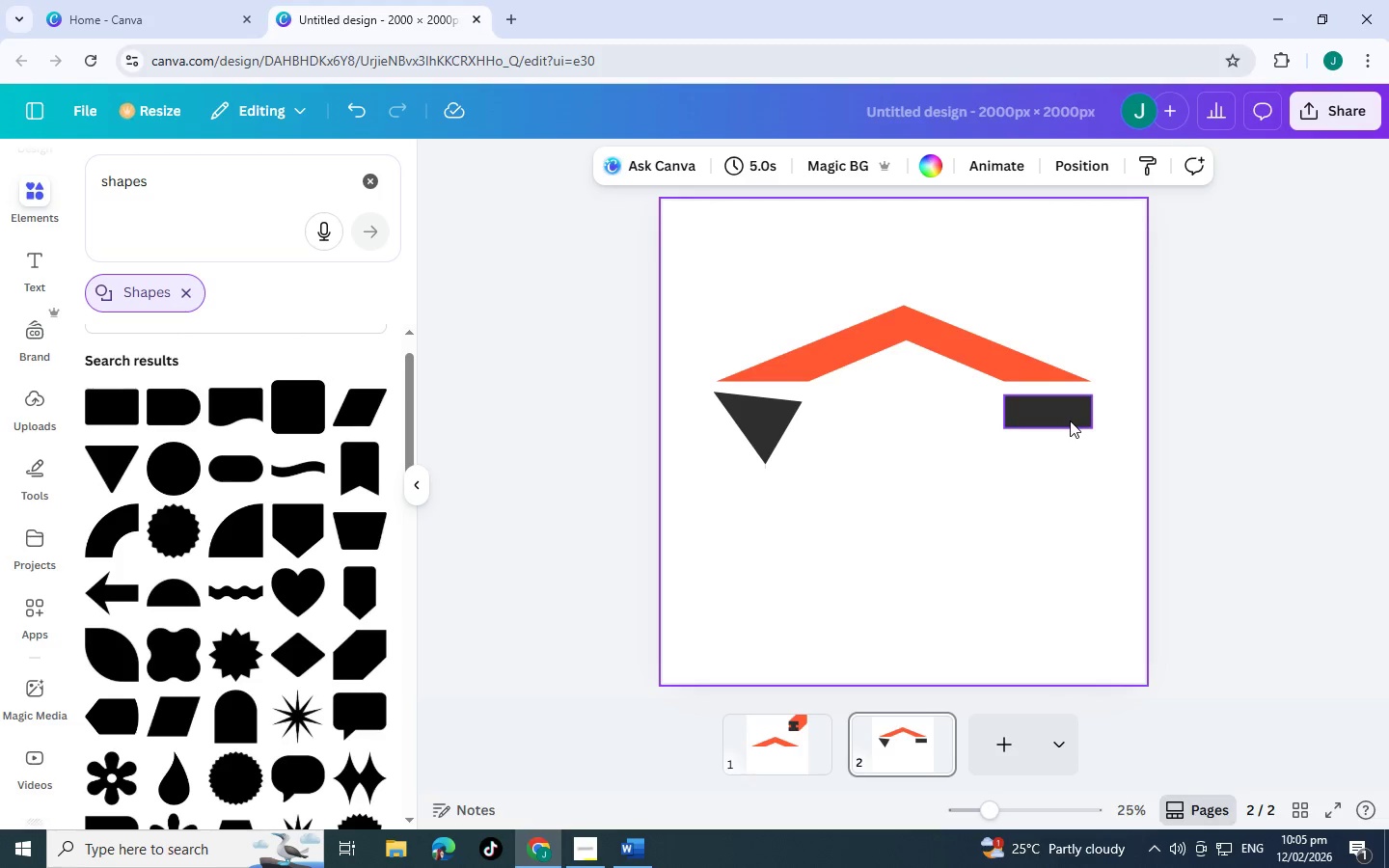 
left_click([1048, 406])
 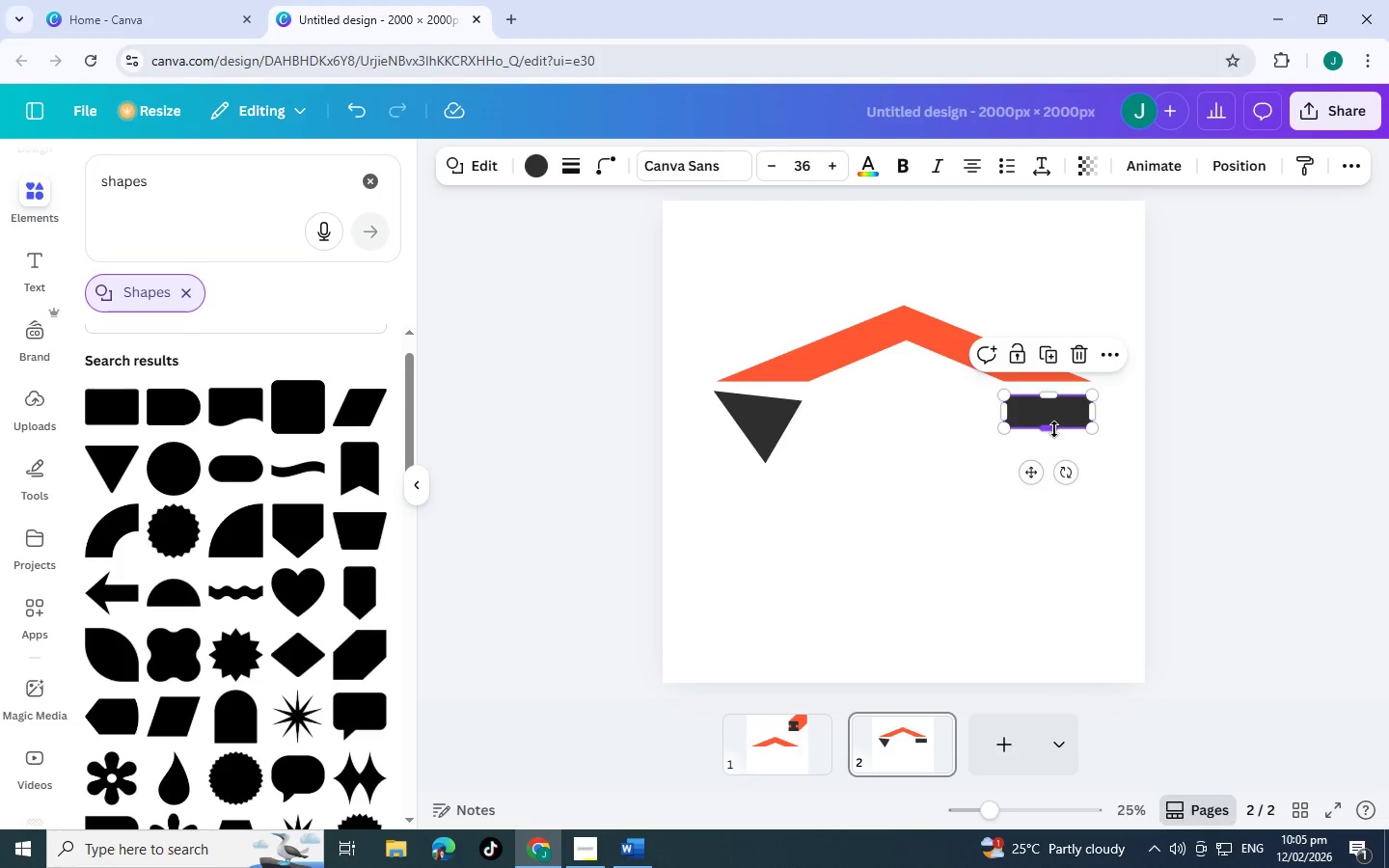 
left_click_drag(start_coordinate=[1054, 429], to_coordinate=[1057, 434])
 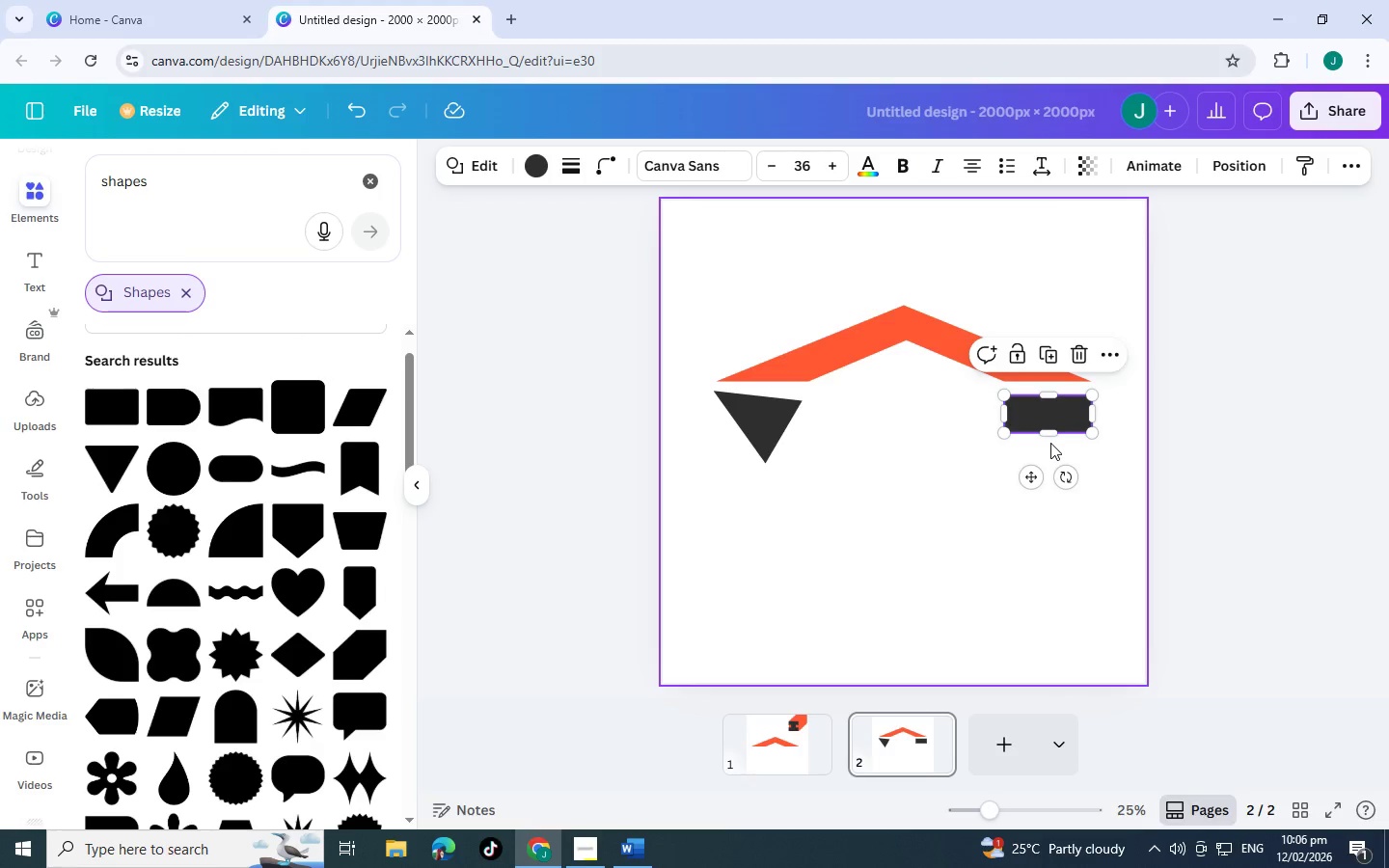 
key(Control+C)
 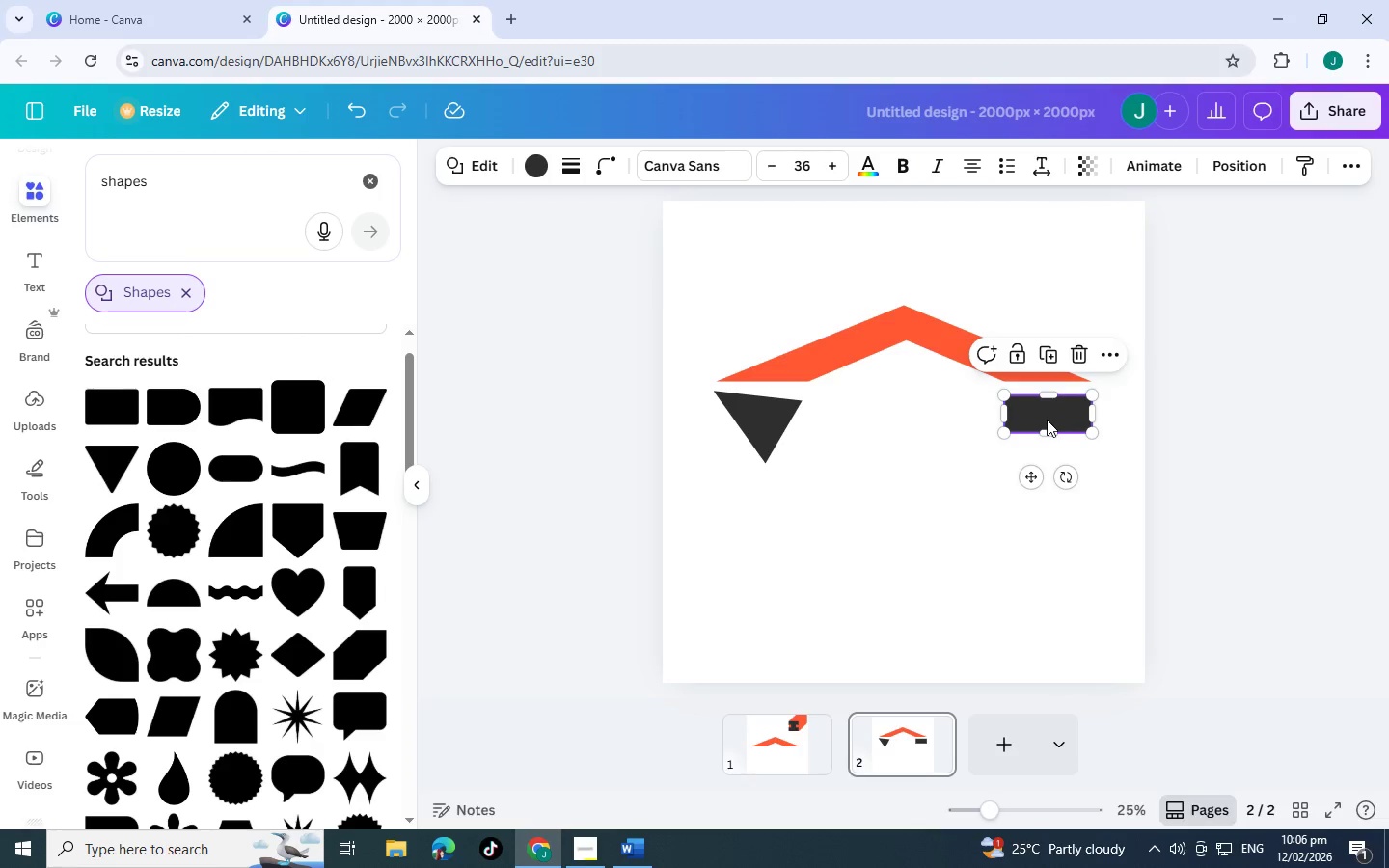 
key(Control+V)
 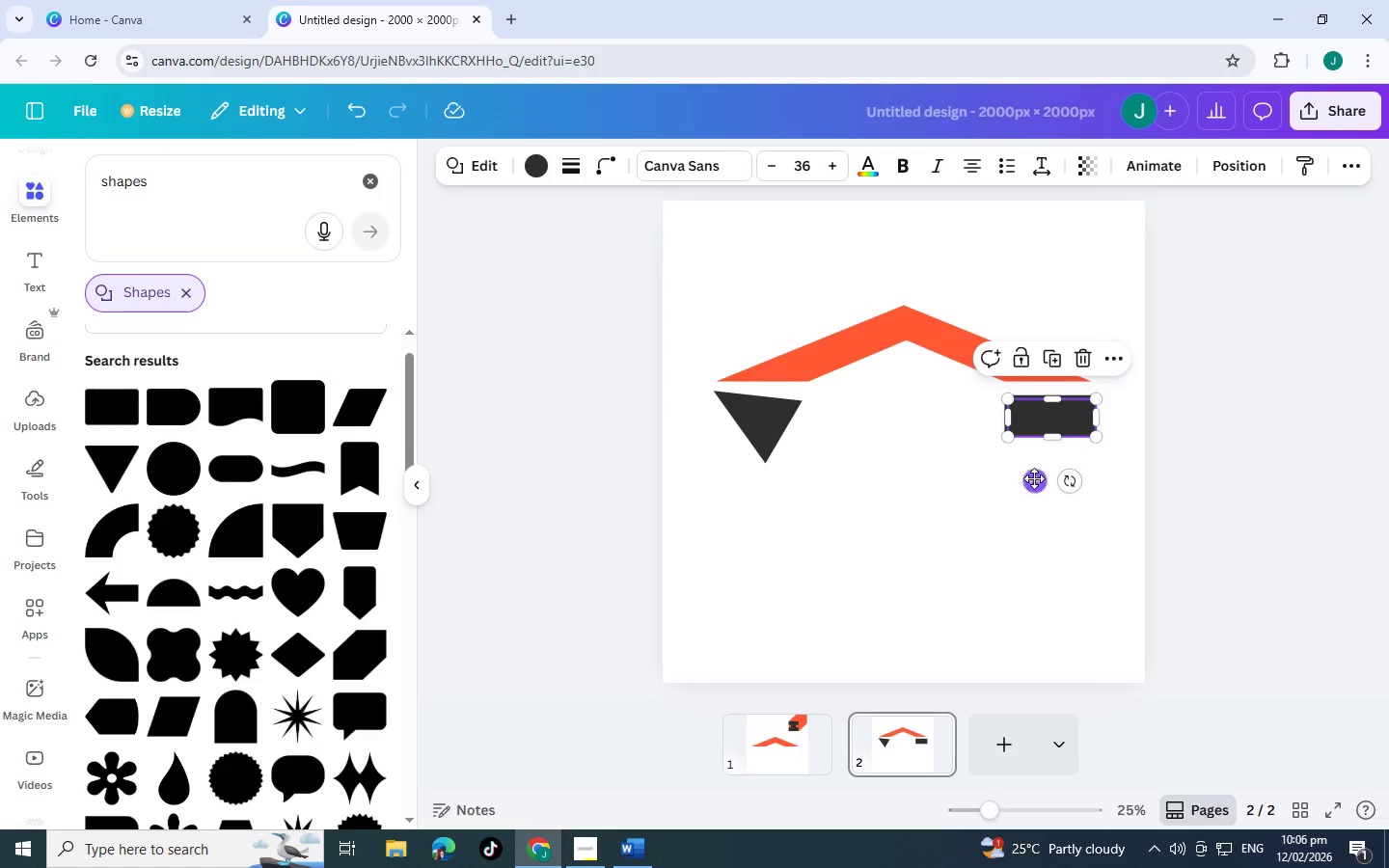 
left_click_drag(start_coordinate=[1034, 478], to_coordinate=[1026, 490])
 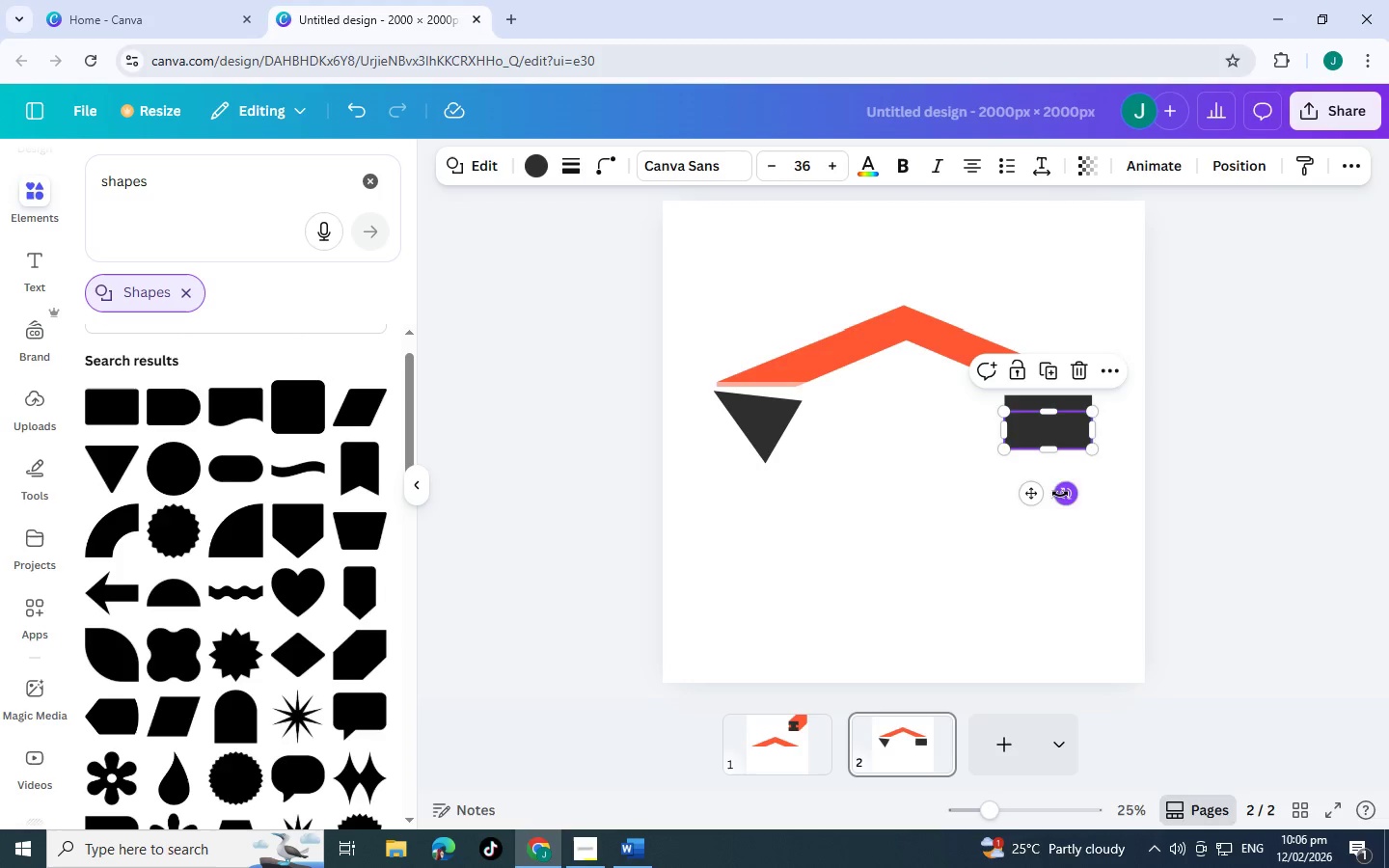 
left_click_drag(start_coordinate=[1061, 494], to_coordinate=[1081, 488])
 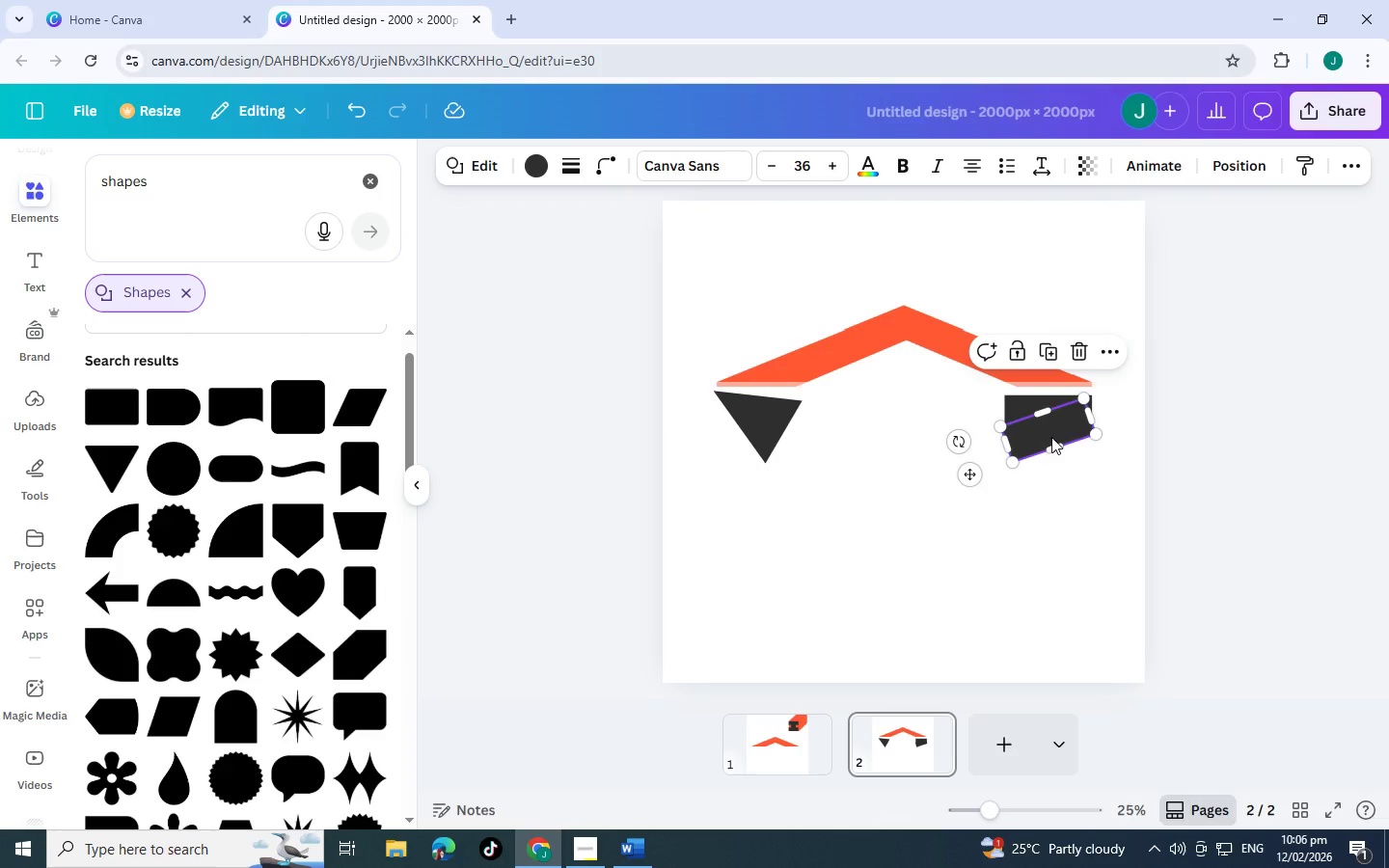 
left_click_drag(start_coordinate=[1059, 437], to_coordinate=[1052, 438])
 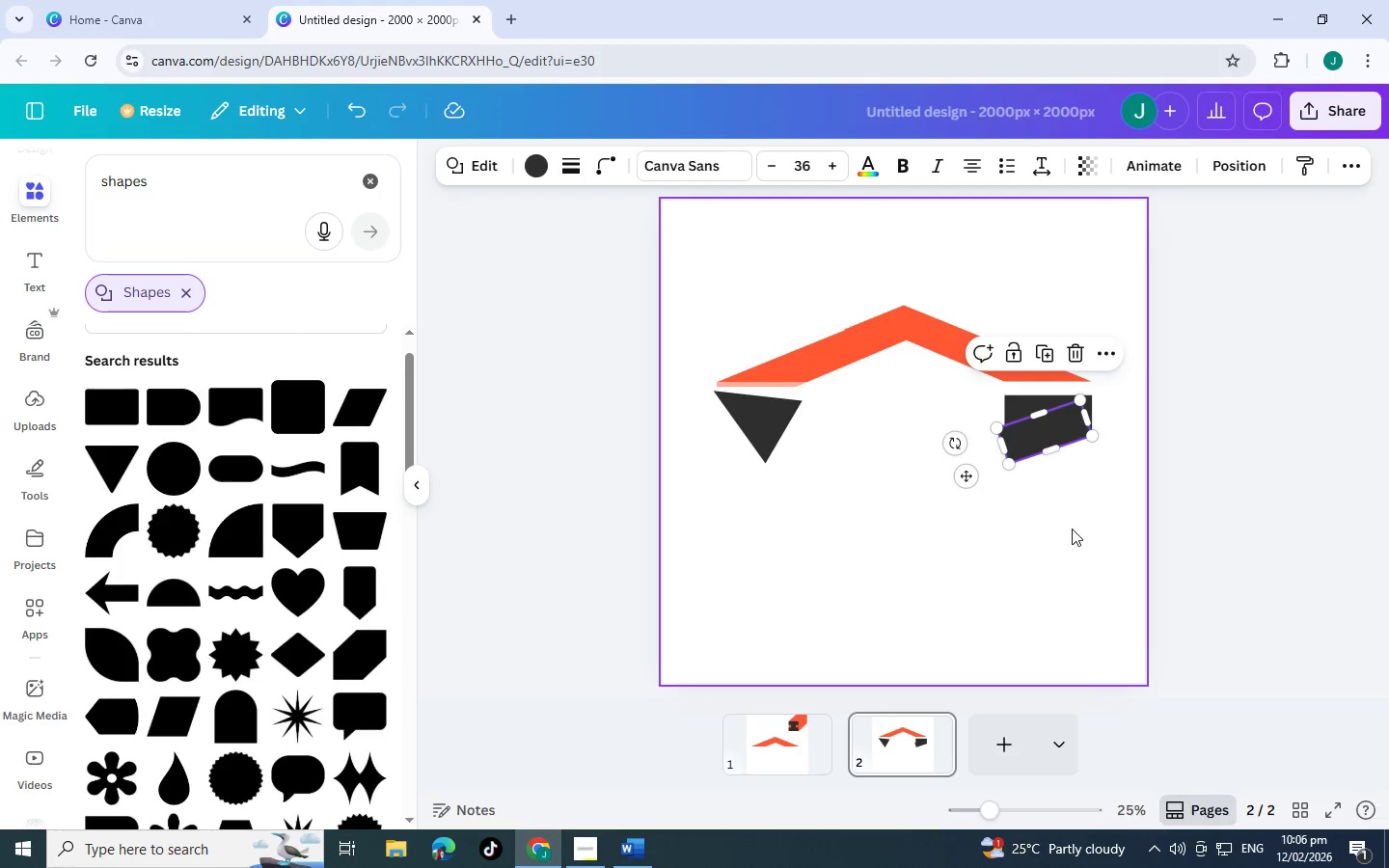 
left_click([1072, 529])
 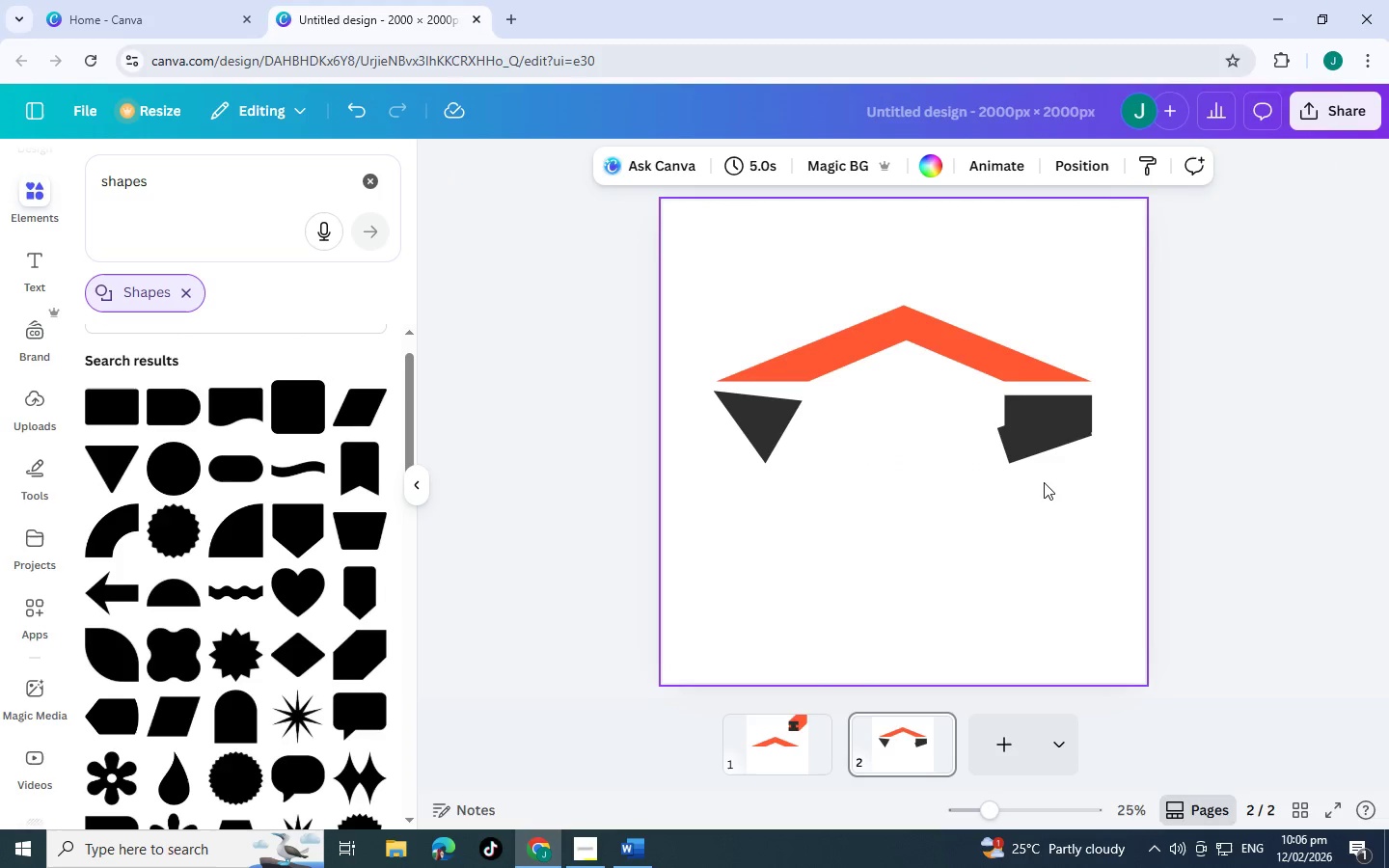 
left_click([1029, 440])
 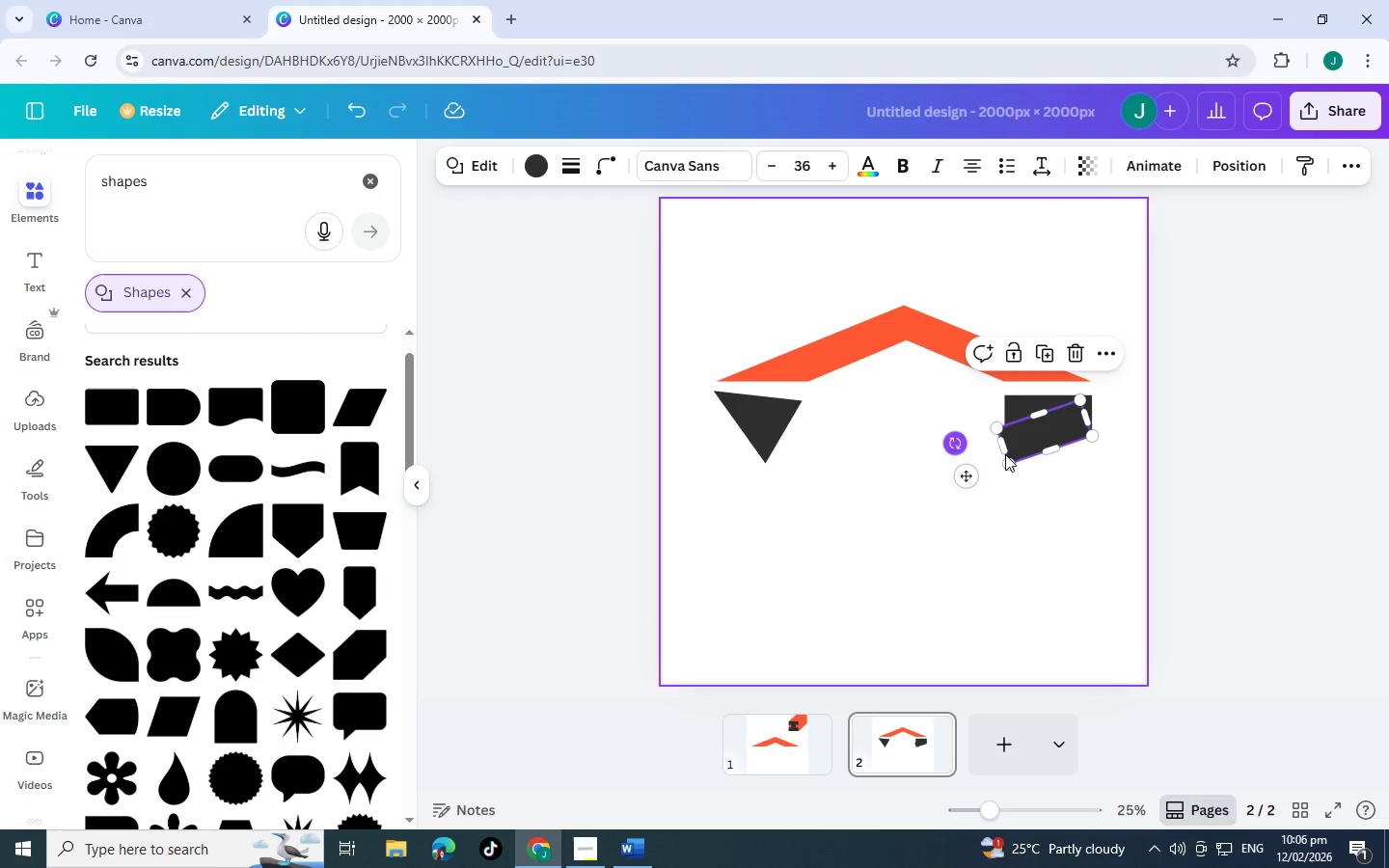 
key(Control+C)
 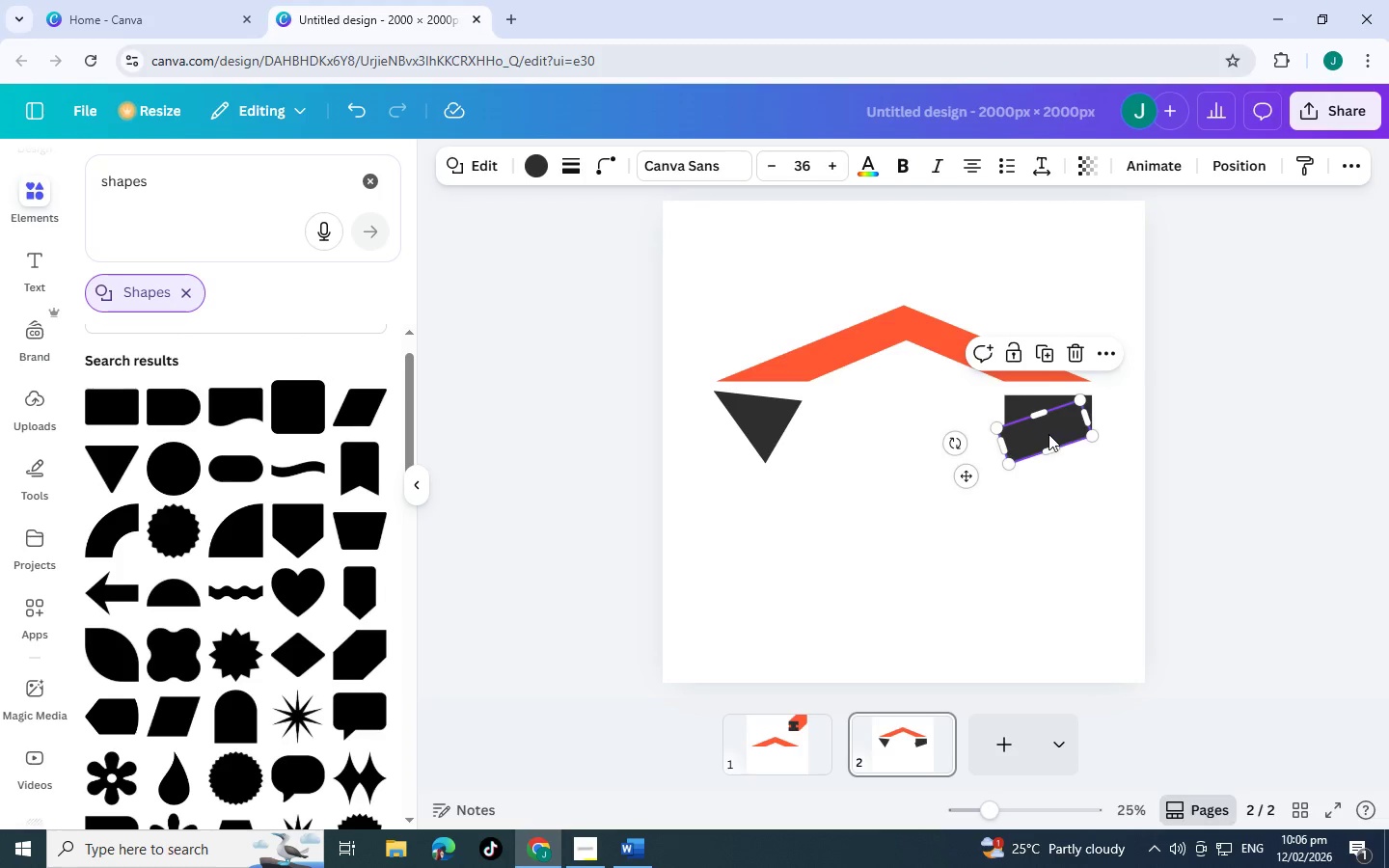 
key(Control+V)
 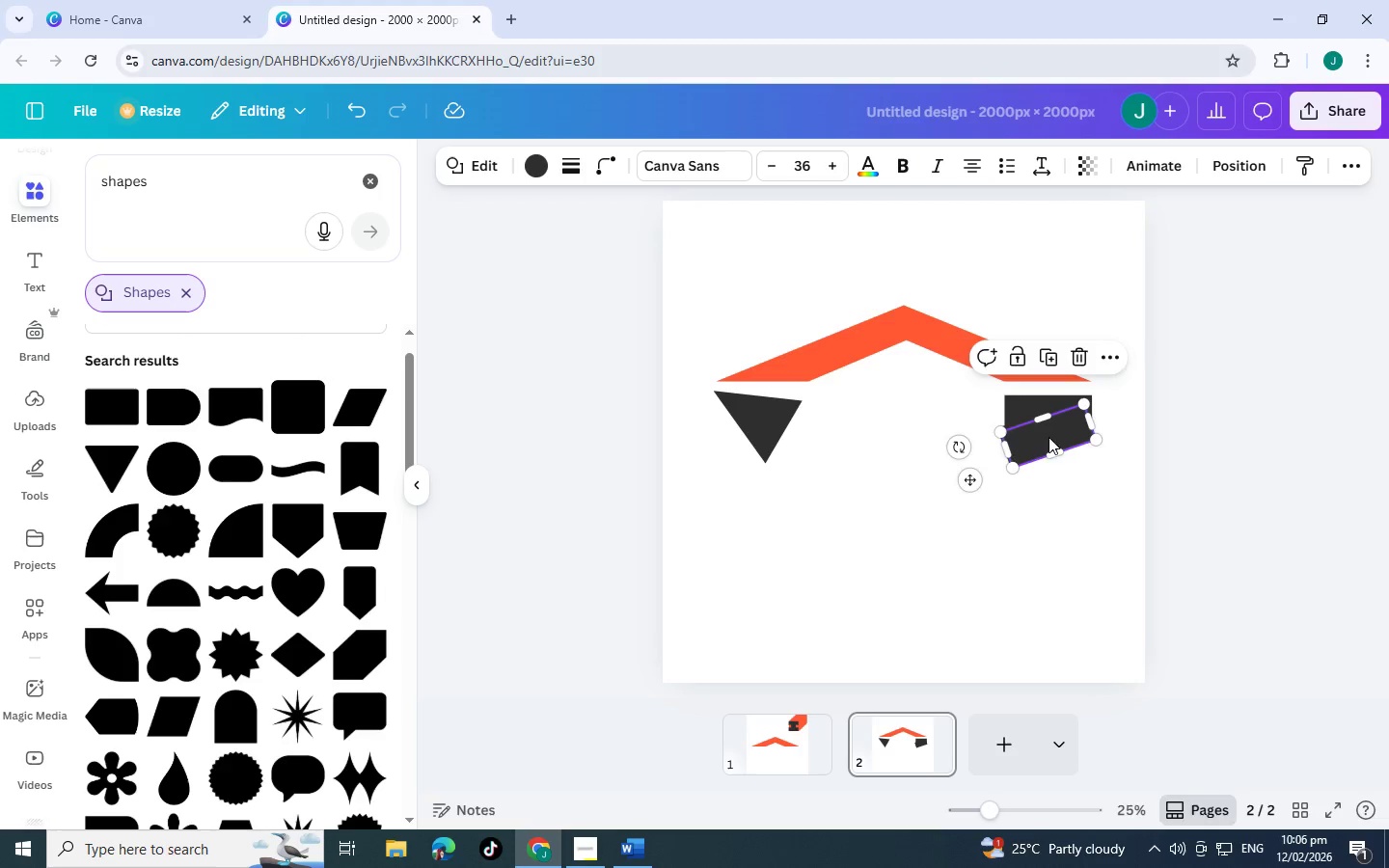 
left_click_drag(start_coordinate=[1049, 437], to_coordinate=[953, 433])
 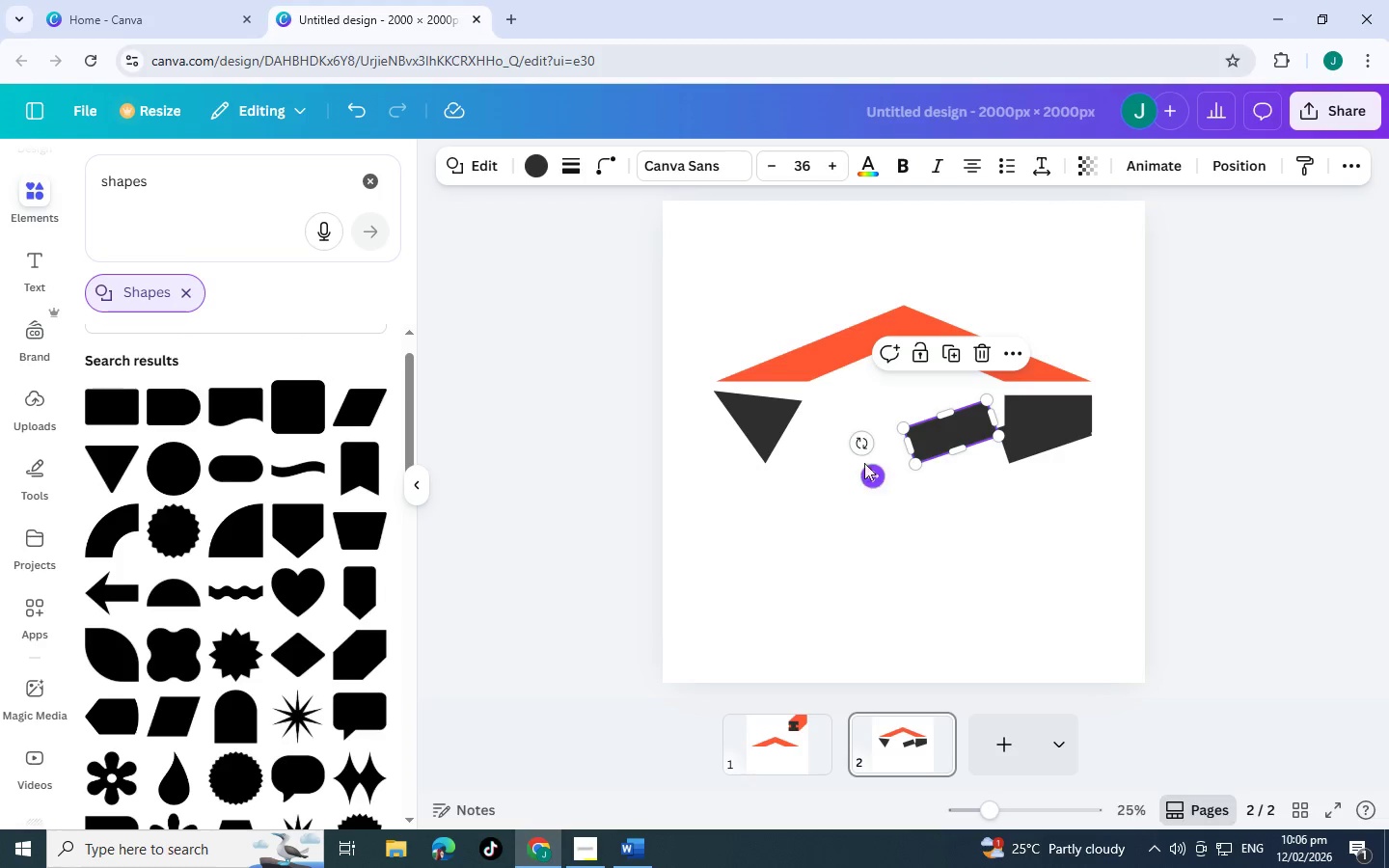 
left_click_drag(start_coordinate=[863, 444], to_coordinate=[849, 415])
 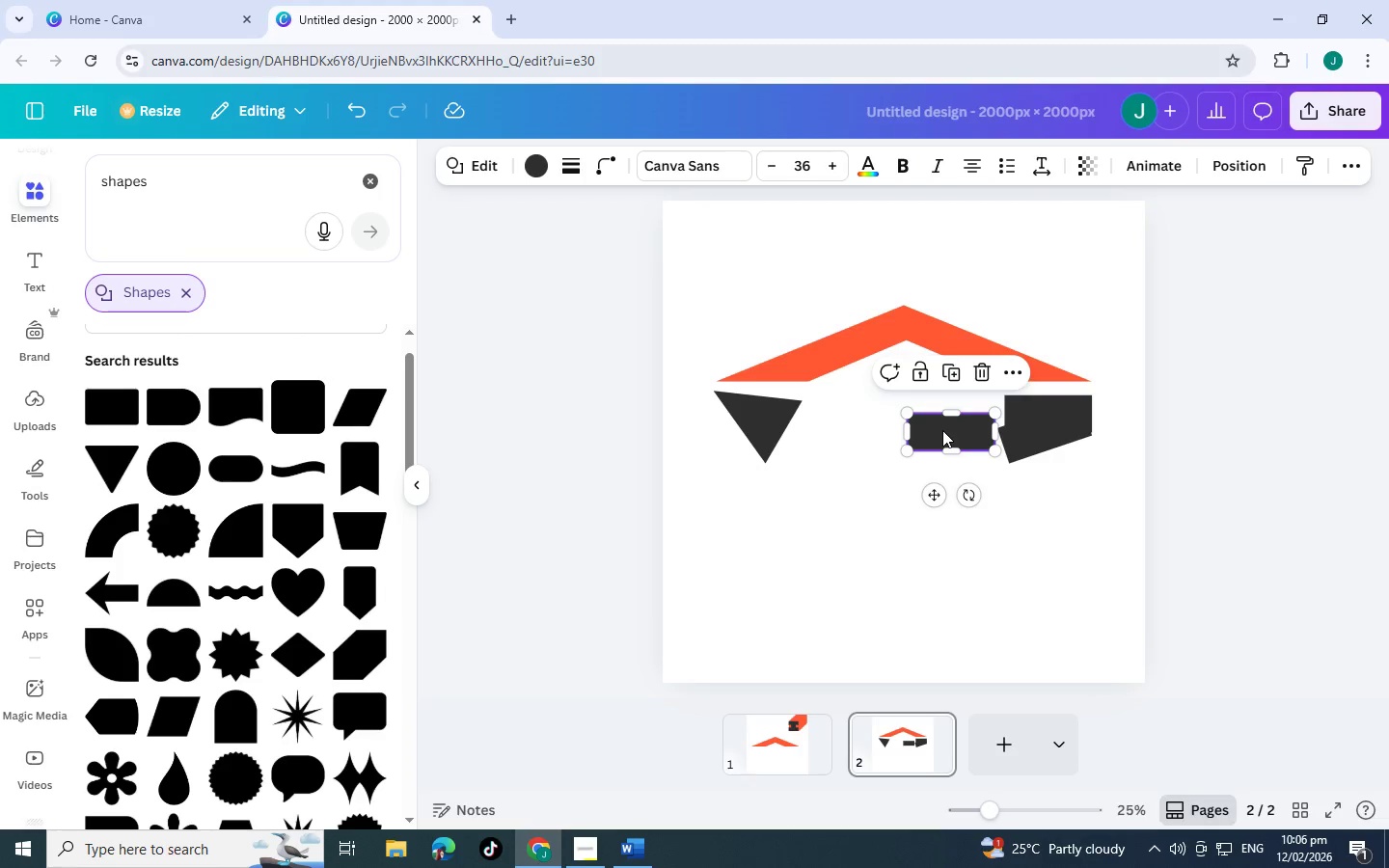 
left_click_drag(start_coordinate=[942, 430], to_coordinate=[958, 442])
 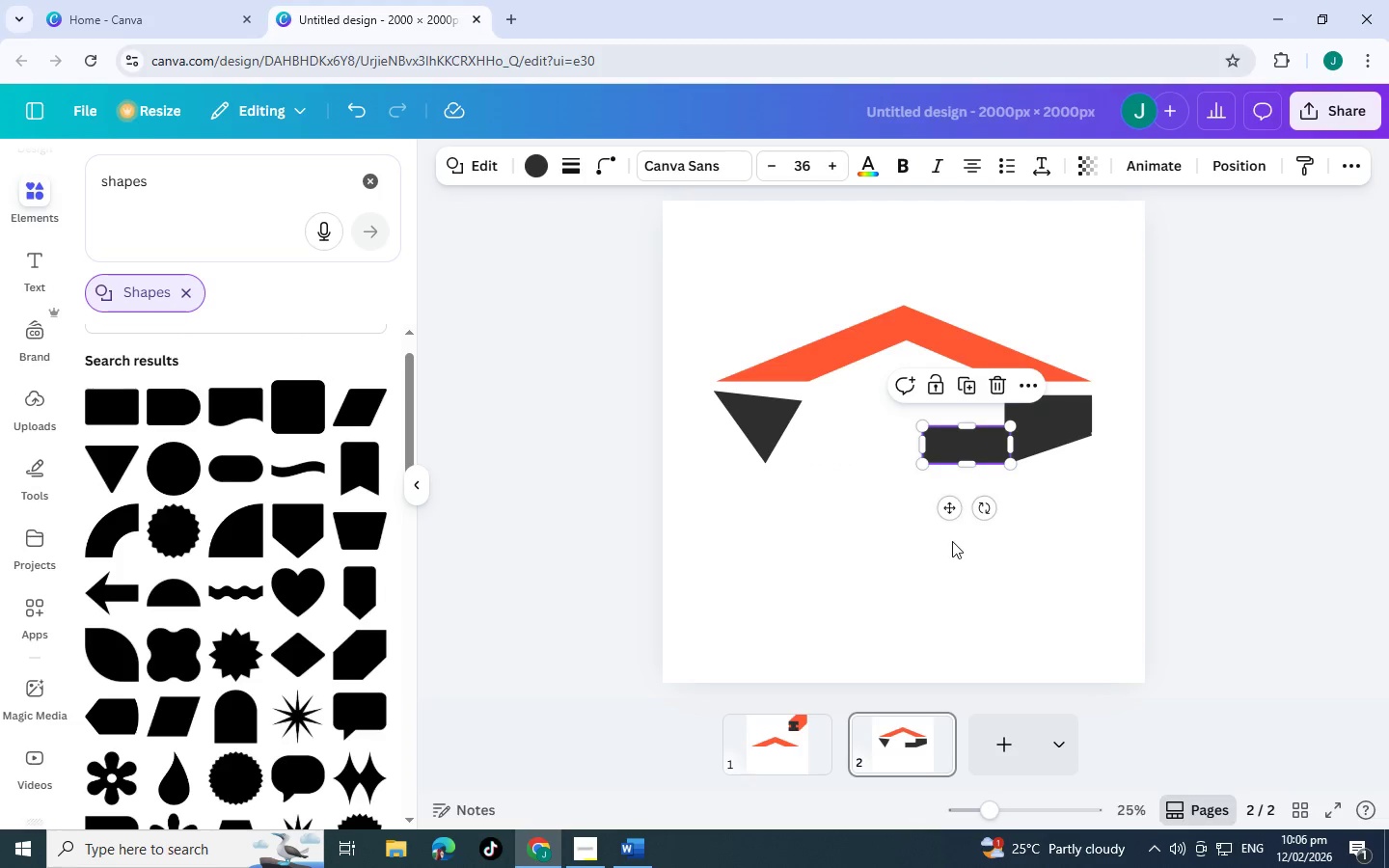 
left_click([952, 541])
 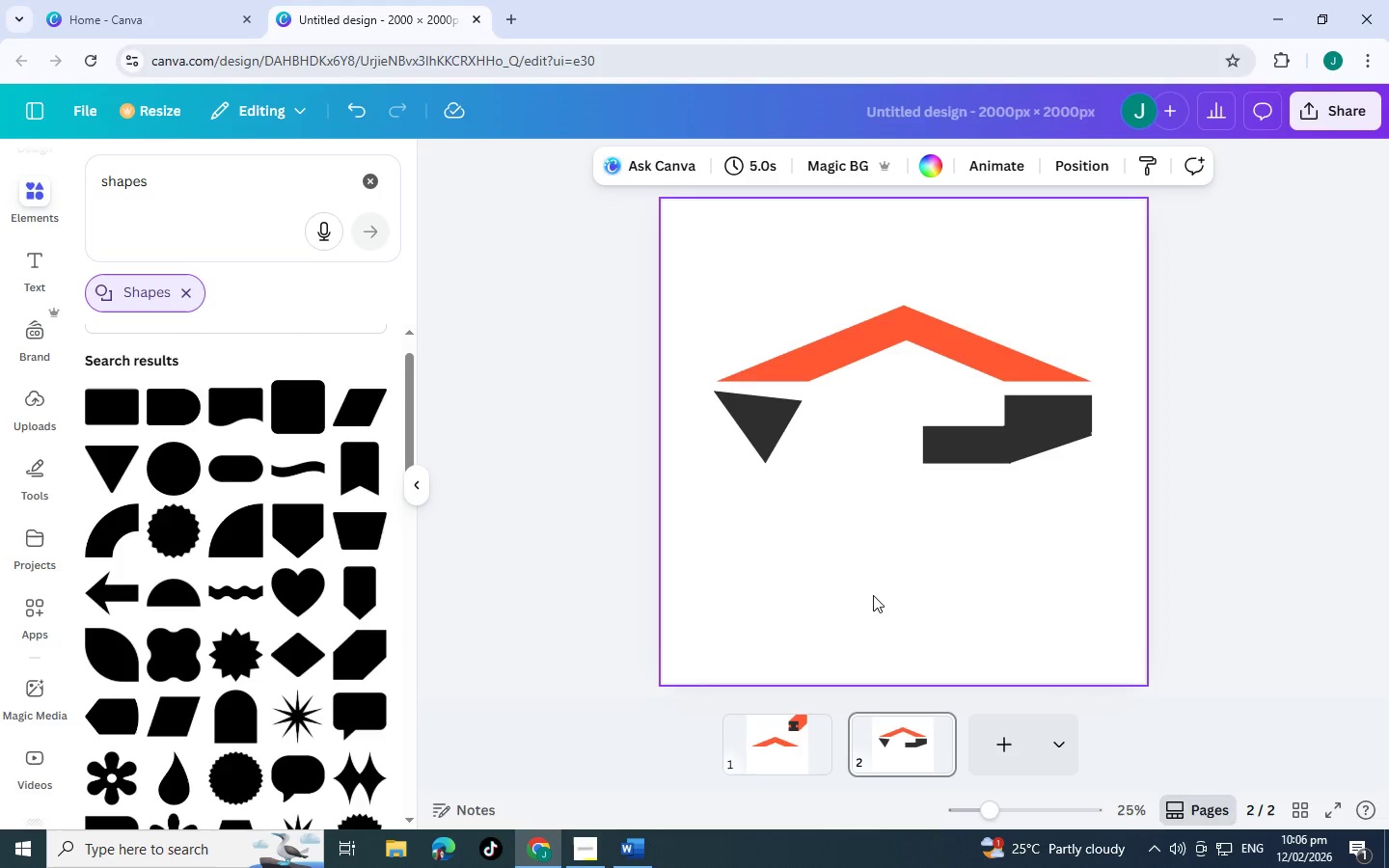 
left_click_drag(start_coordinate=[873, 593], to_coordinate=[993, 520])
 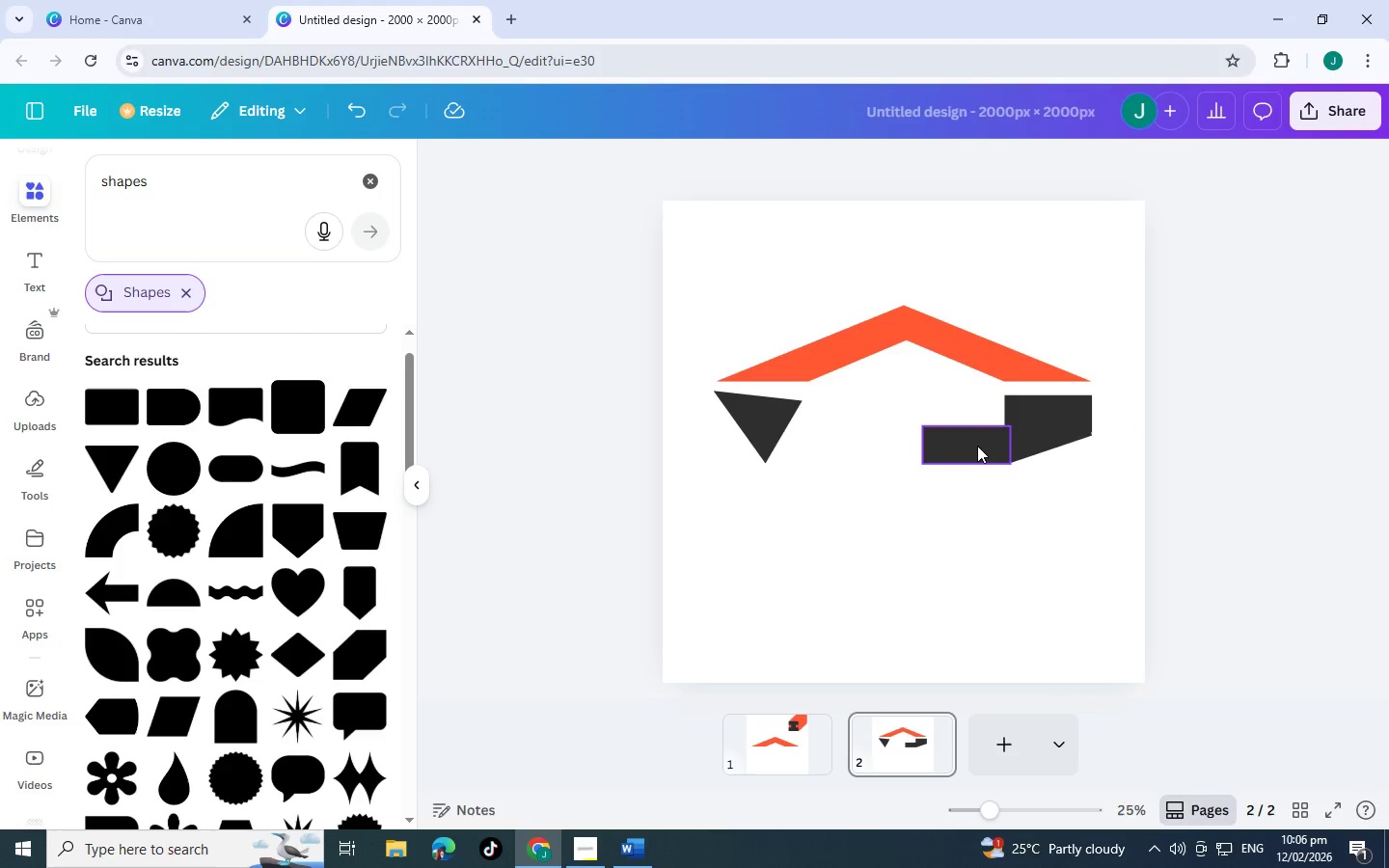 
hold_key(key=ControlLeft, duration=0.89)
 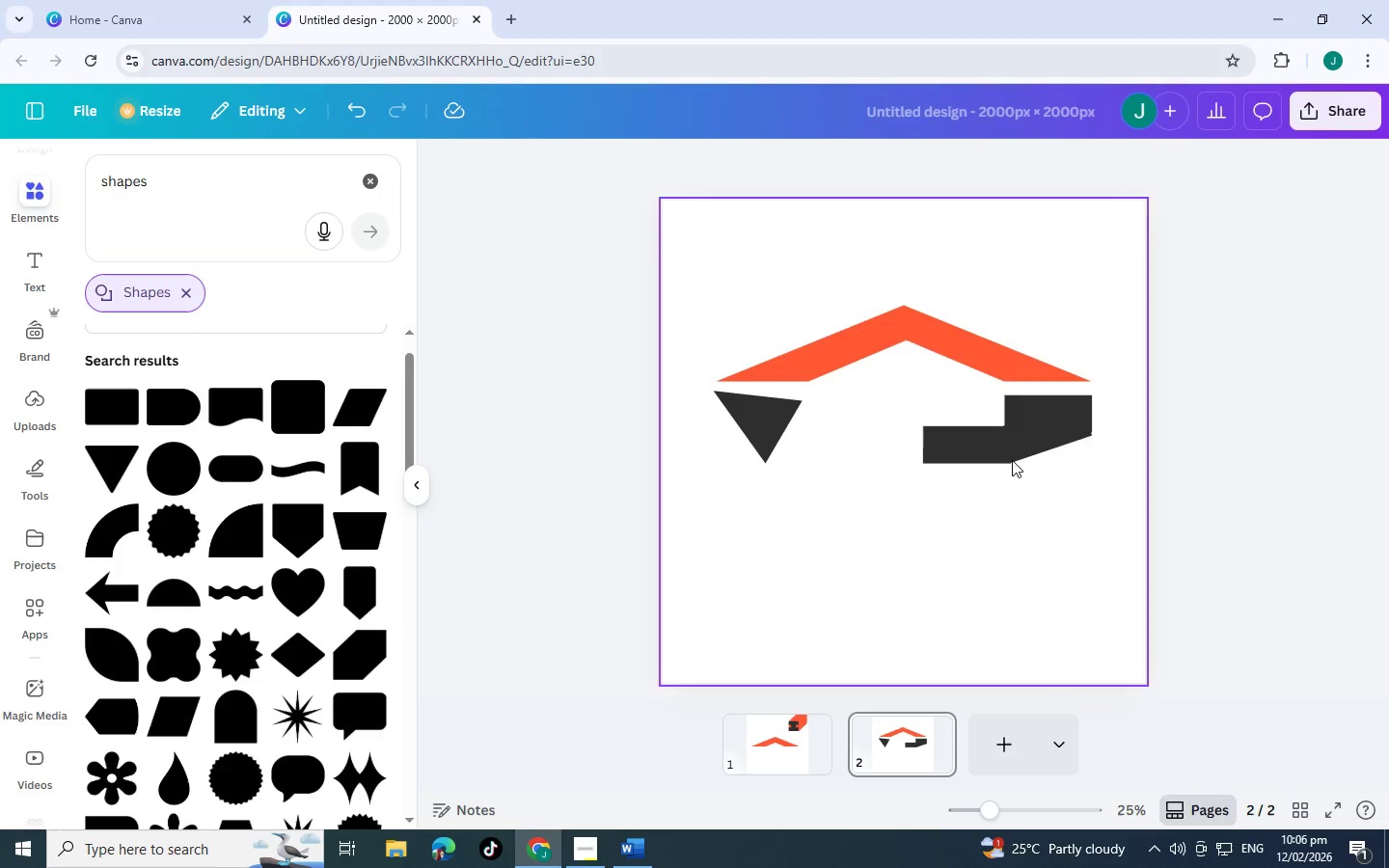 
hold_key(key=ControlLeft, duration=1.5)
left_click([977, 446])
 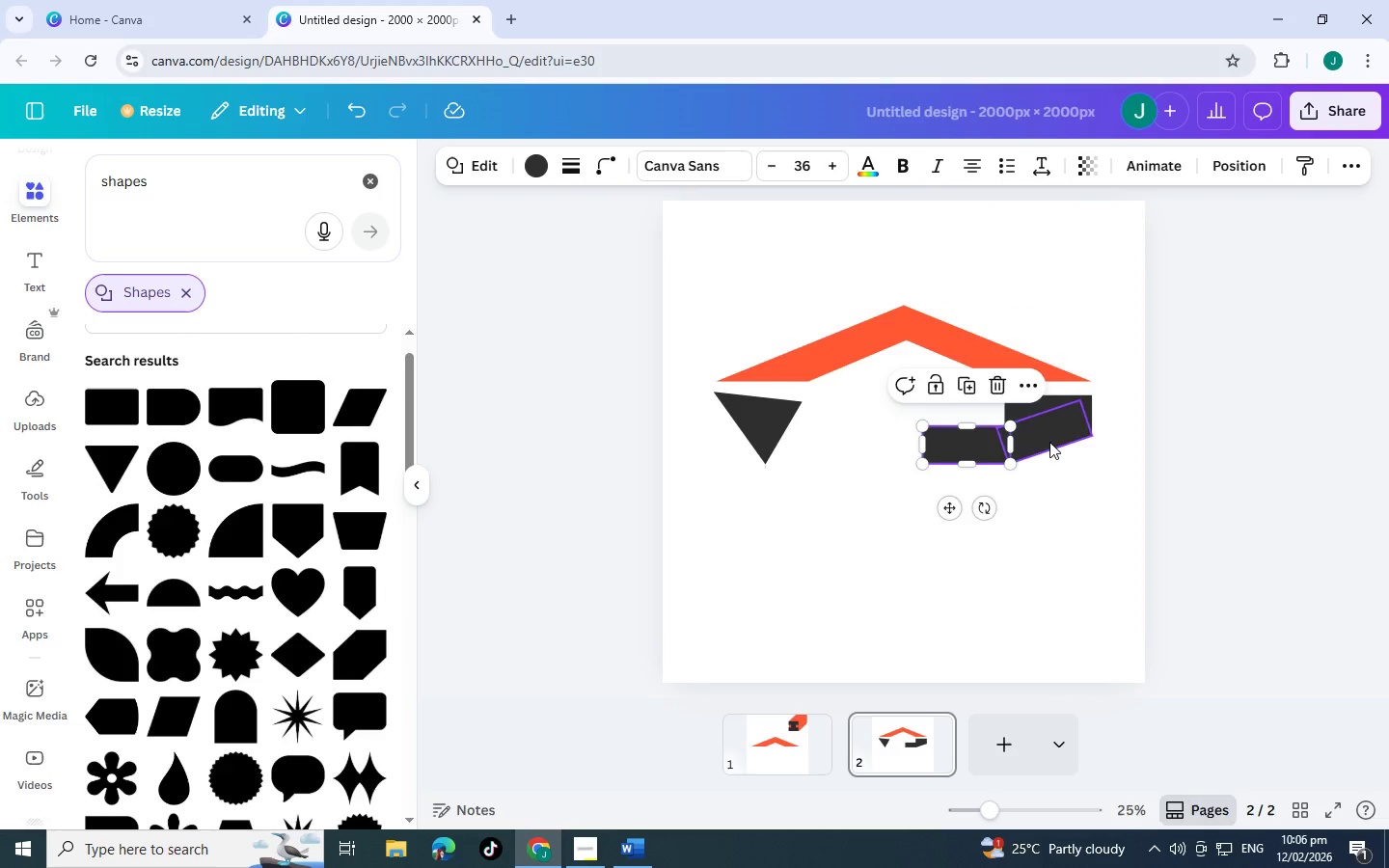 
left_click([1049, 442])
 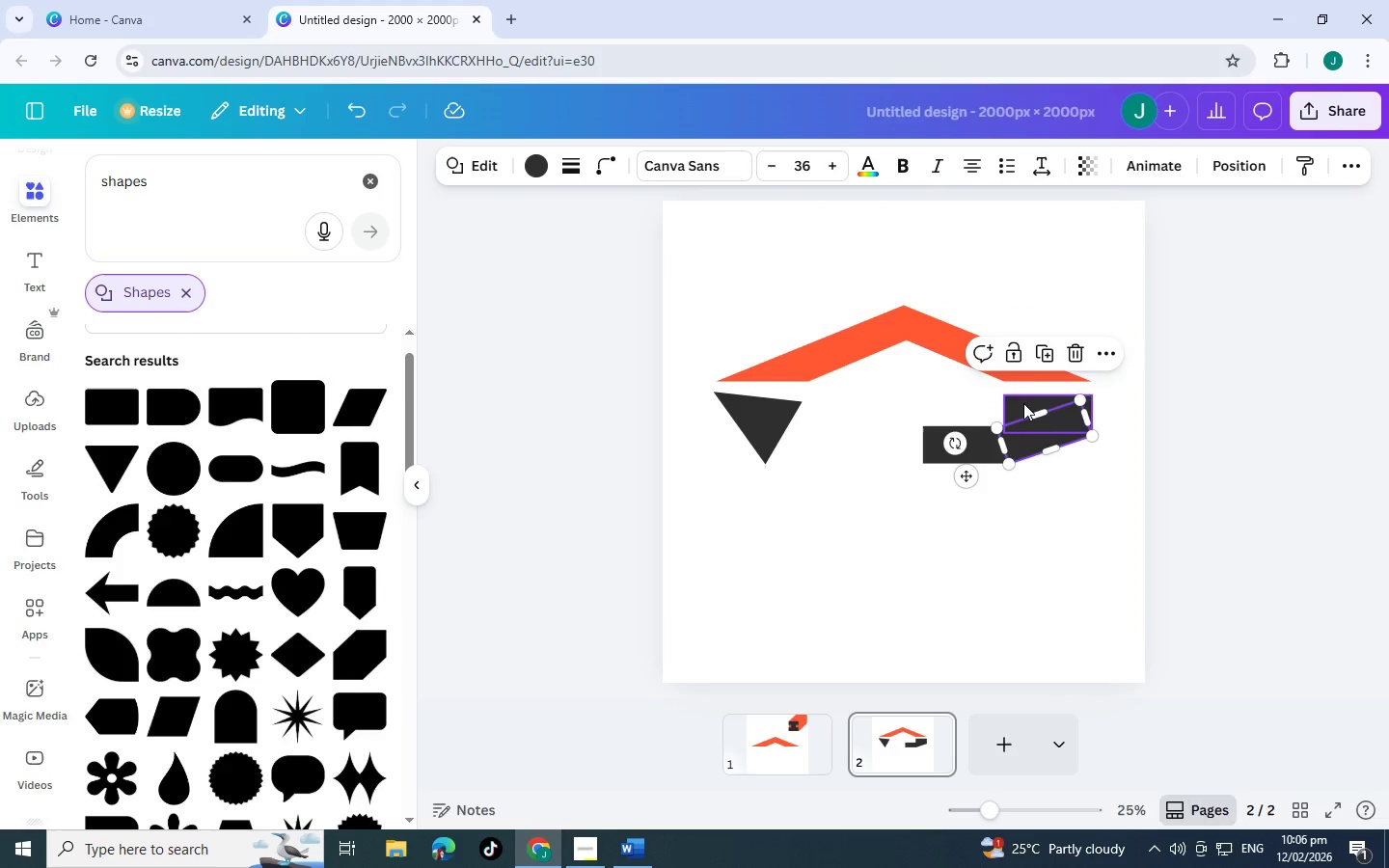 
hold_key(key=ControlLeft, duration=1.31)
left_click([1023, 403])
 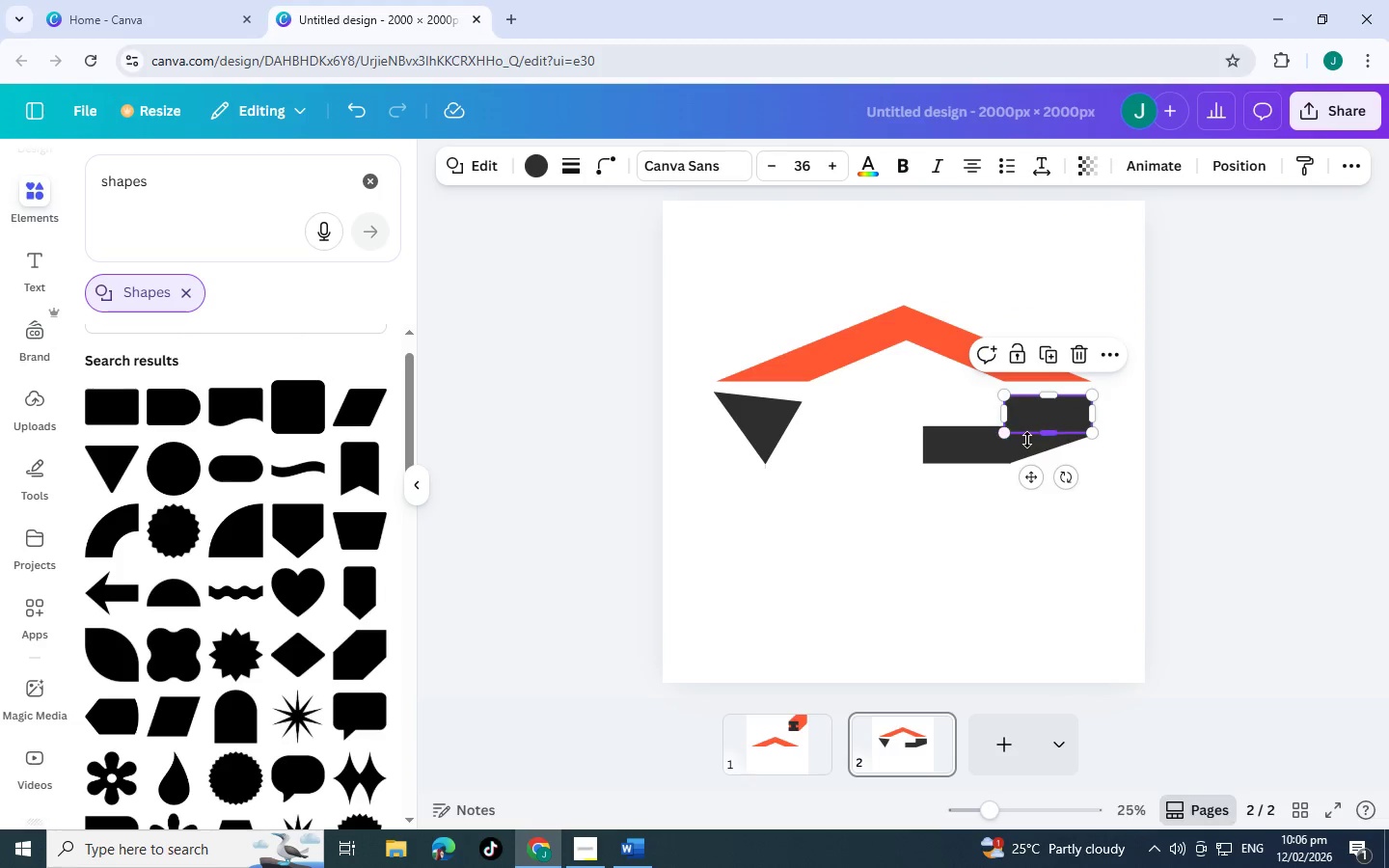 
hold_key(key=ShiftLeft, duration=1.28)
left_click([1027, 444])
 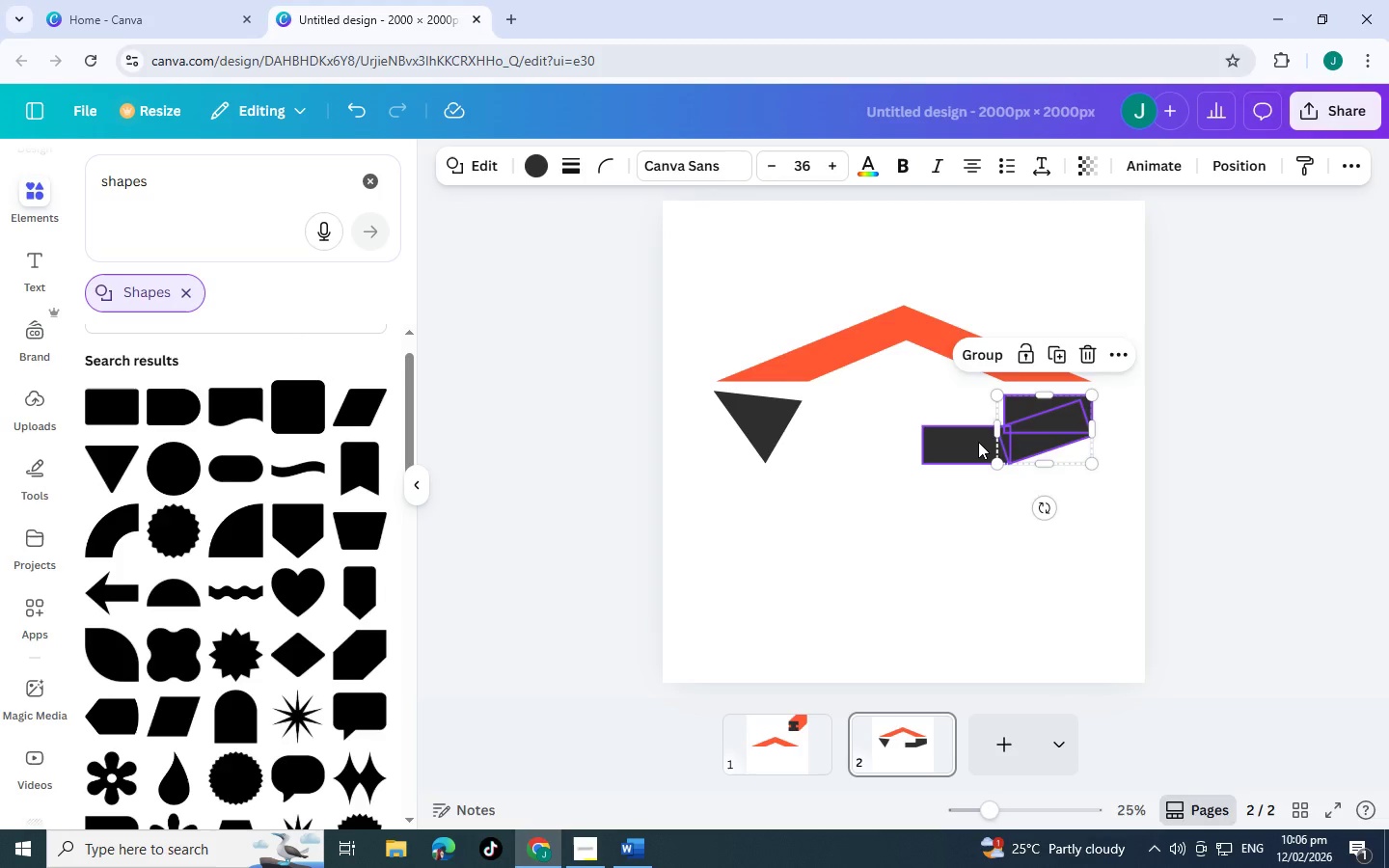 
double_click([978, 442])
 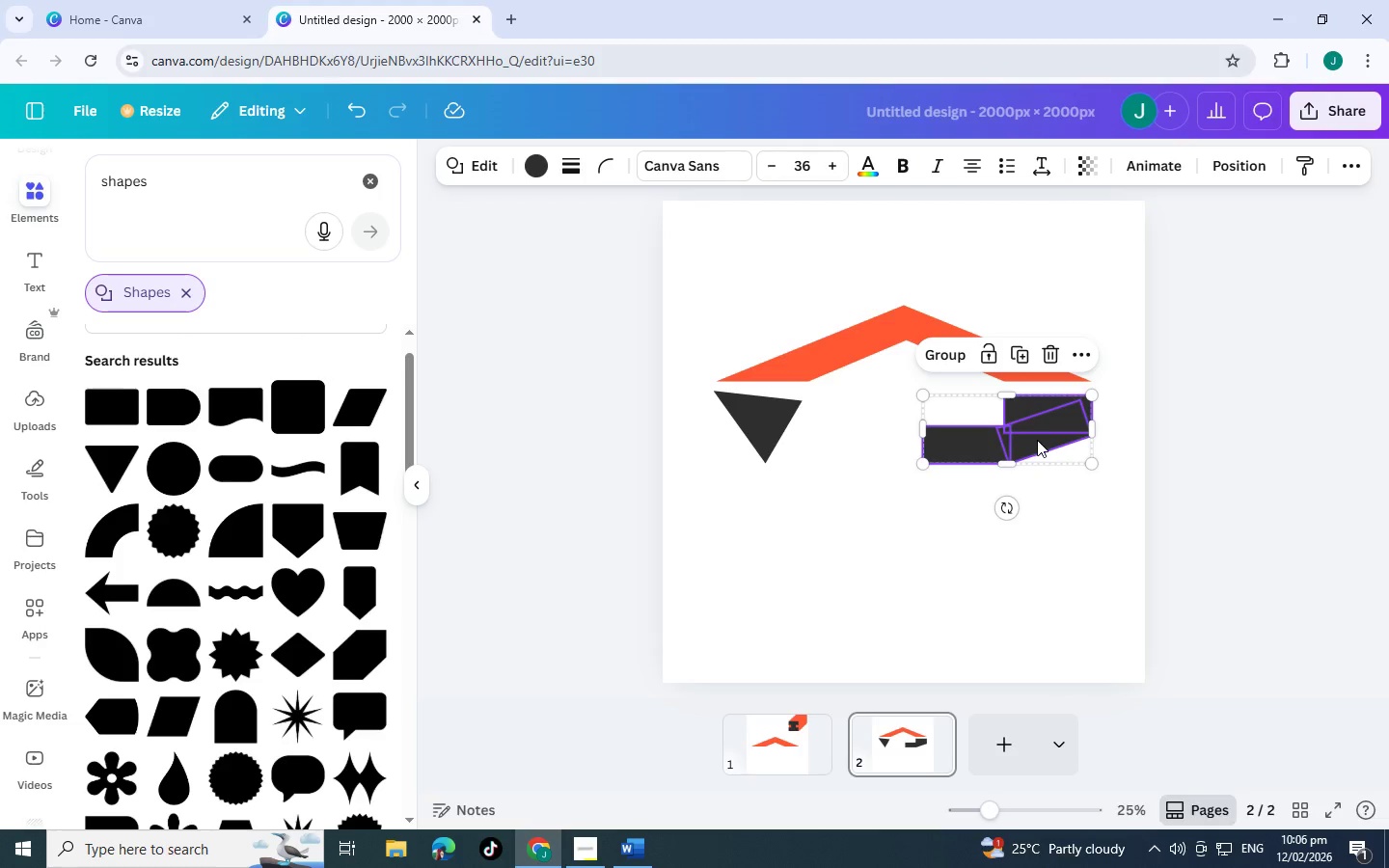 
left_click_drag(start_coordinate=[1037, 440], to_coordinate=[1036, 505])
 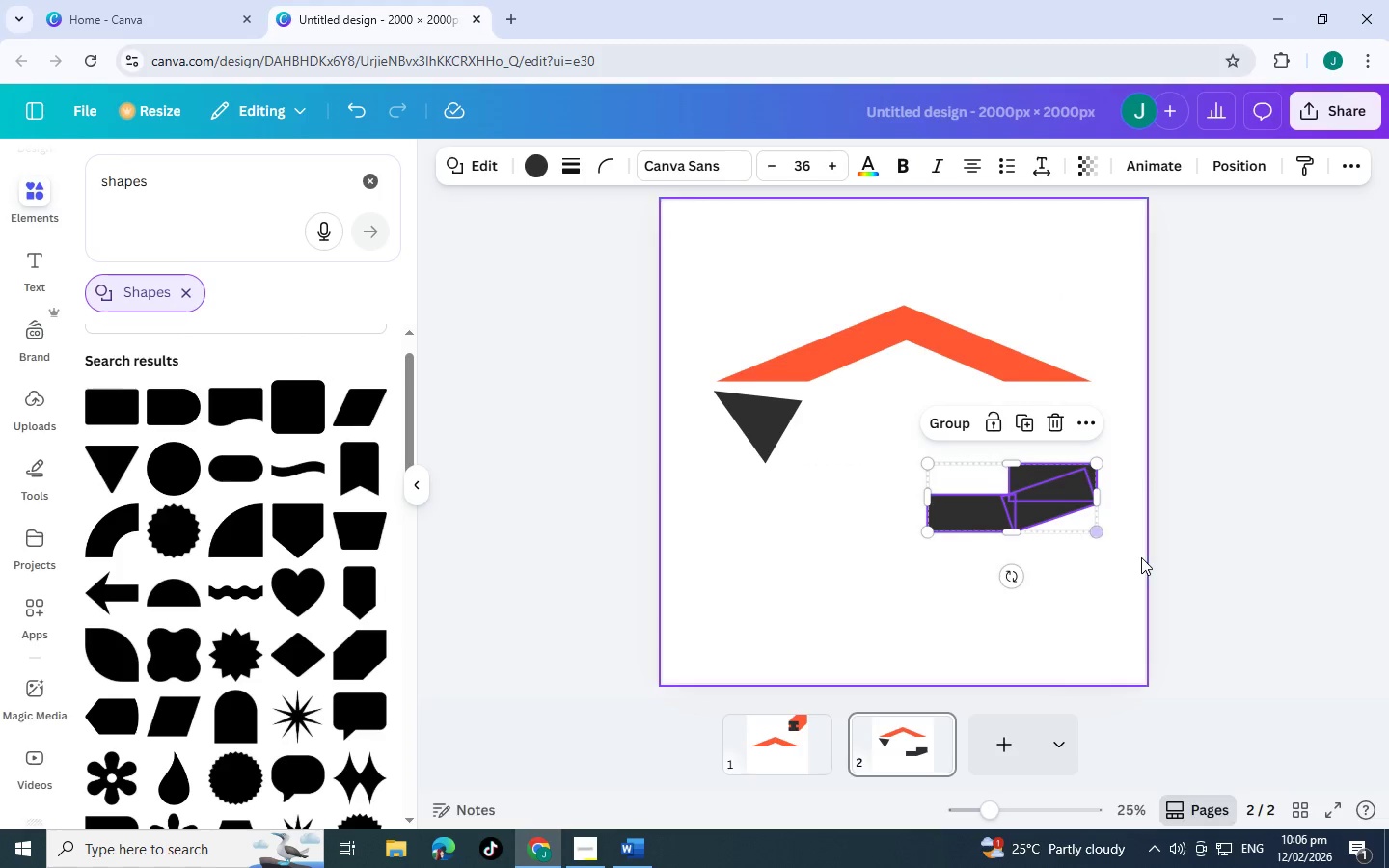 
left_click([1141, 557])
 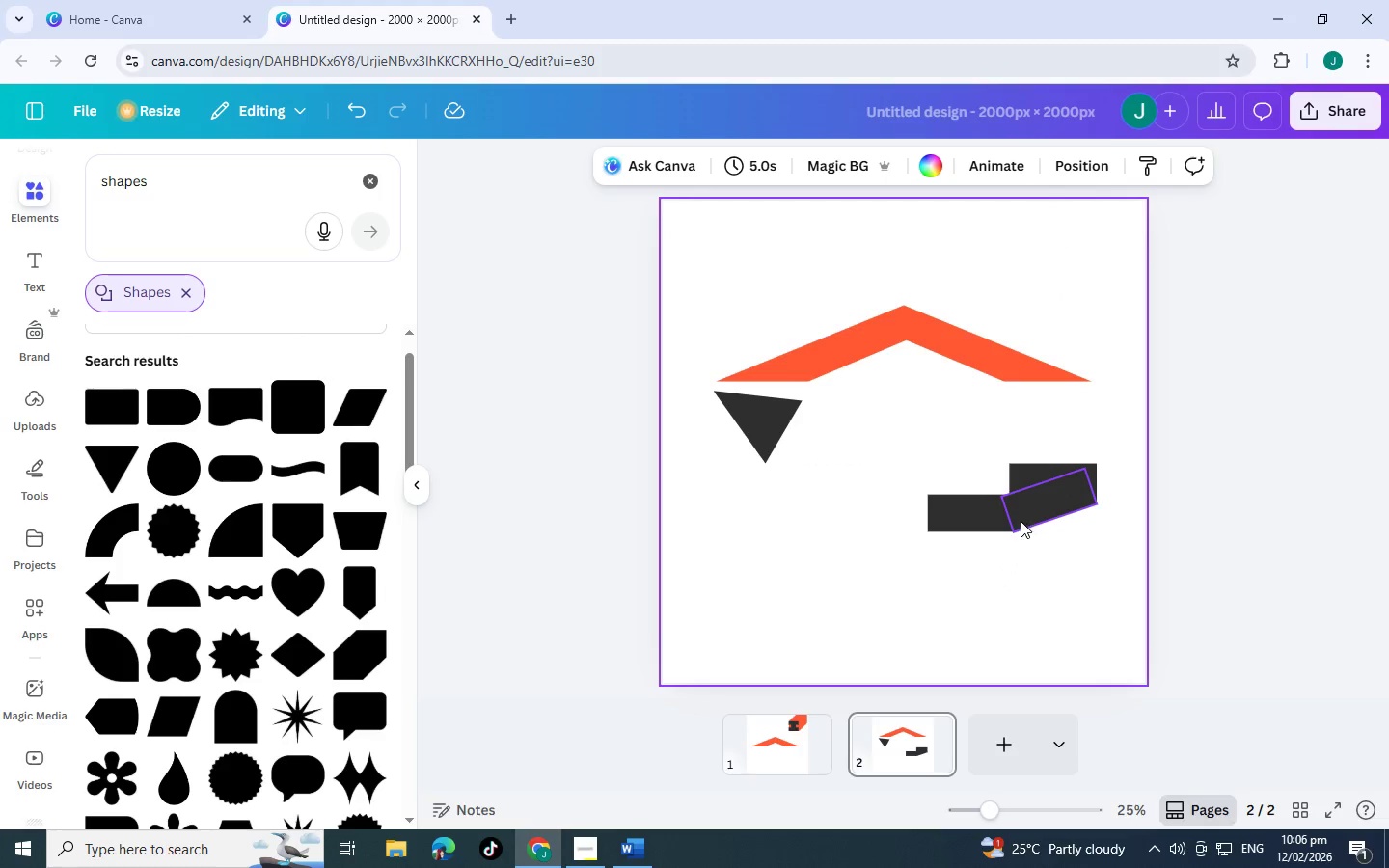 
left_click([982, 522])
 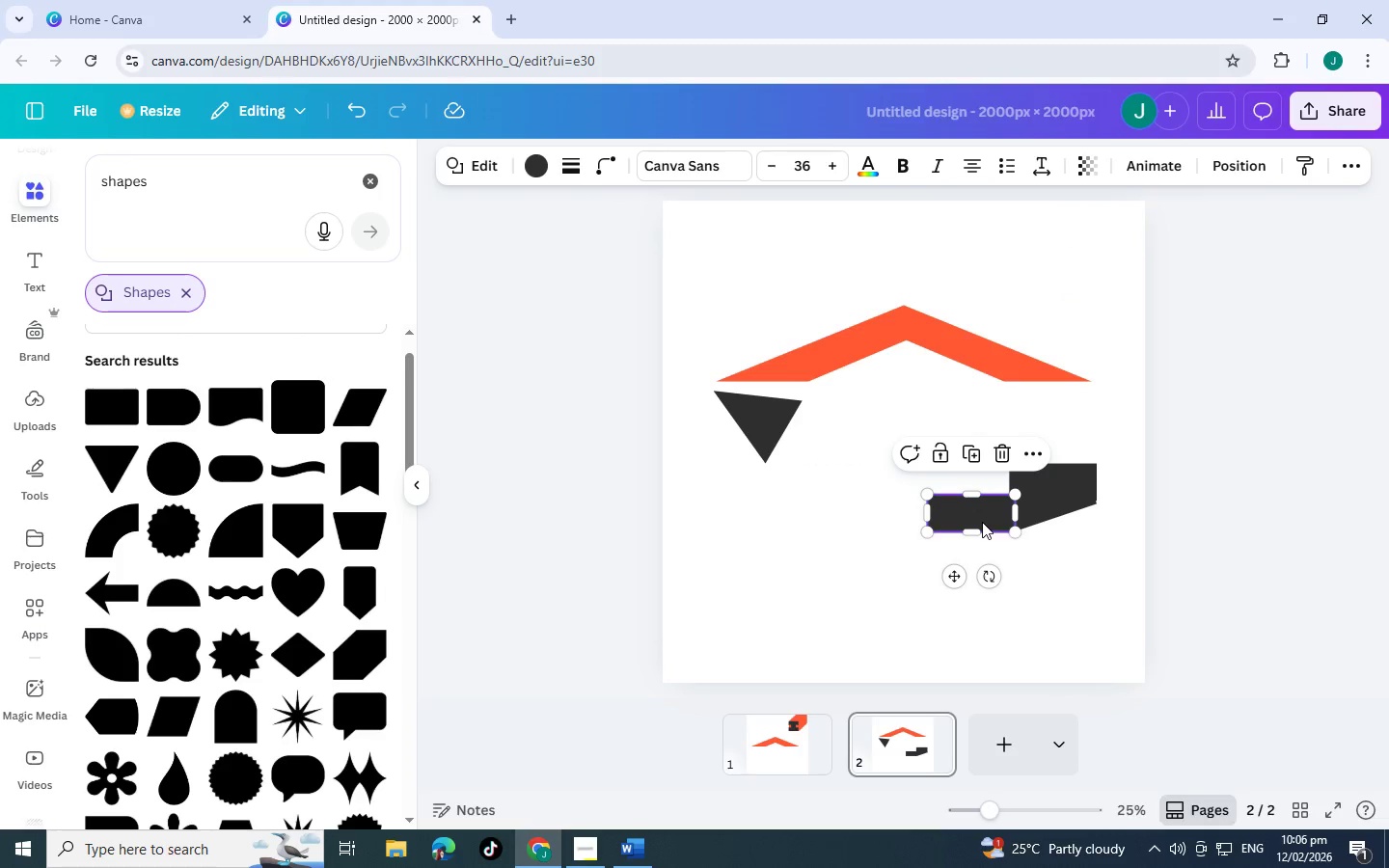 
key(Control+C)
 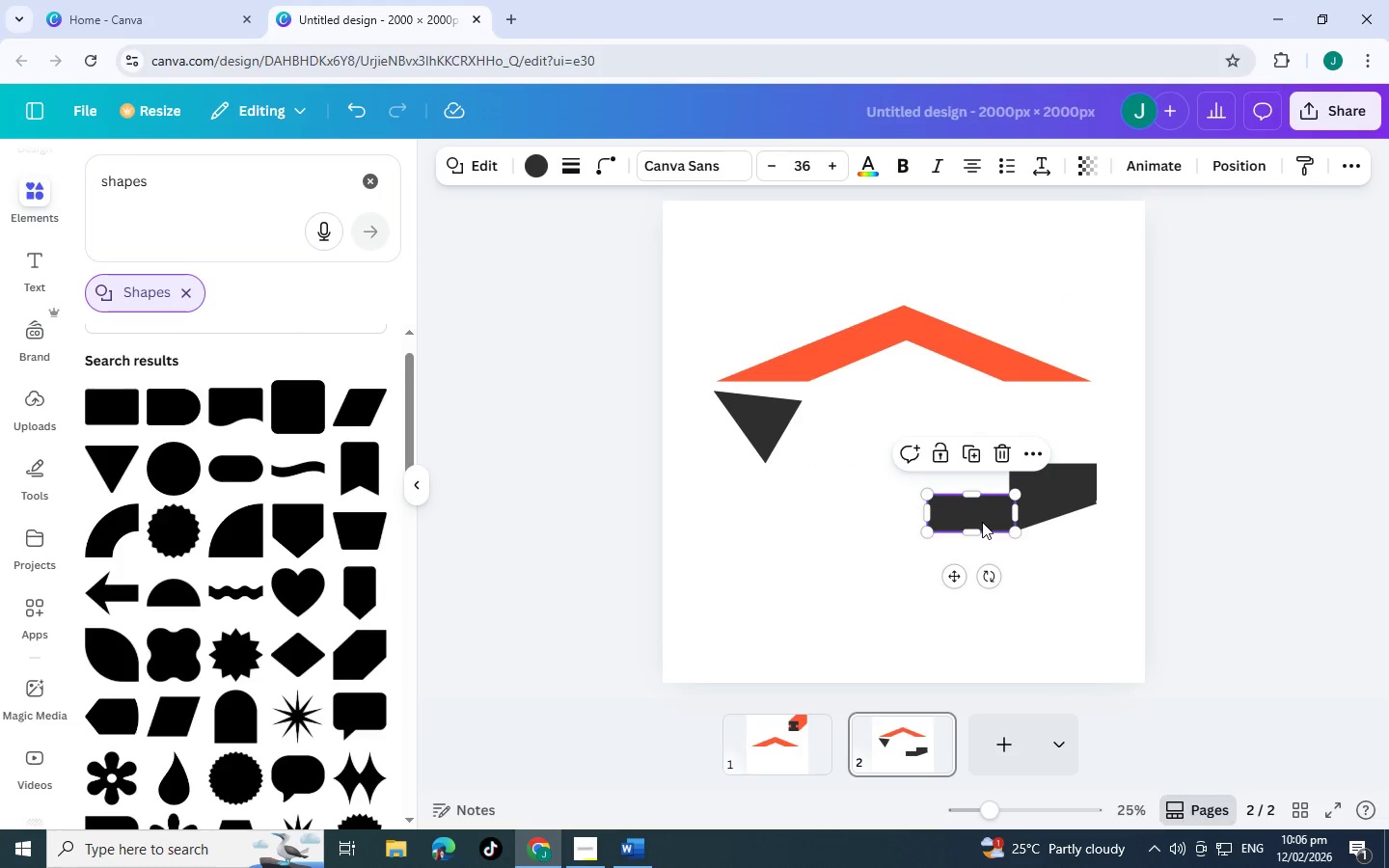 
key(Control+V)
 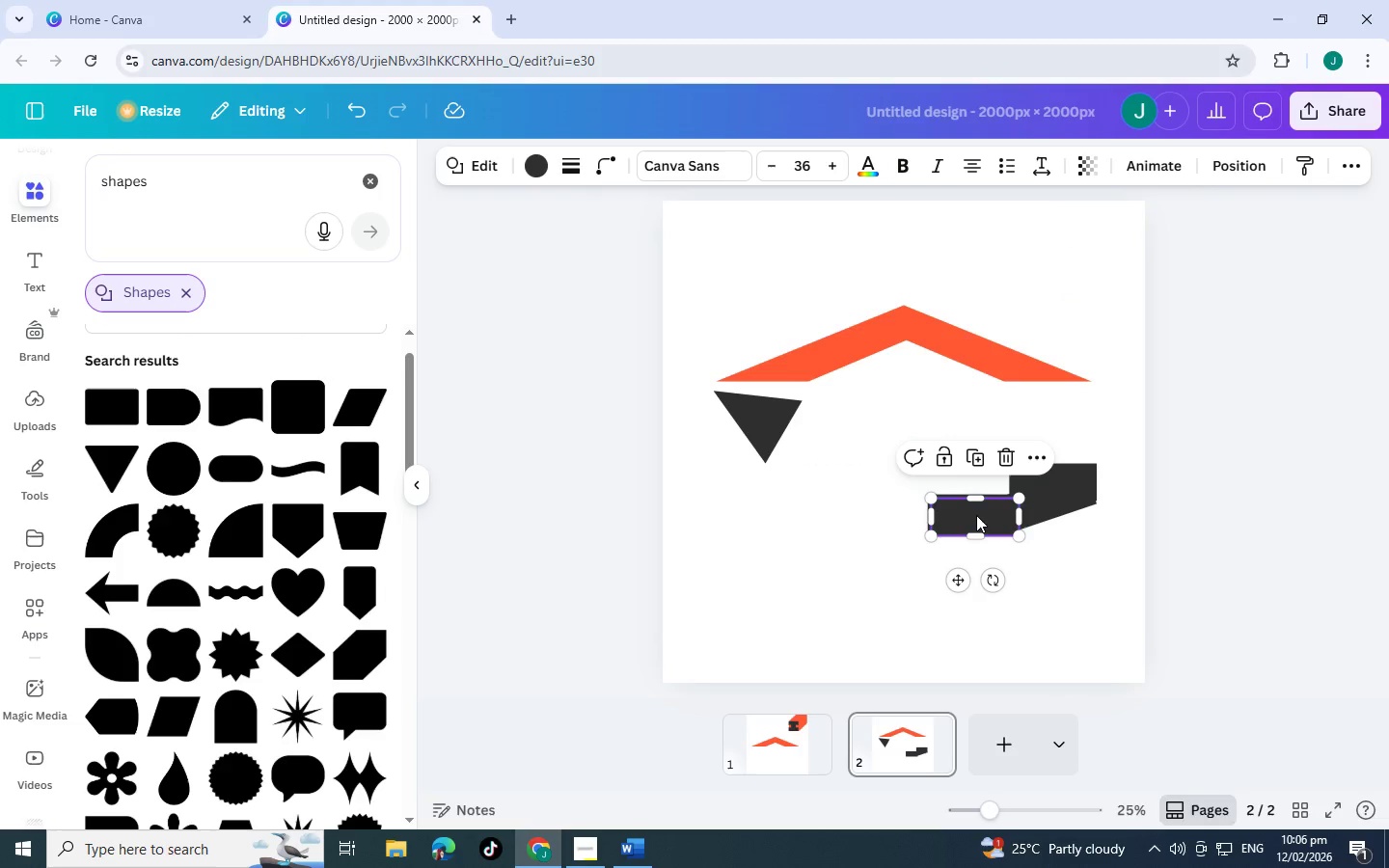 
left_click_drag(start_coordinate=[974, 516], to_coordinate=[902, 510])
 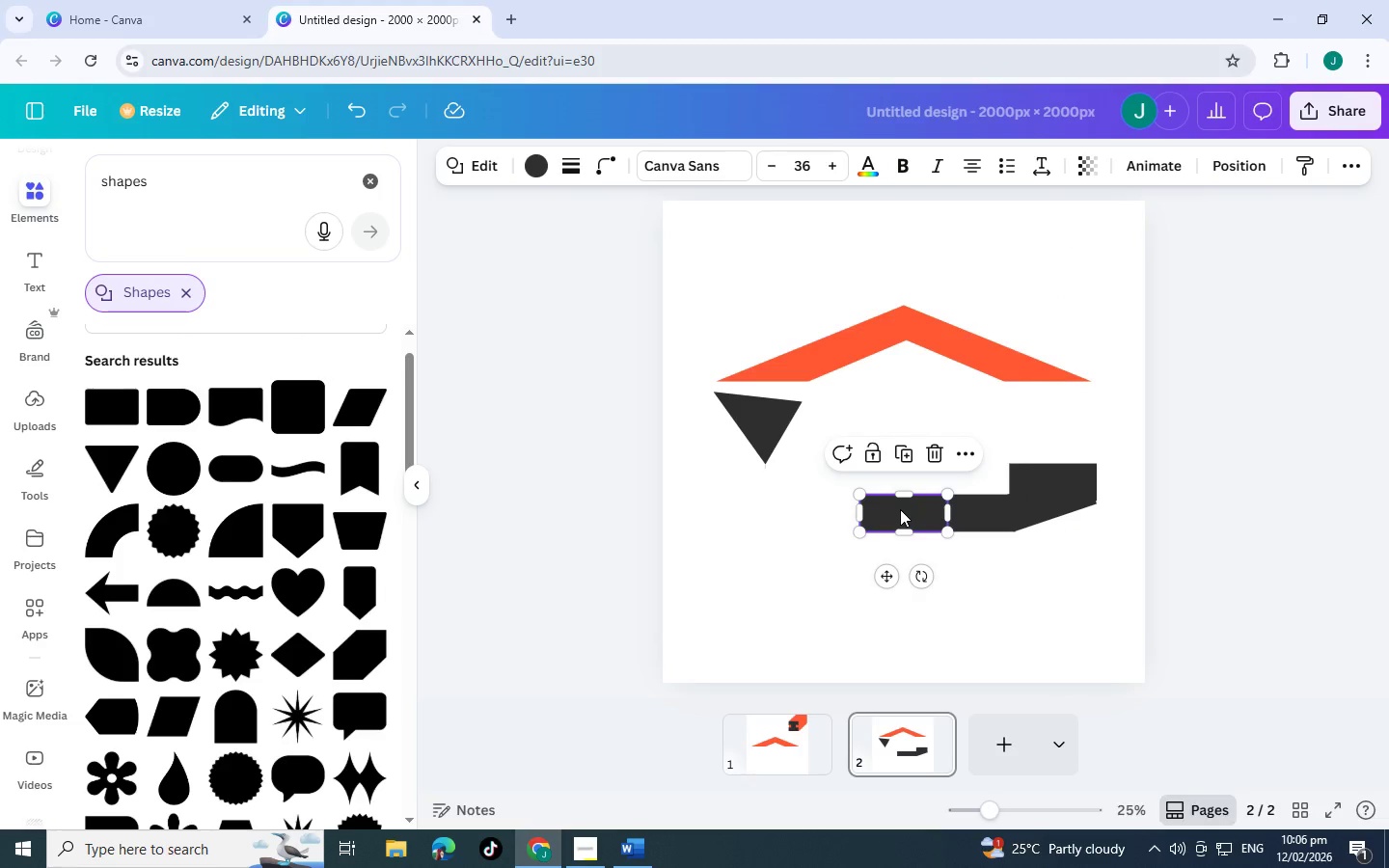 
left_click_drag(start_coordinate=[900, 510], to_coordinate=[882, 506])
 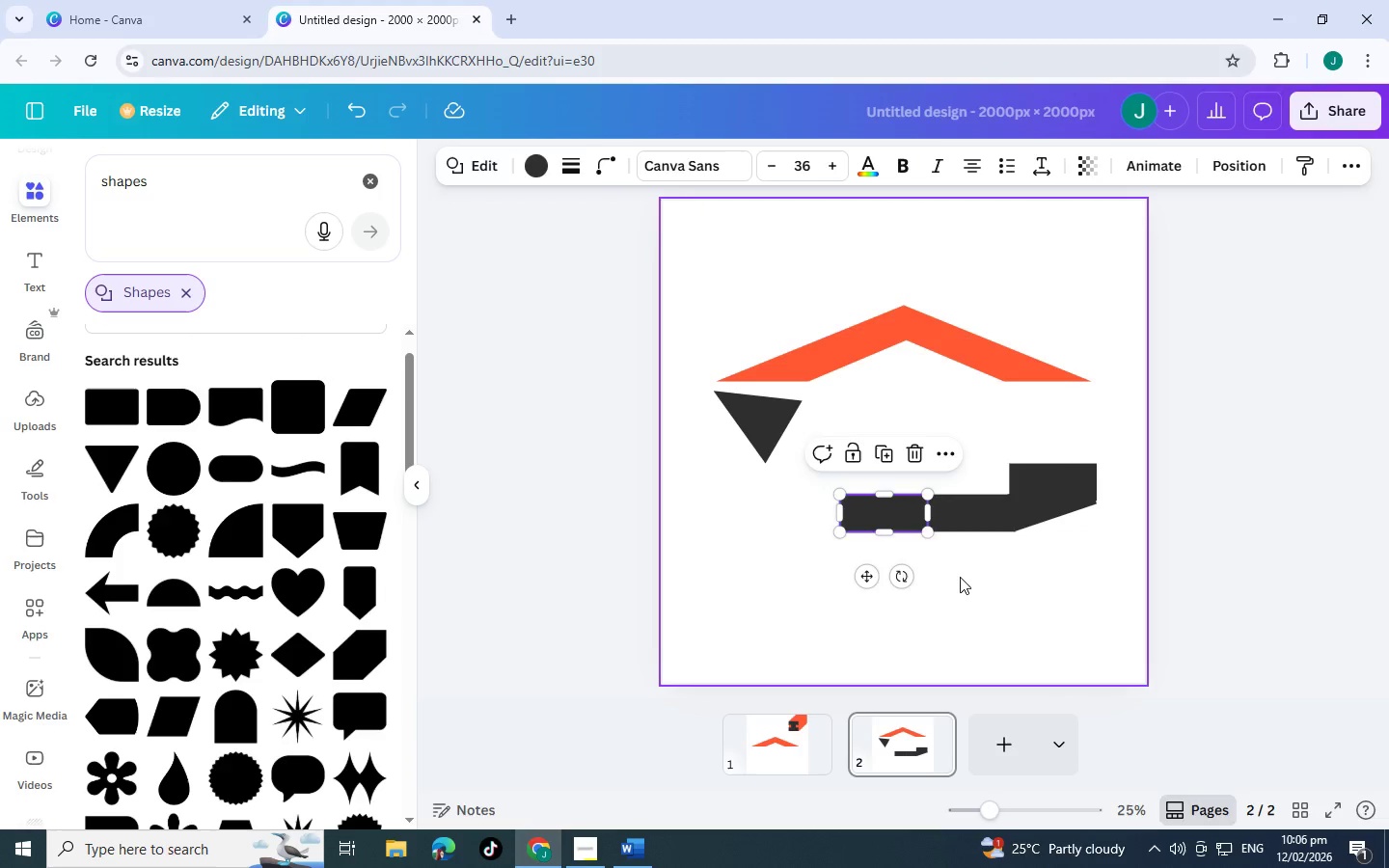 
left_click([960, 577])
 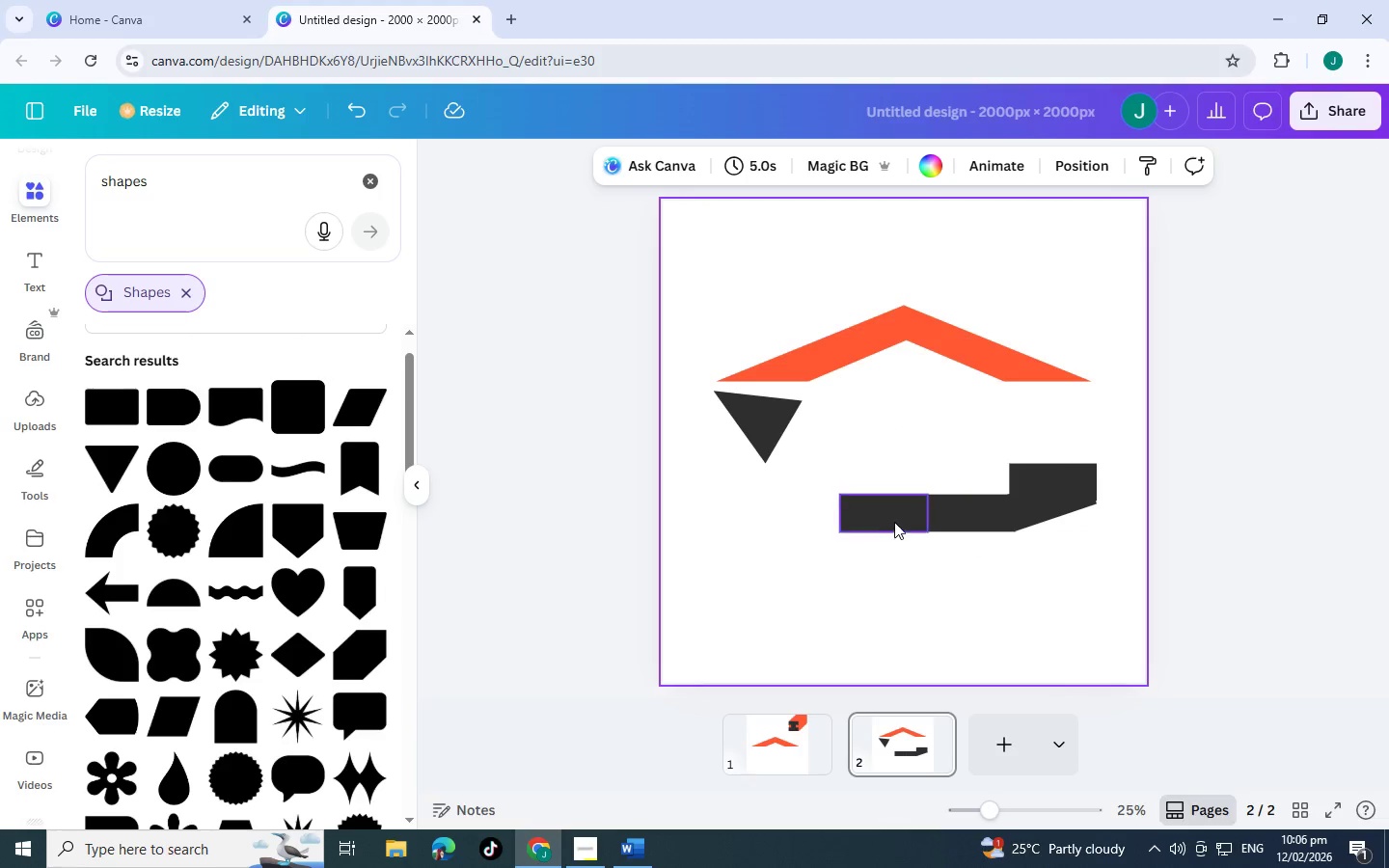 
left_click_drag(start_coordinate=[894, 522], to_coordinate=[901, 523])
 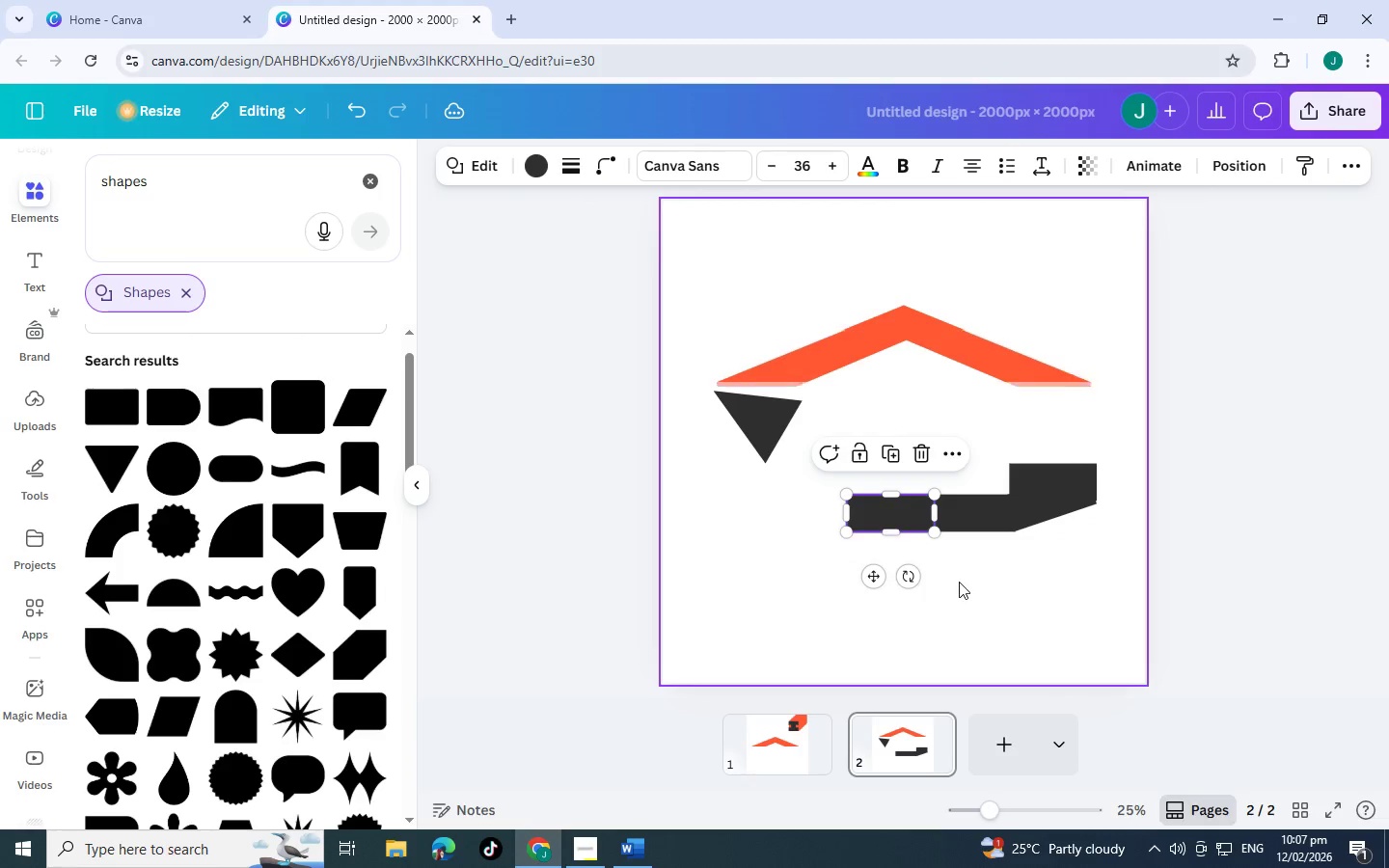 
left_click([959, 582])
 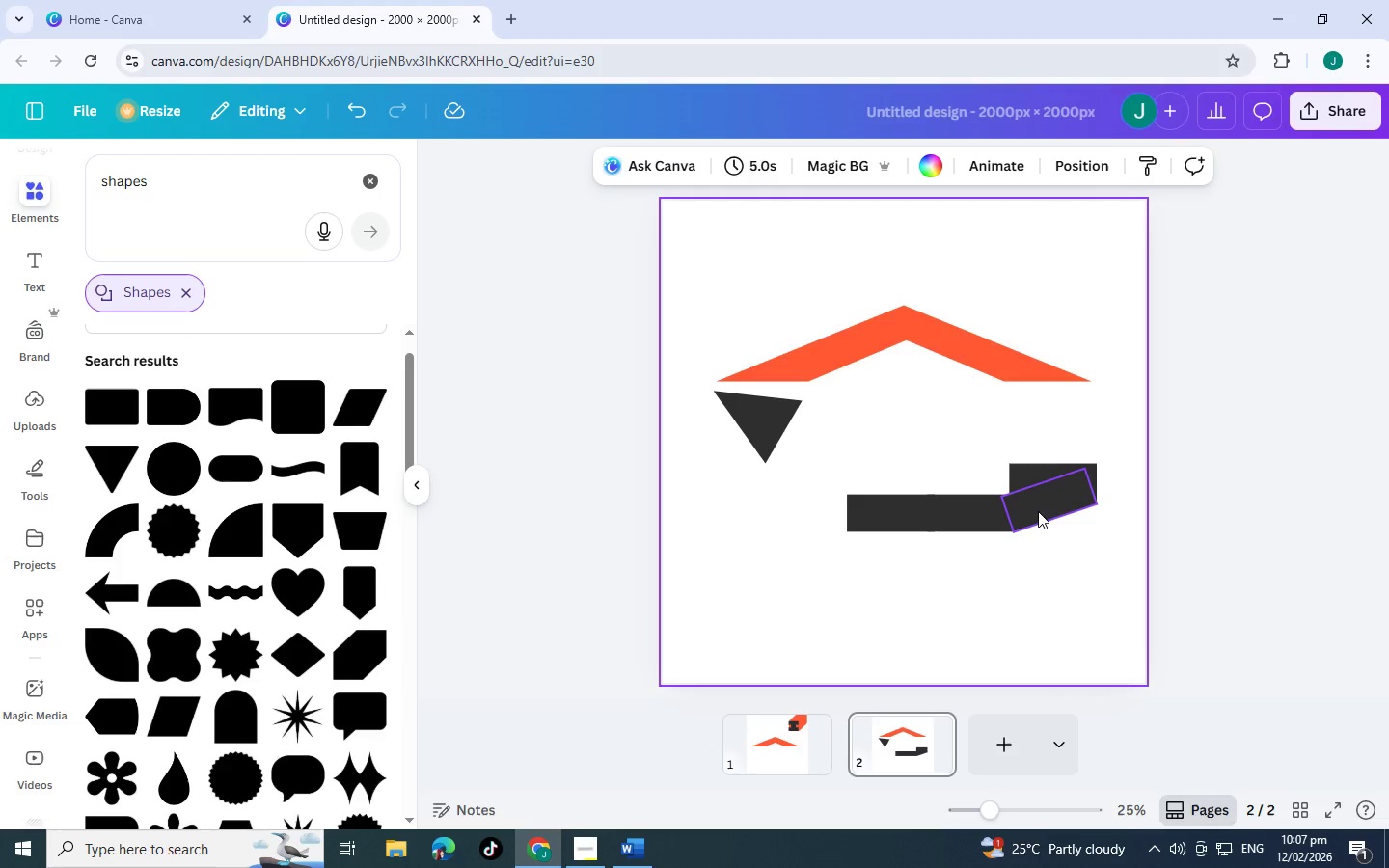 
wait(5.27)
 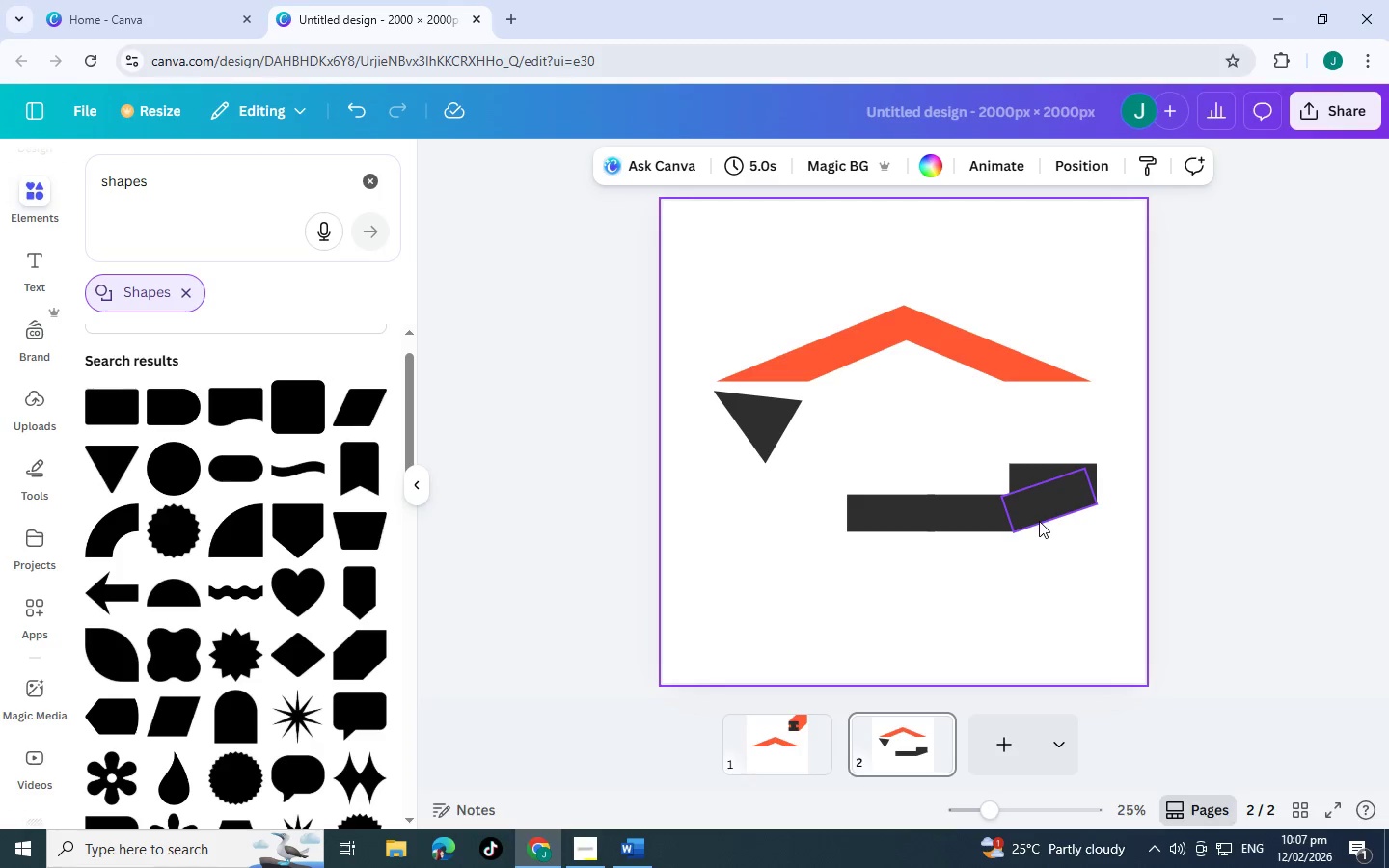 
left_click([1050, 616])
 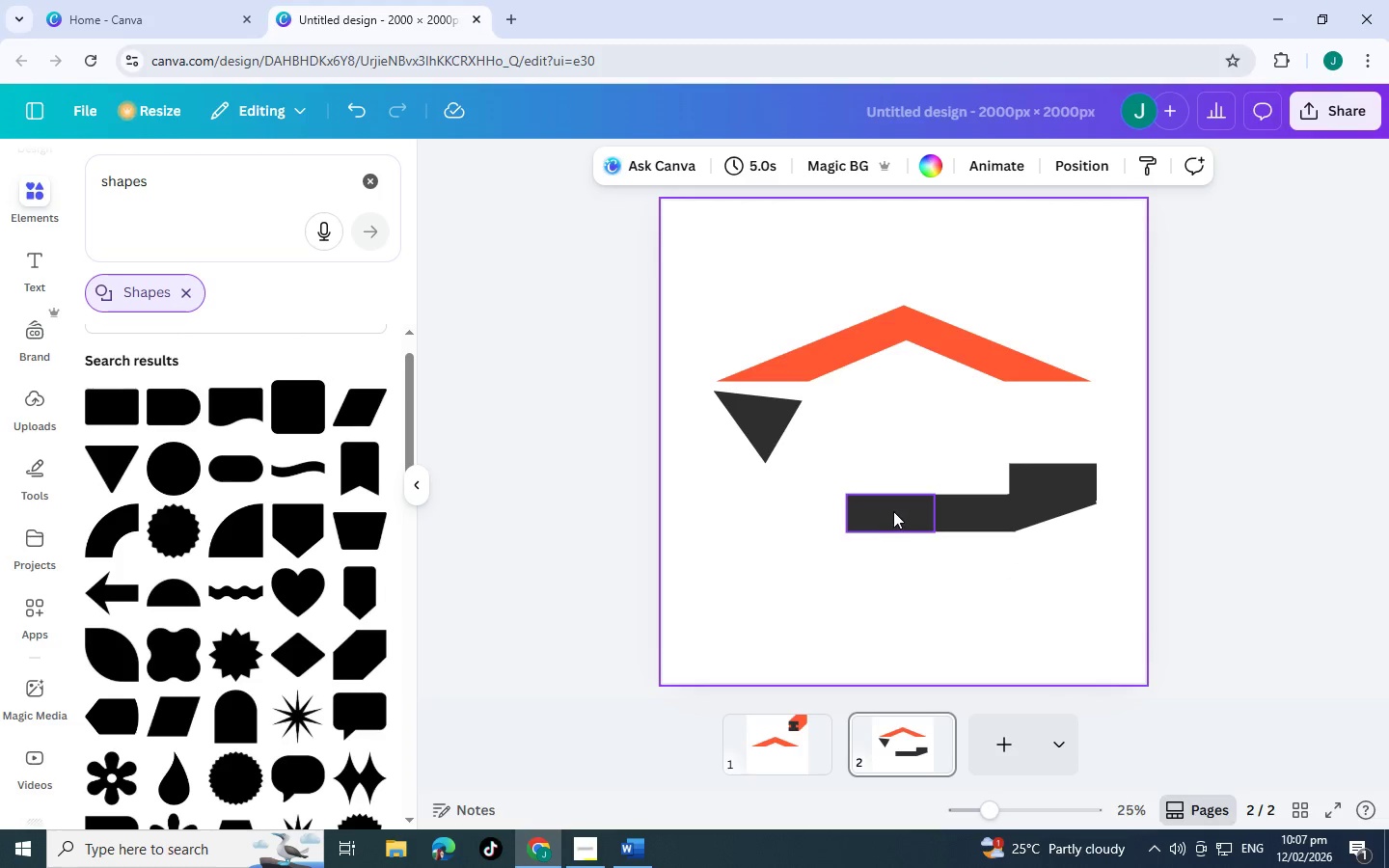 
left_click([893, 511])
 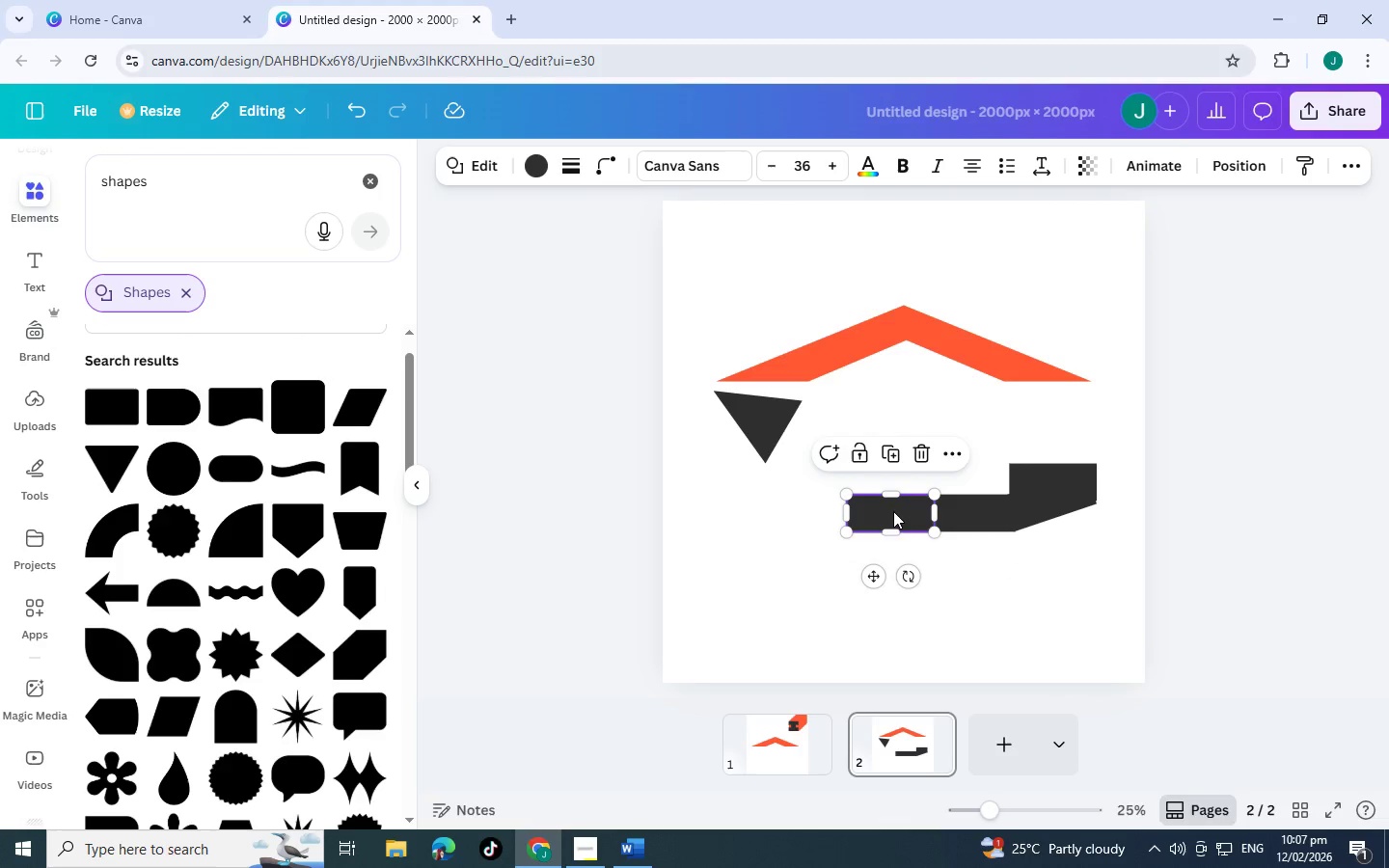 
key(Control+C)
 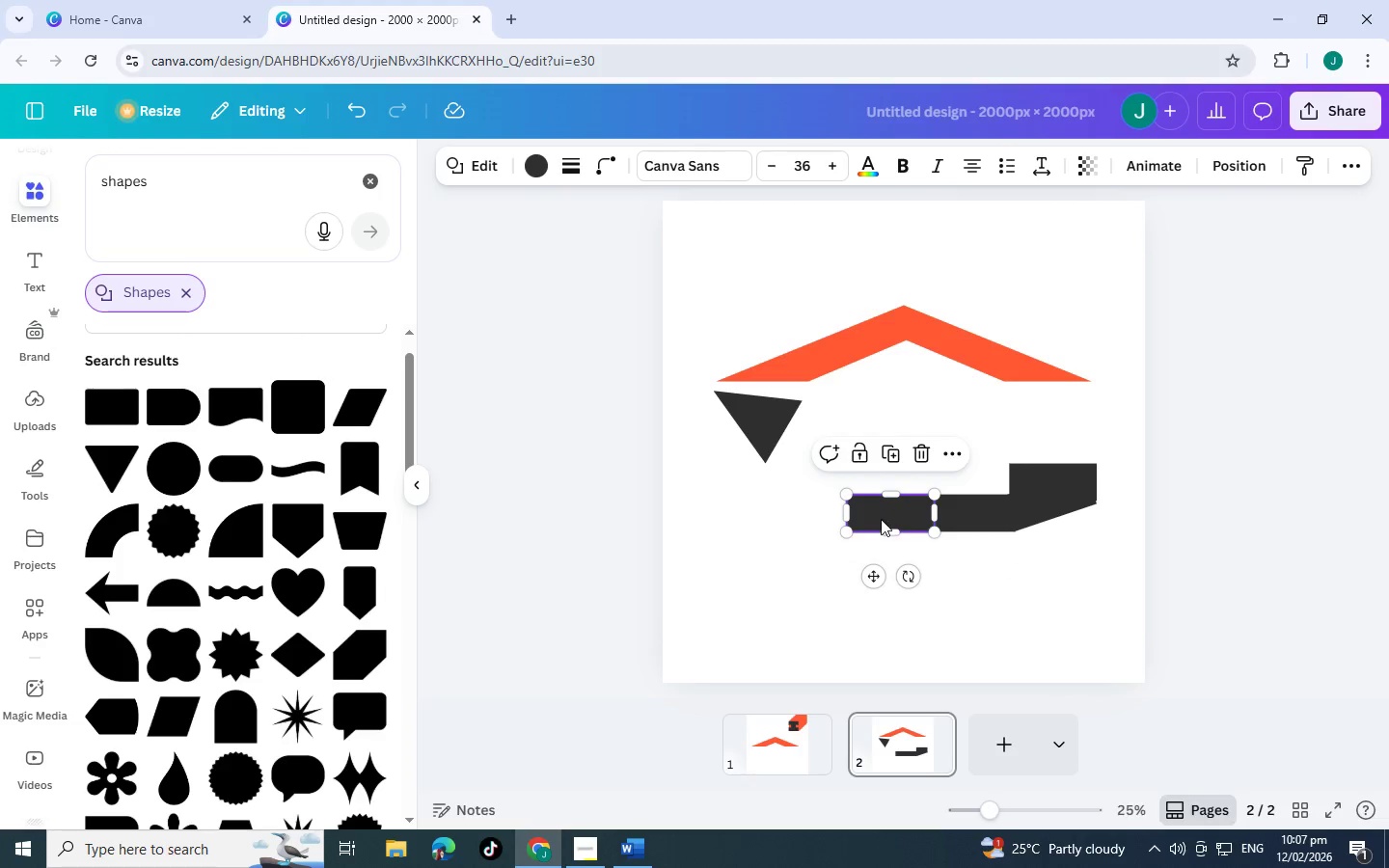 
key(Control+V)
 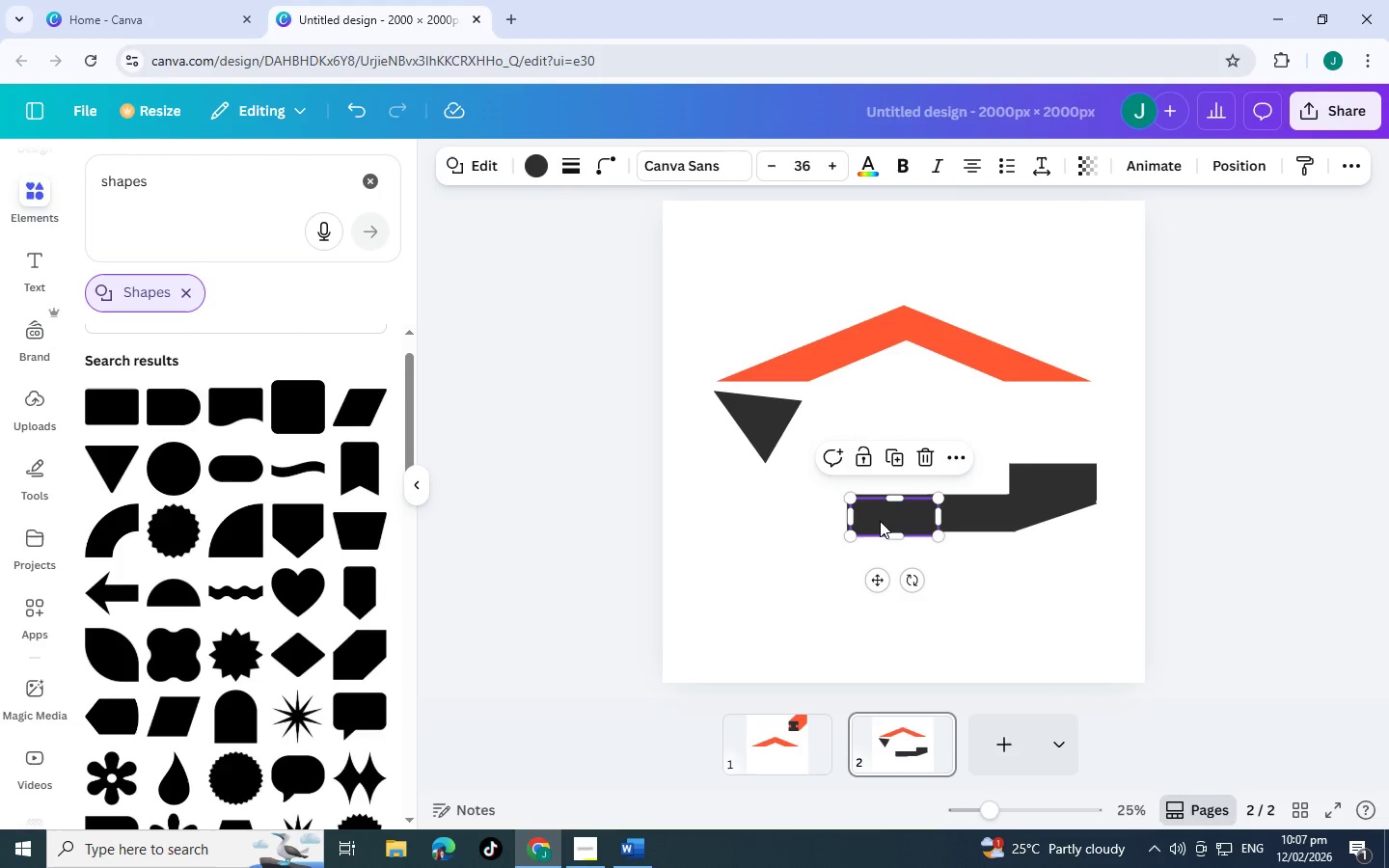 
left_click_drag(start_coordinate=[880, 521], to_coordinate=[837, 507])
 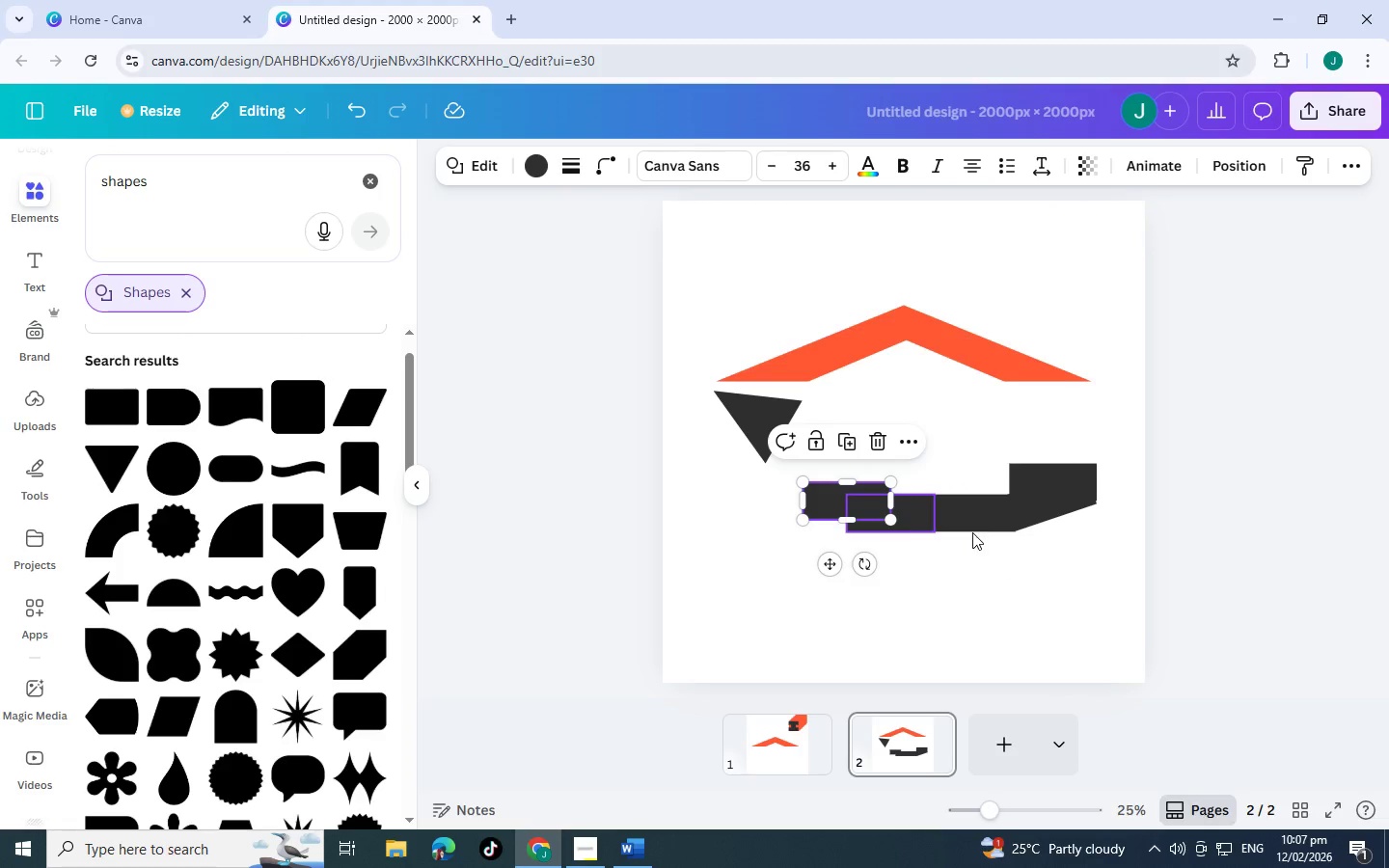 
key(Control+Z)
 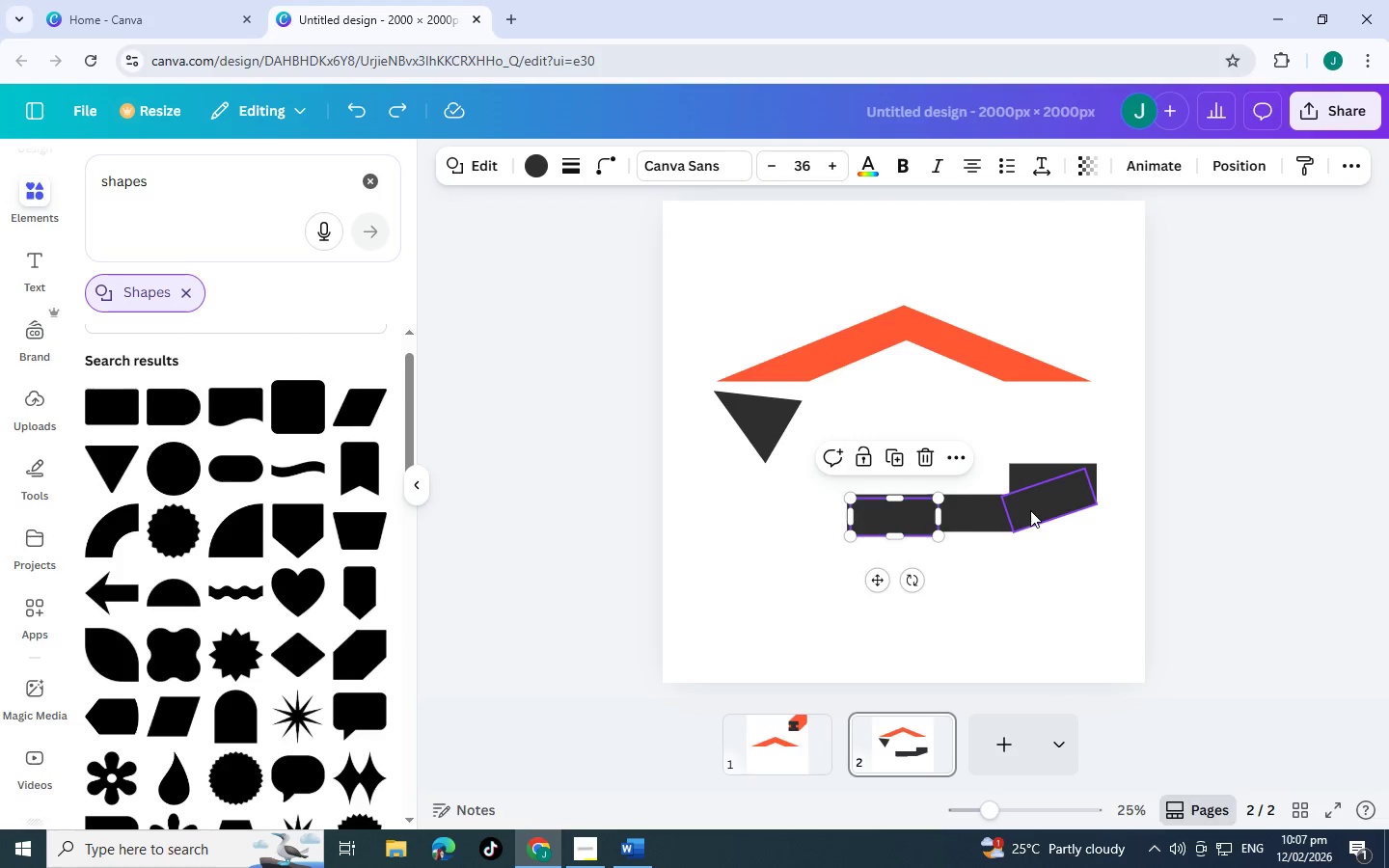 
left_click([1030, 510])
 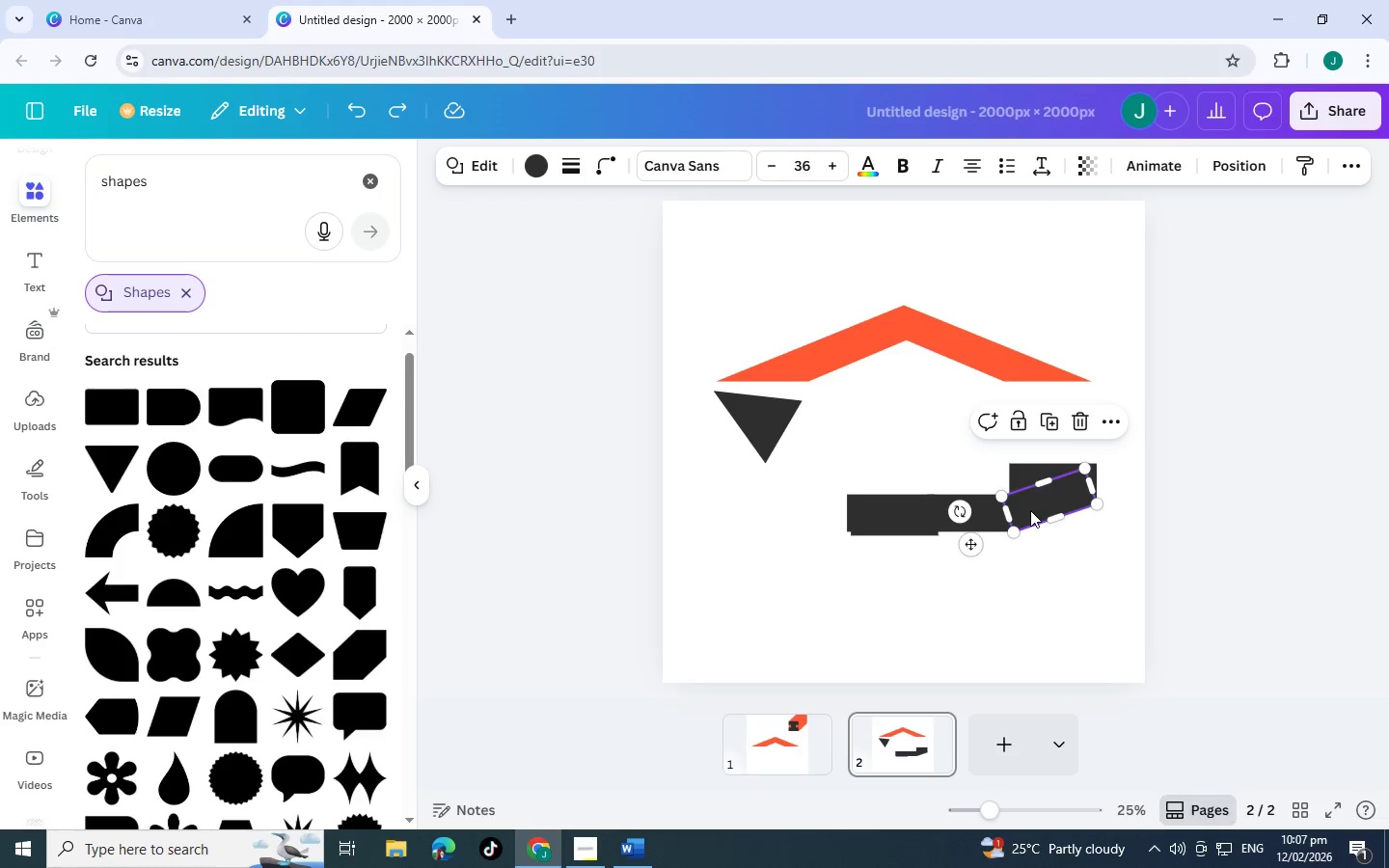 
key(Control+C)
 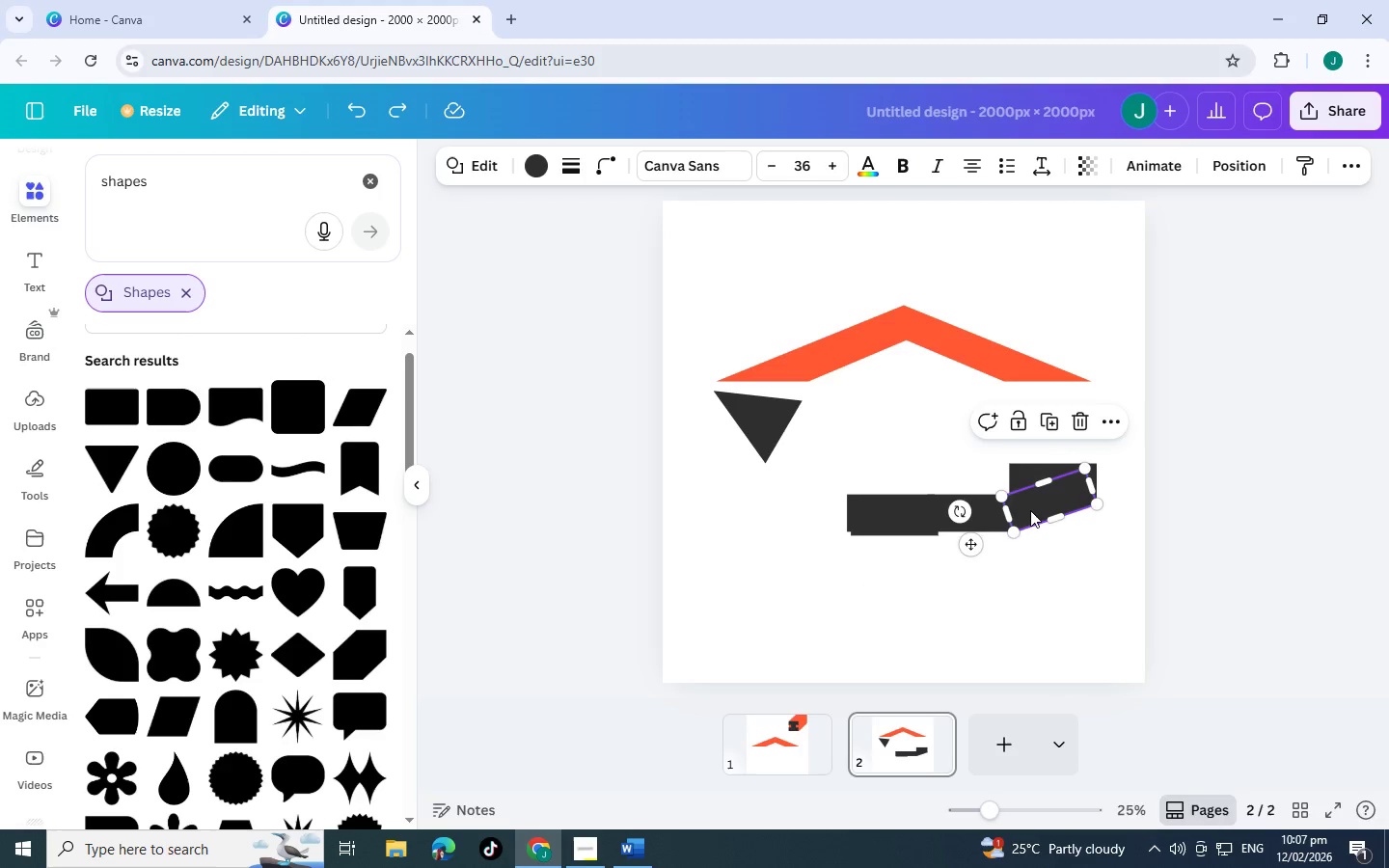 
key(Control+V)
 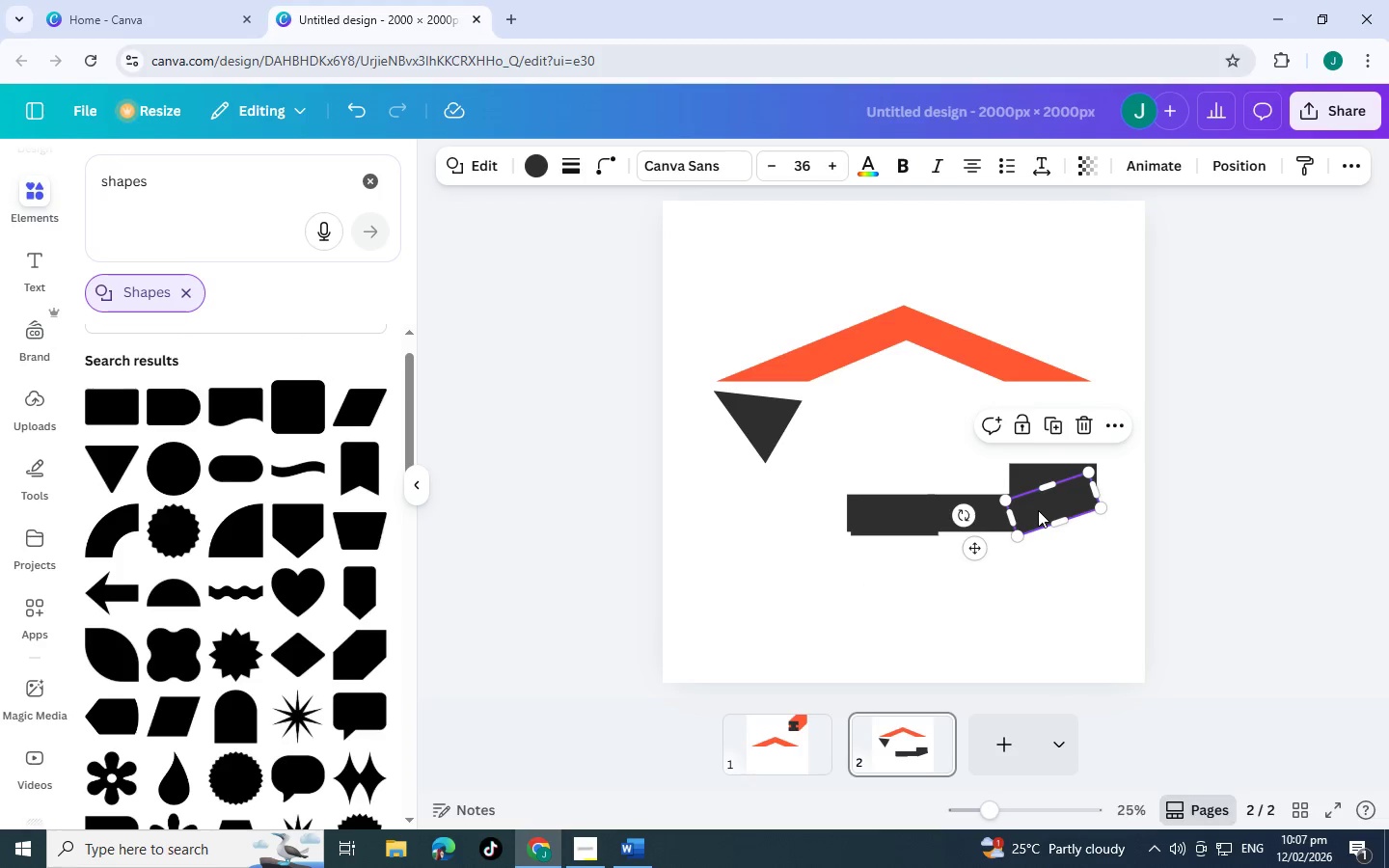 
left_click_drag(start_coordinate=[1038, 510], to_coordinate=[795, 502])
 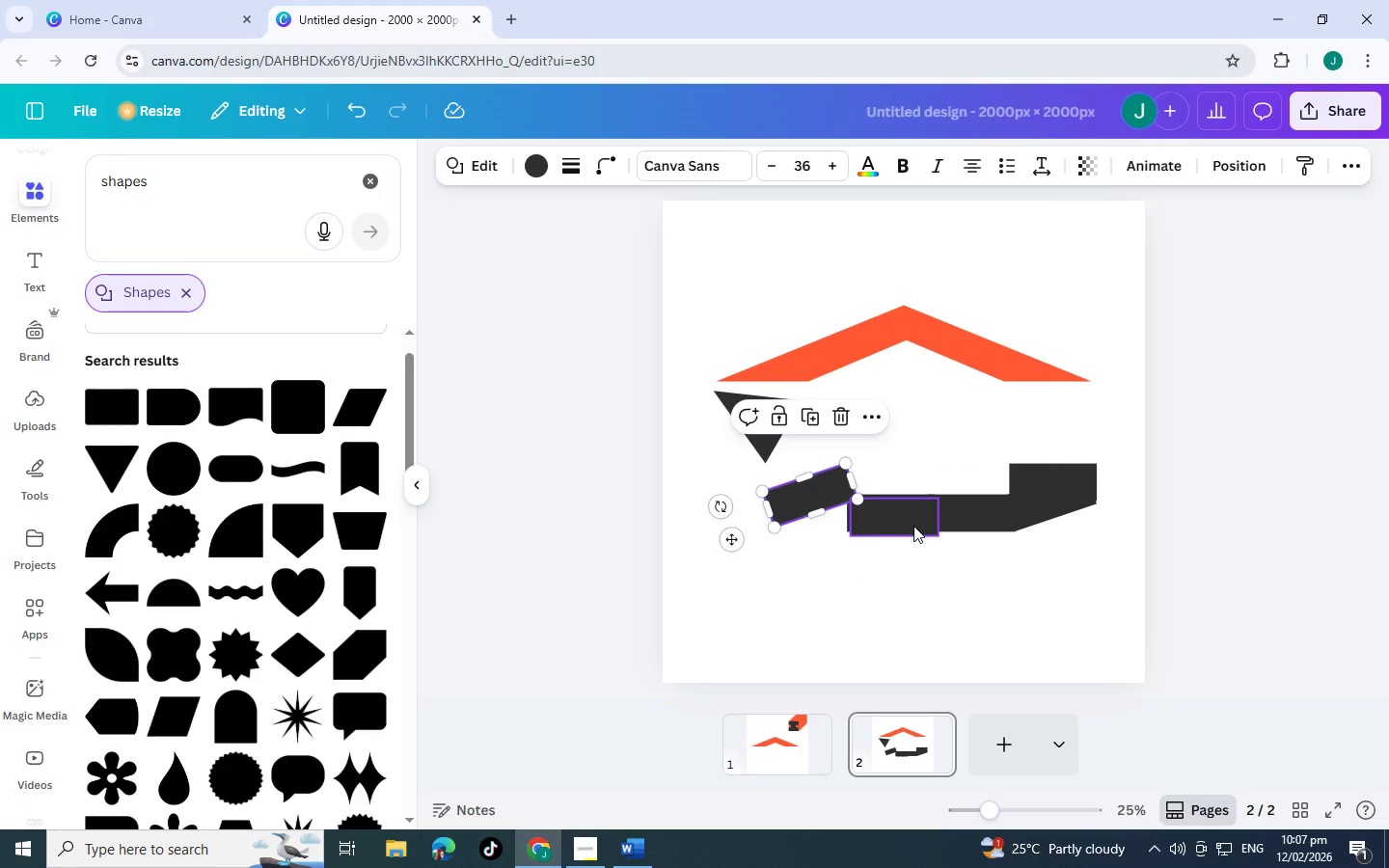 
left_click([913, 526])
 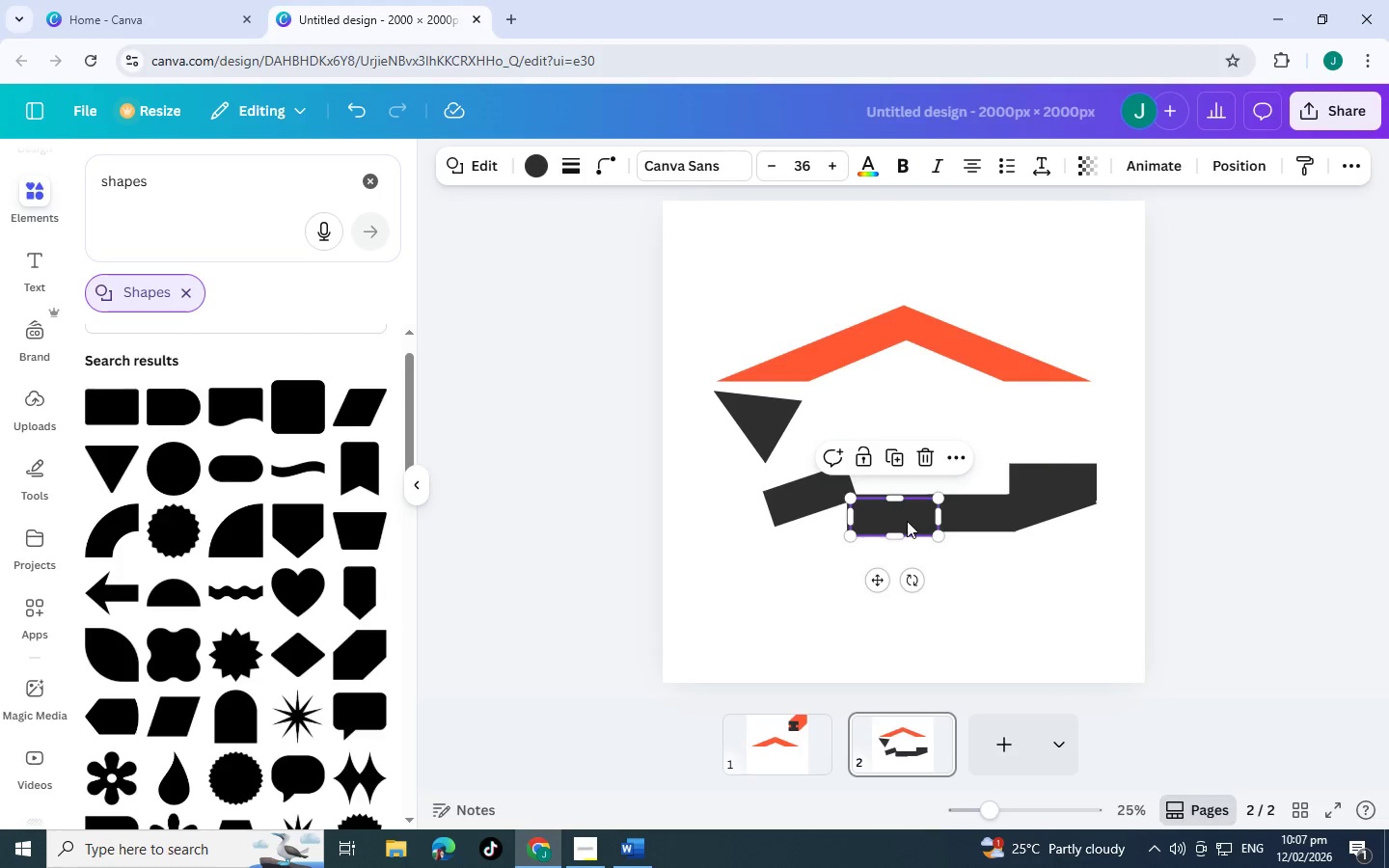 
left_click_drag(start_coordinate=[907, 521], to_coordinate=[951, 596])
 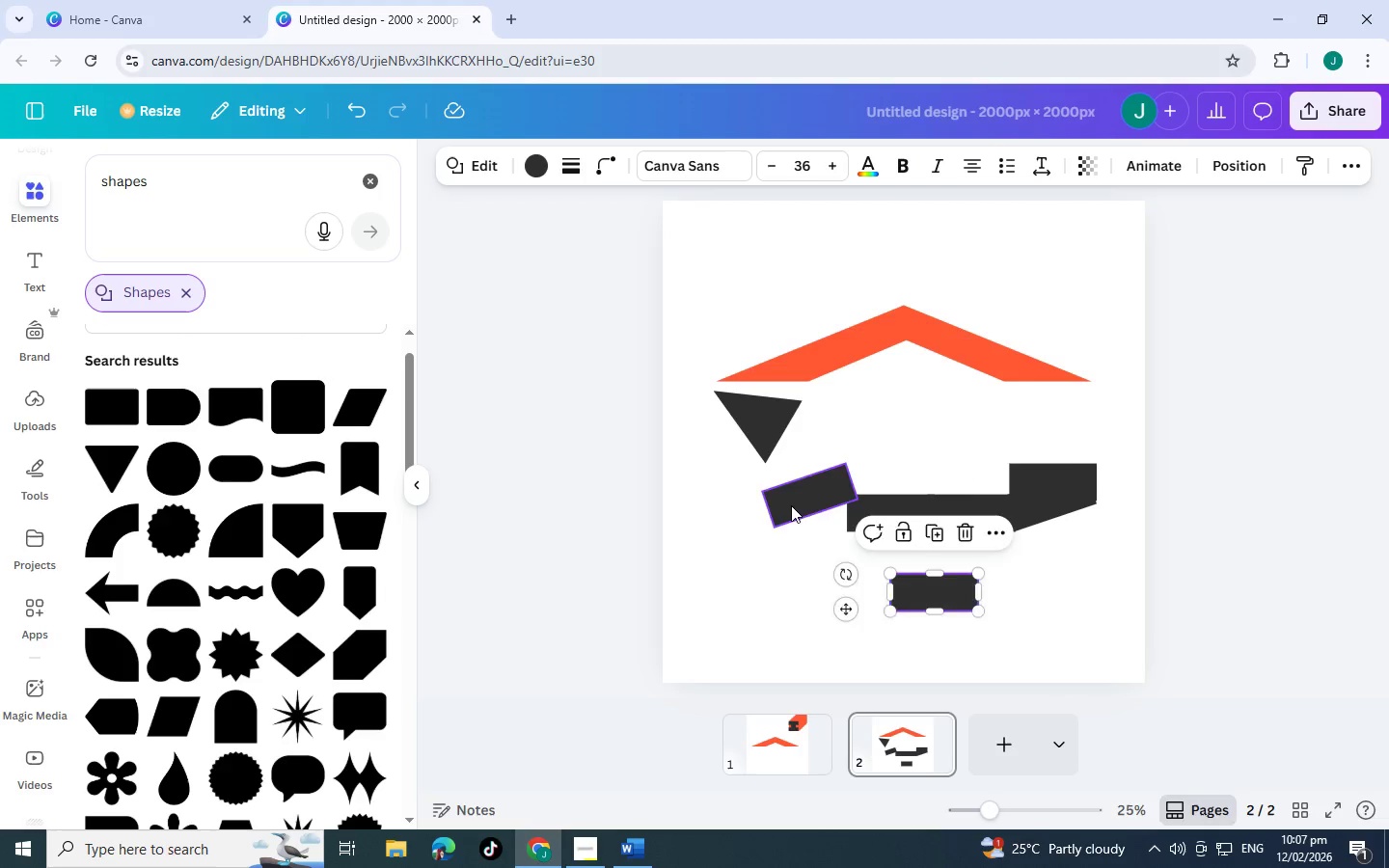 
left_click([791, 505])
 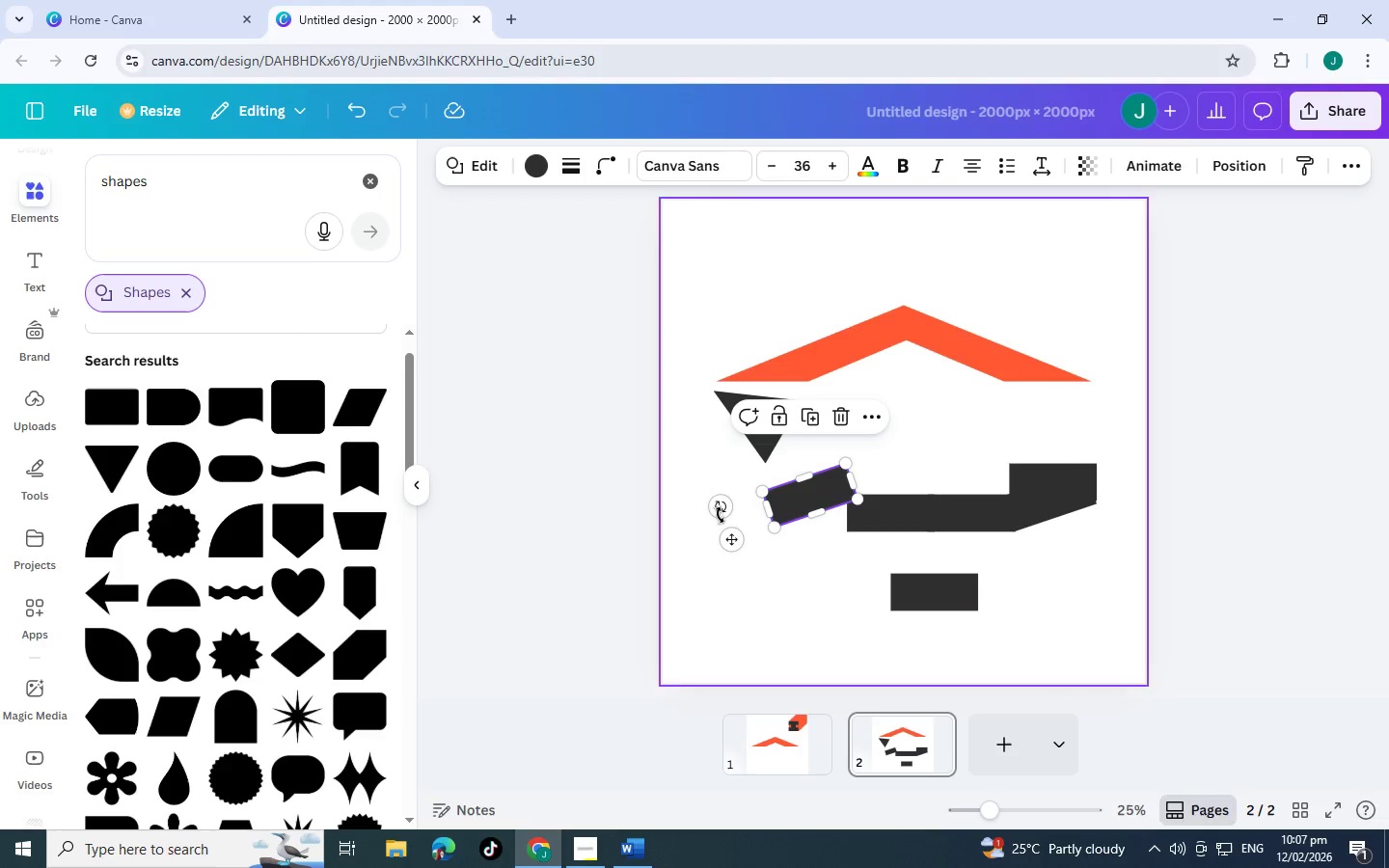 
left_click_drag(start_coordinate=[720, 514], to_coordinate=[732, 462])
 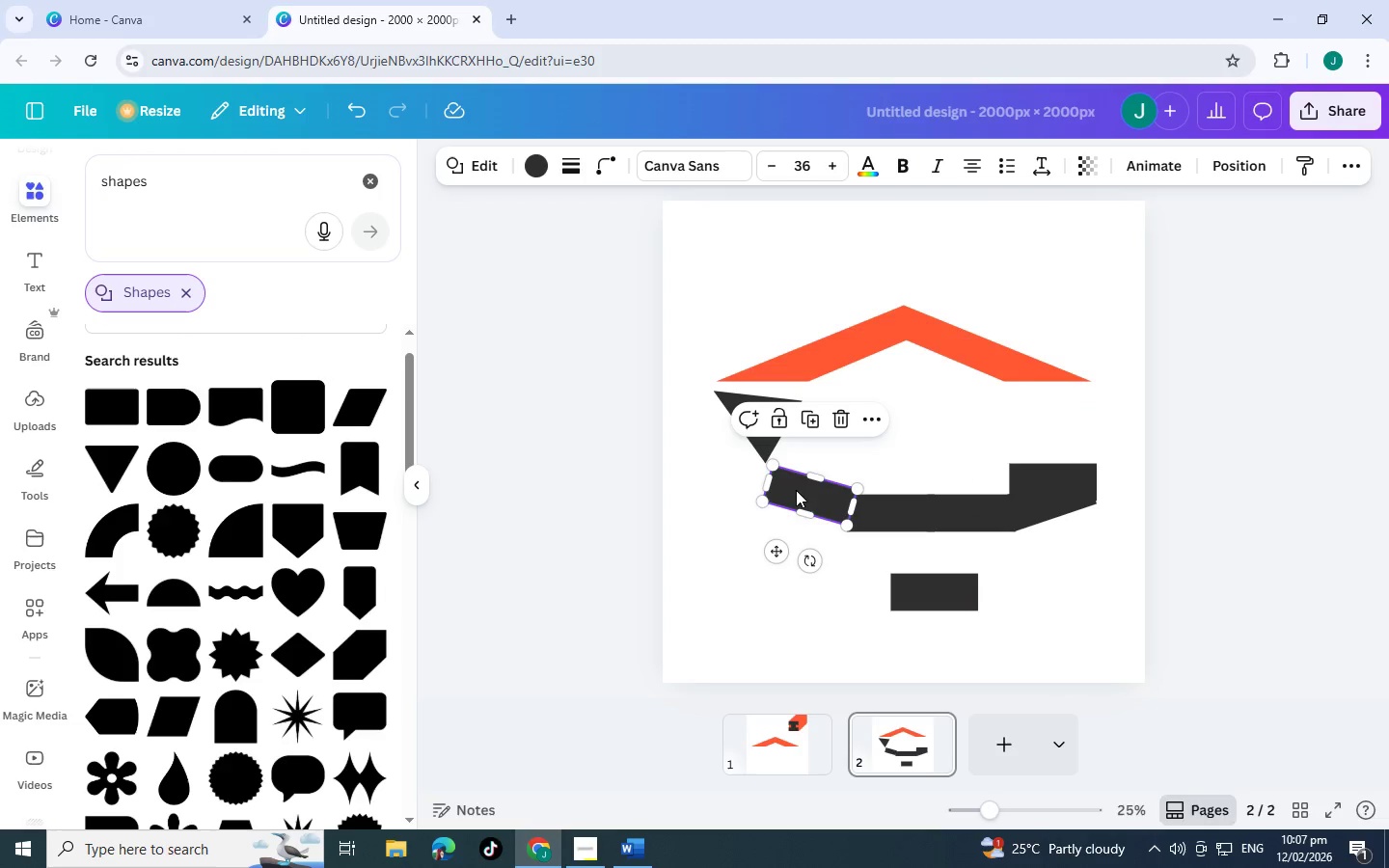 
left_click_drag(start_coordinate=[796, 490], to_coordinate=[796, 498])
 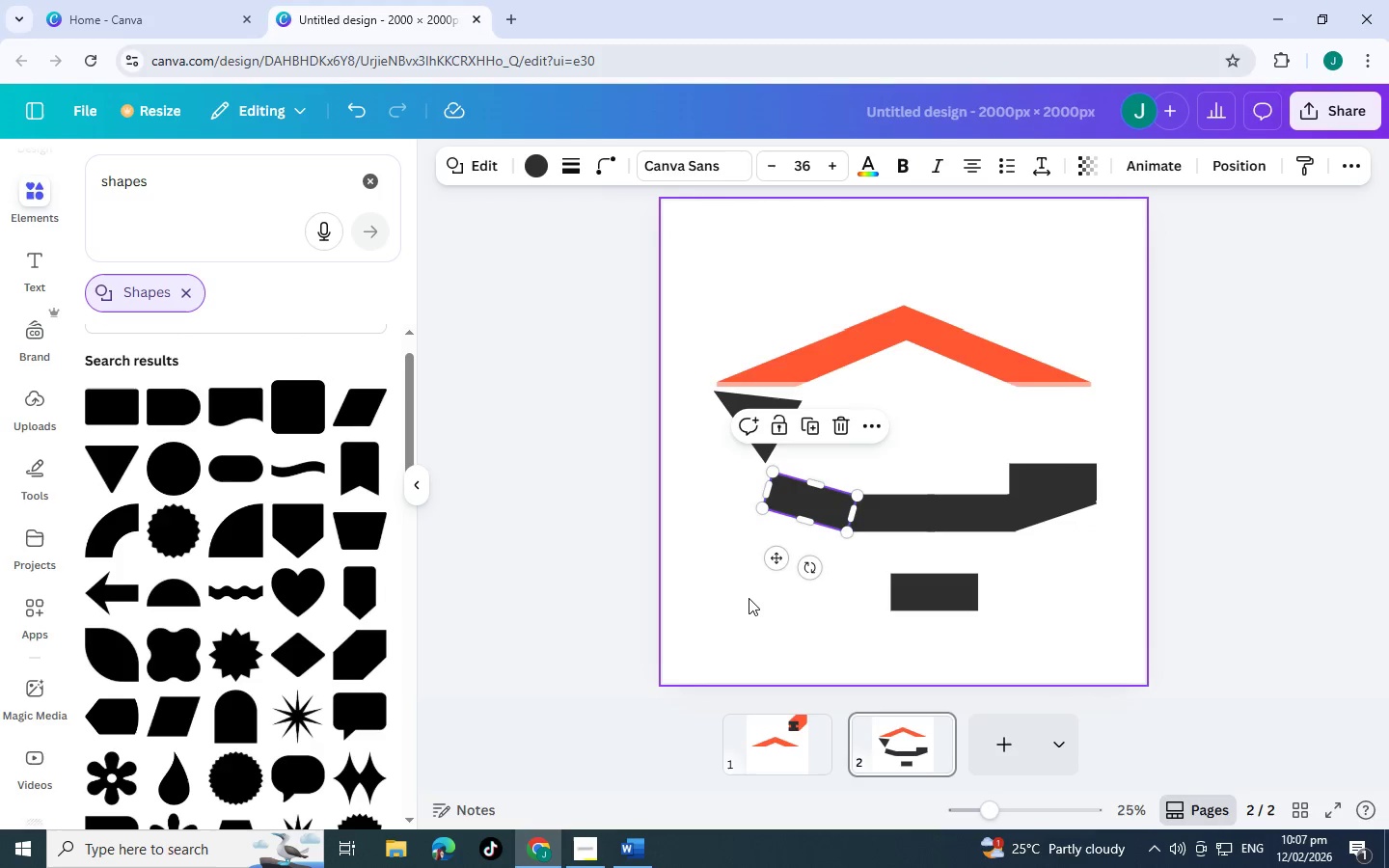 
left_click([749, 598])
 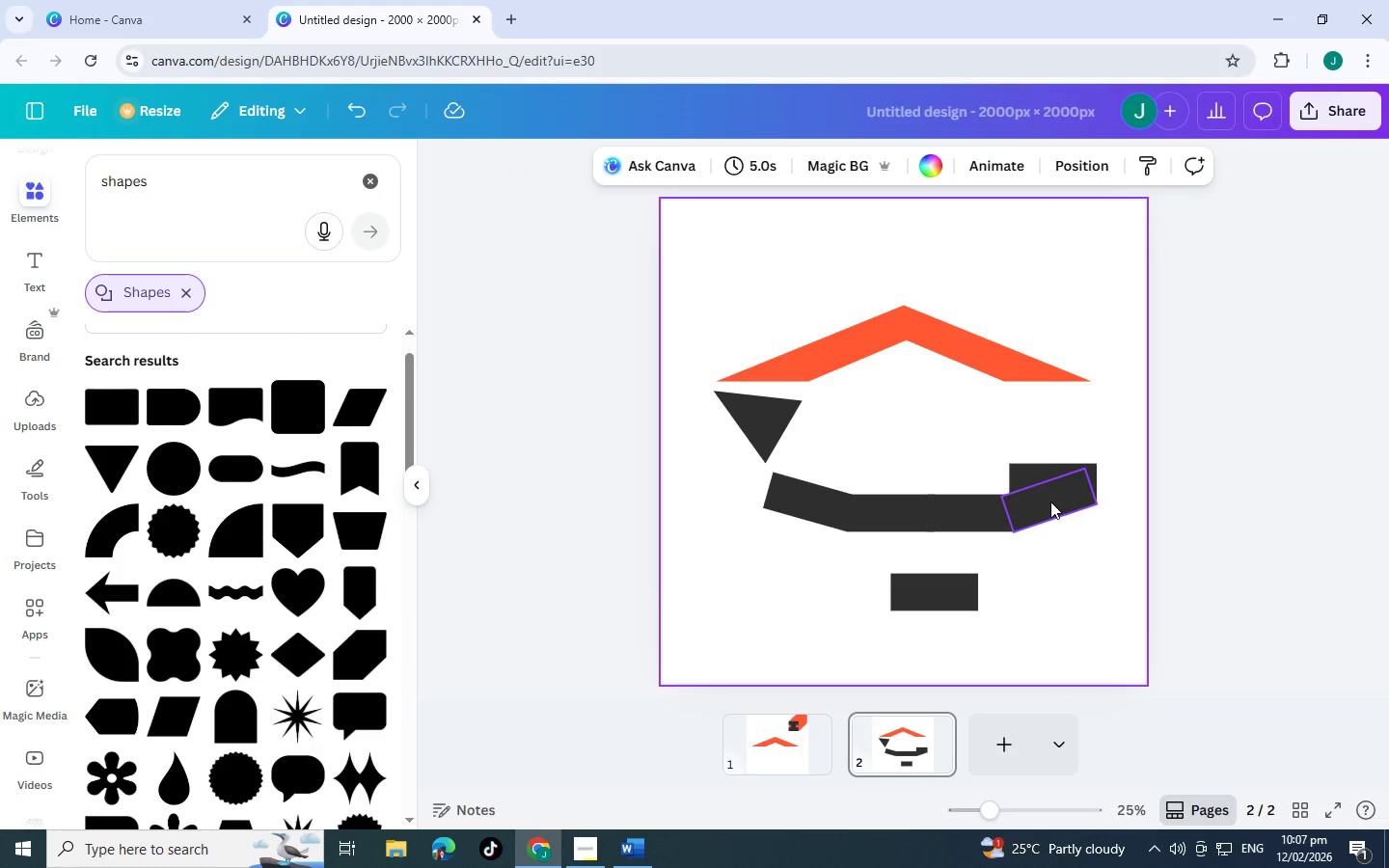 
left_click([1050, 501])
 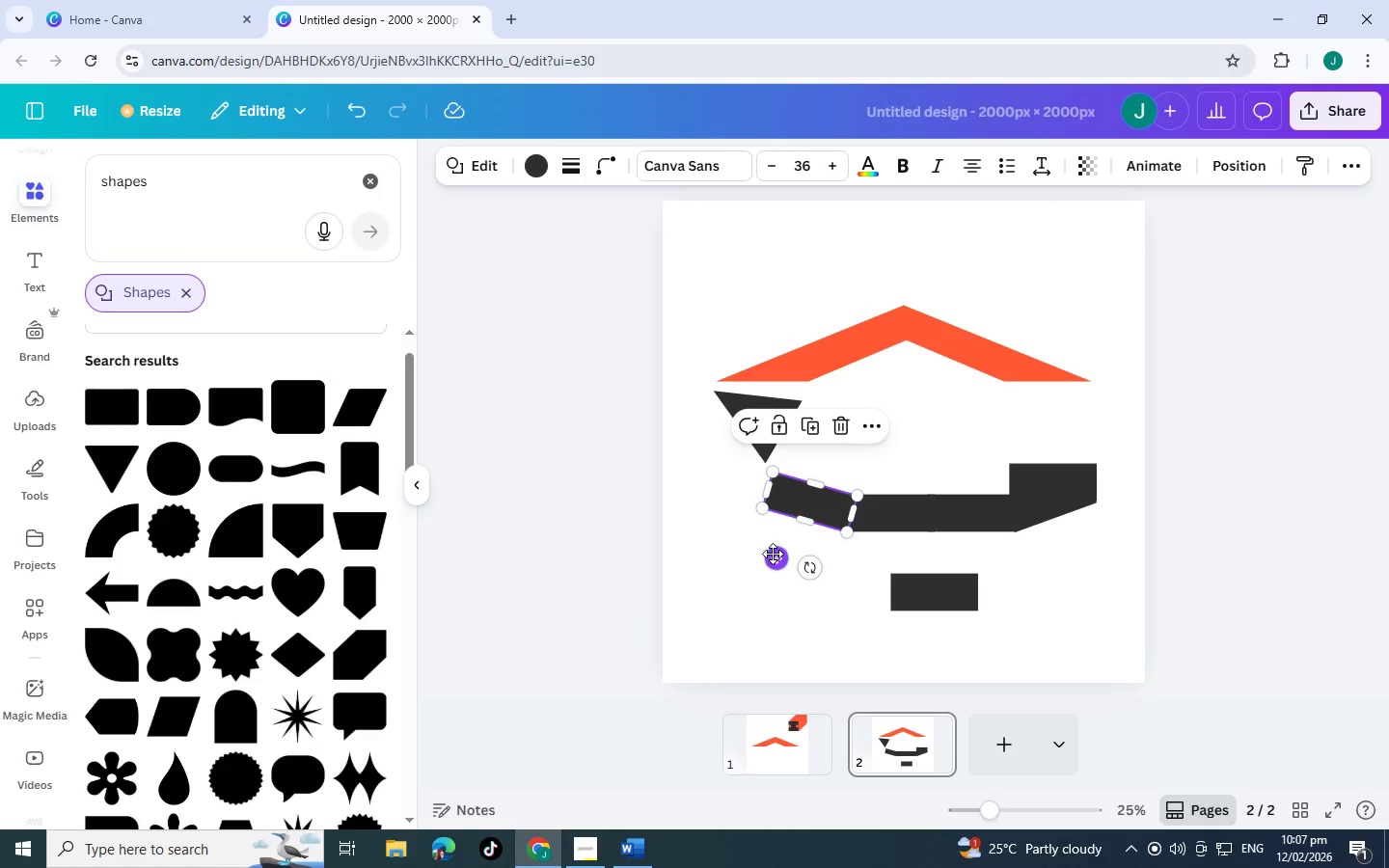 
wait(11.55)
 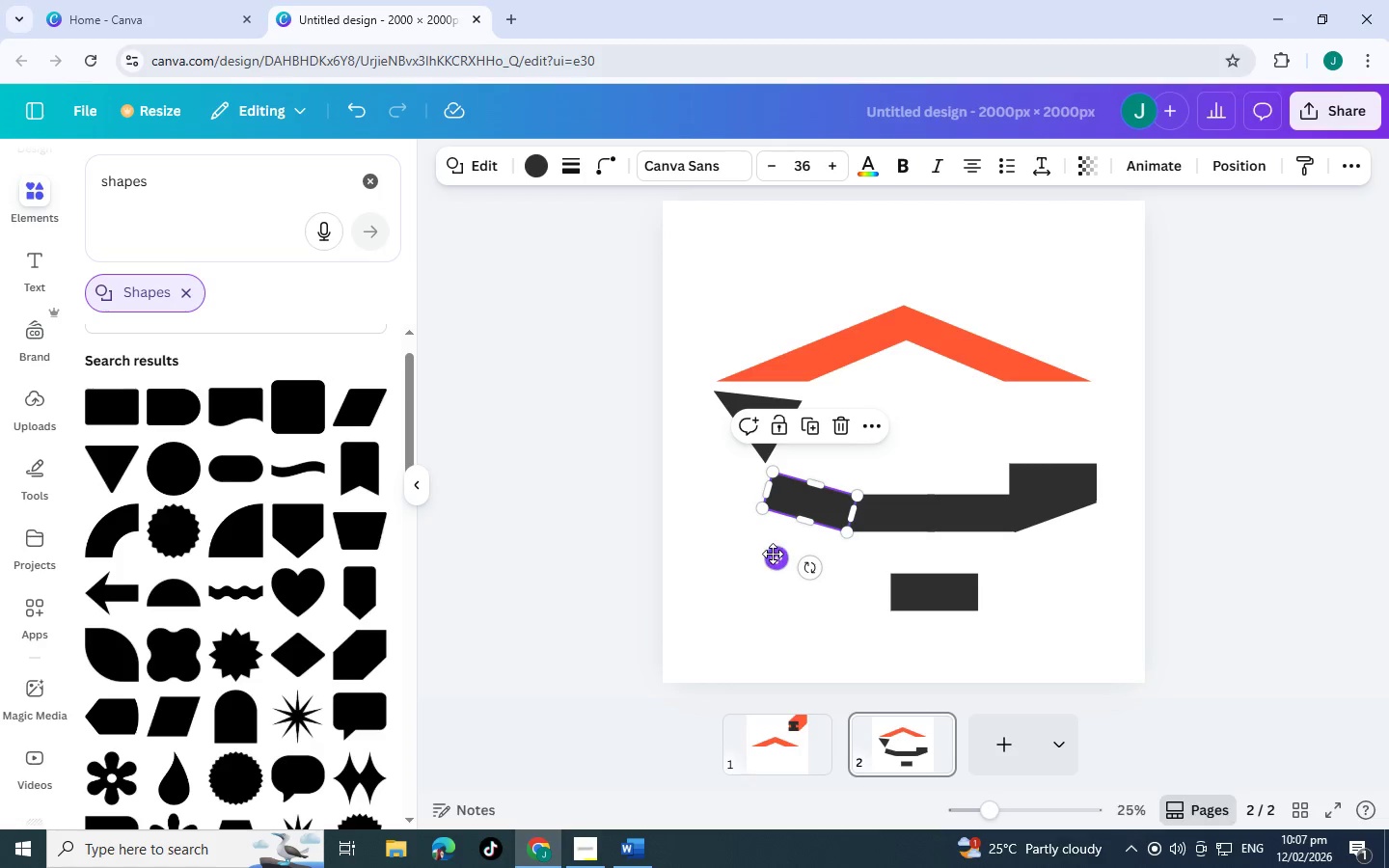 
left_click([717, 602])
 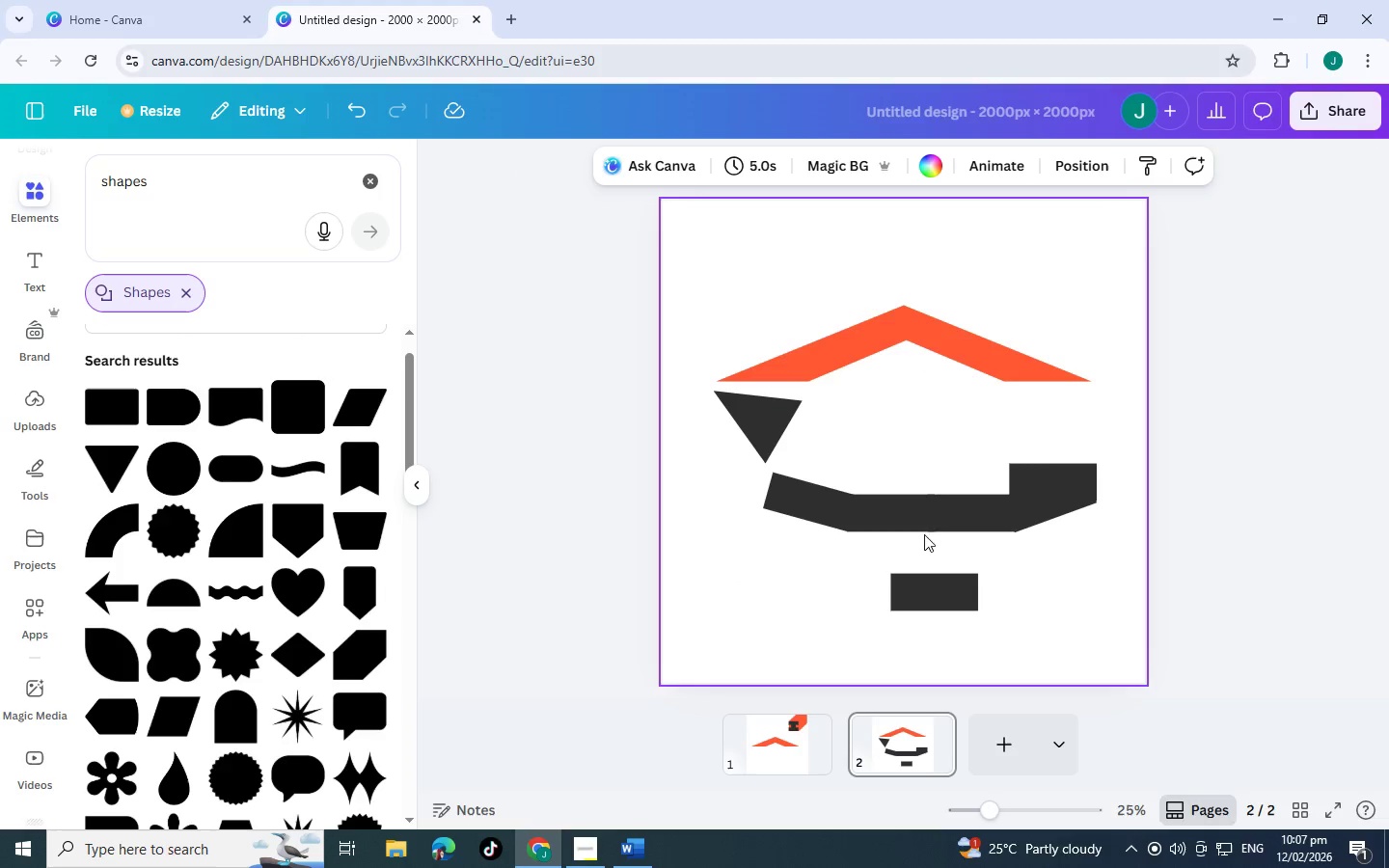 
wait(8.05)
 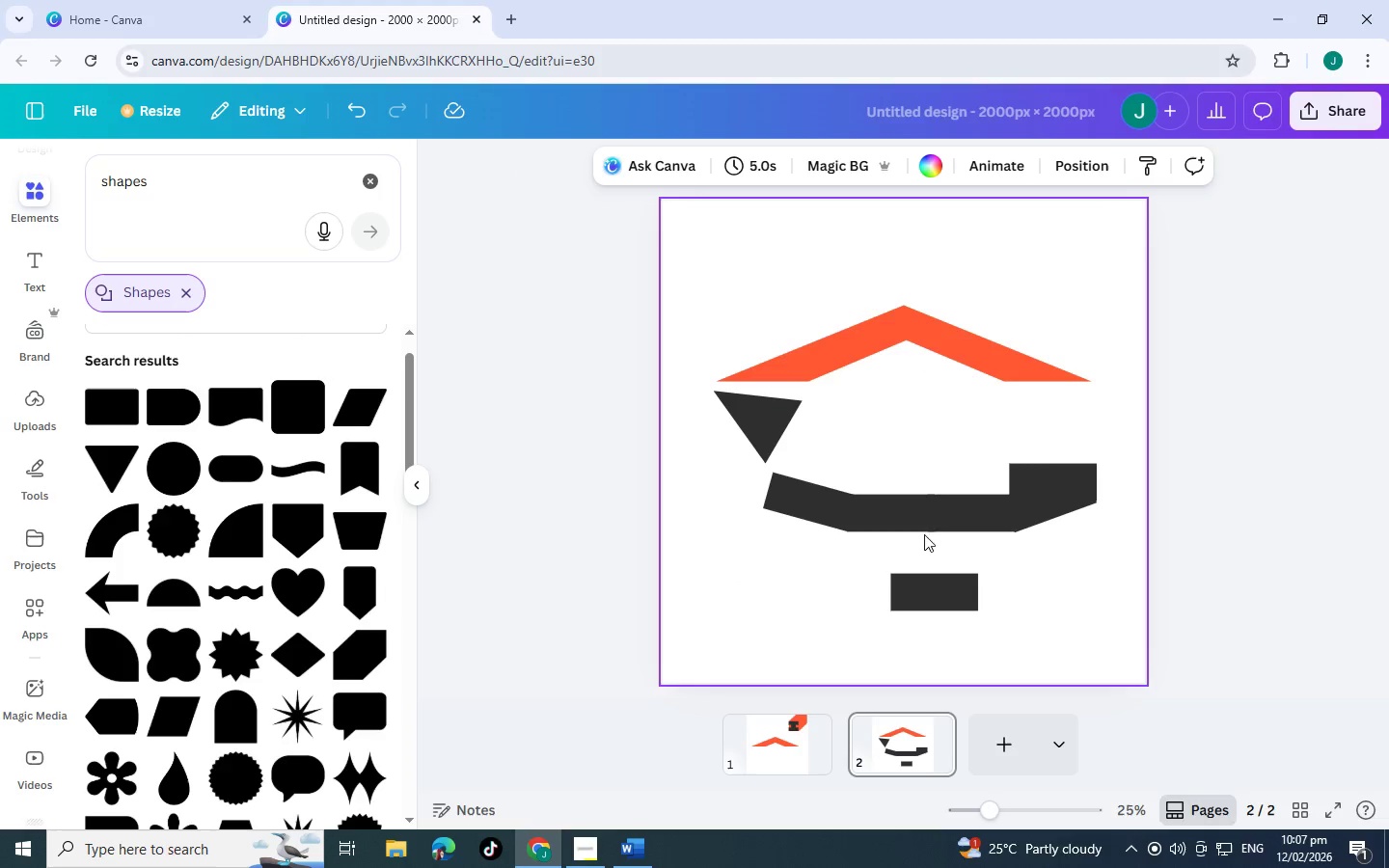 
left_click_drag(start_coordinate=[765, 420], to_coordinate=[778, 610])
 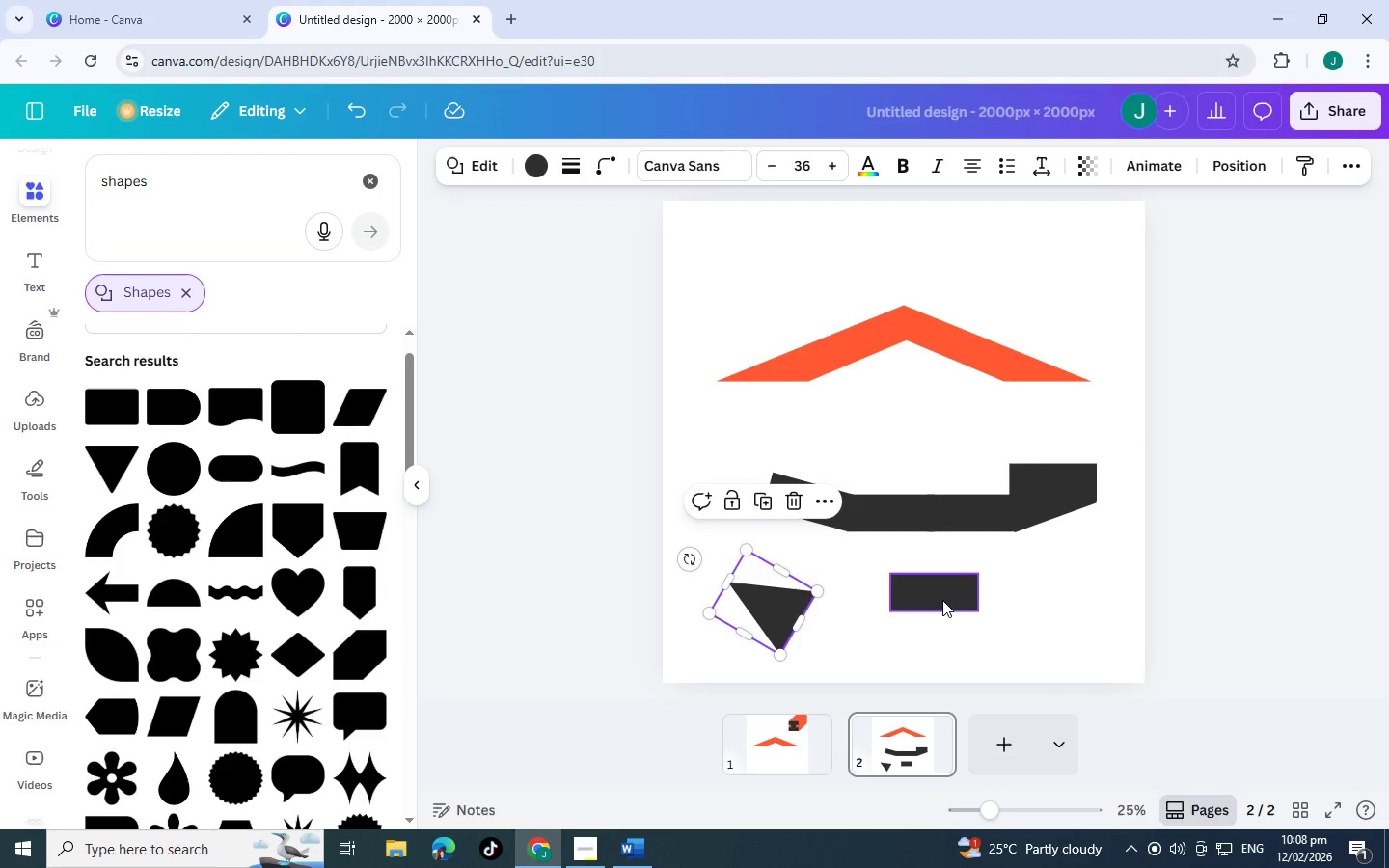 
left_click_drag(start_coordinate=[942, 600], to_coordinate=[809, 498])
 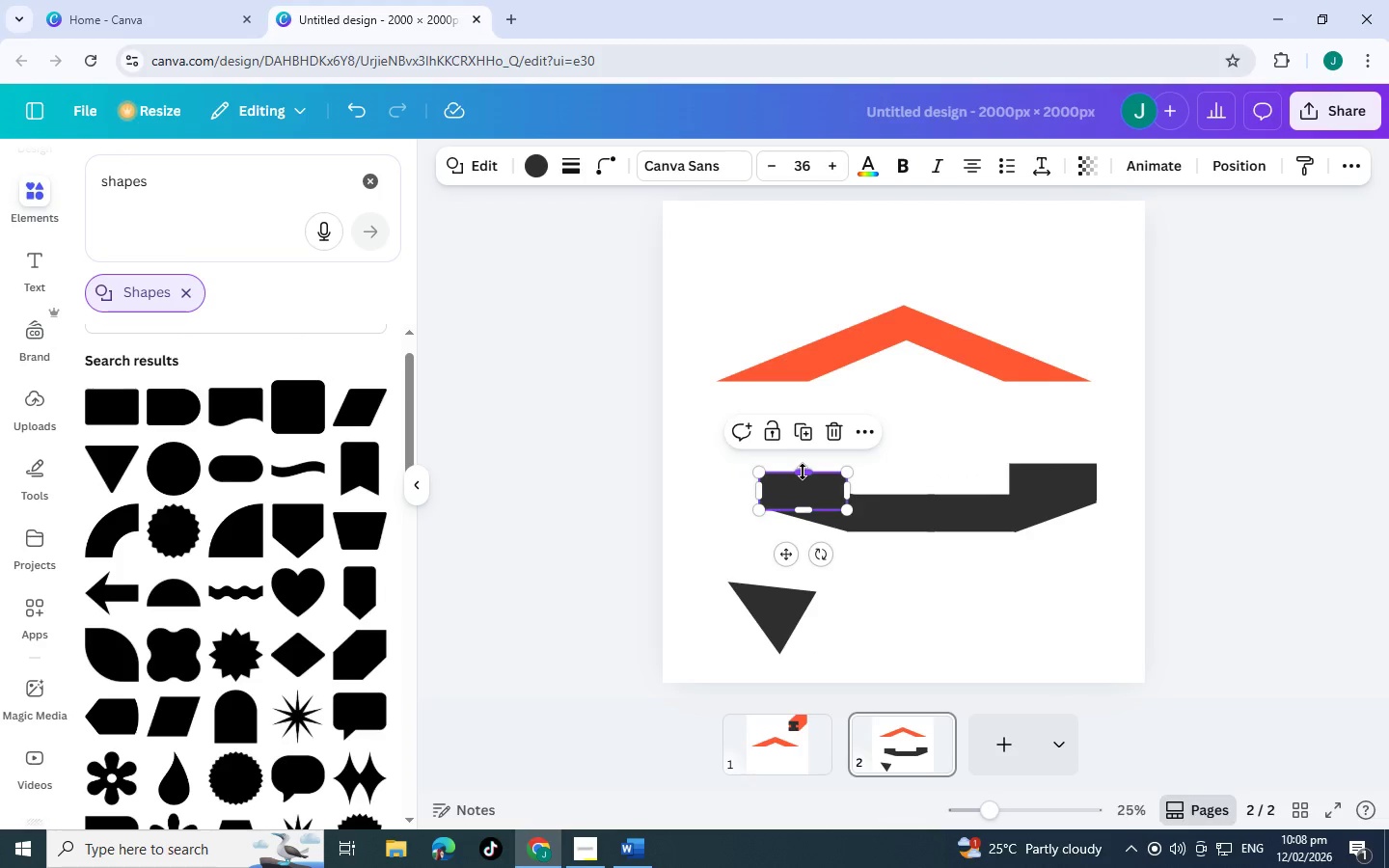 
left_click_drag(start_coordinate=[803, 471], to_coordinate=[802, 448])
 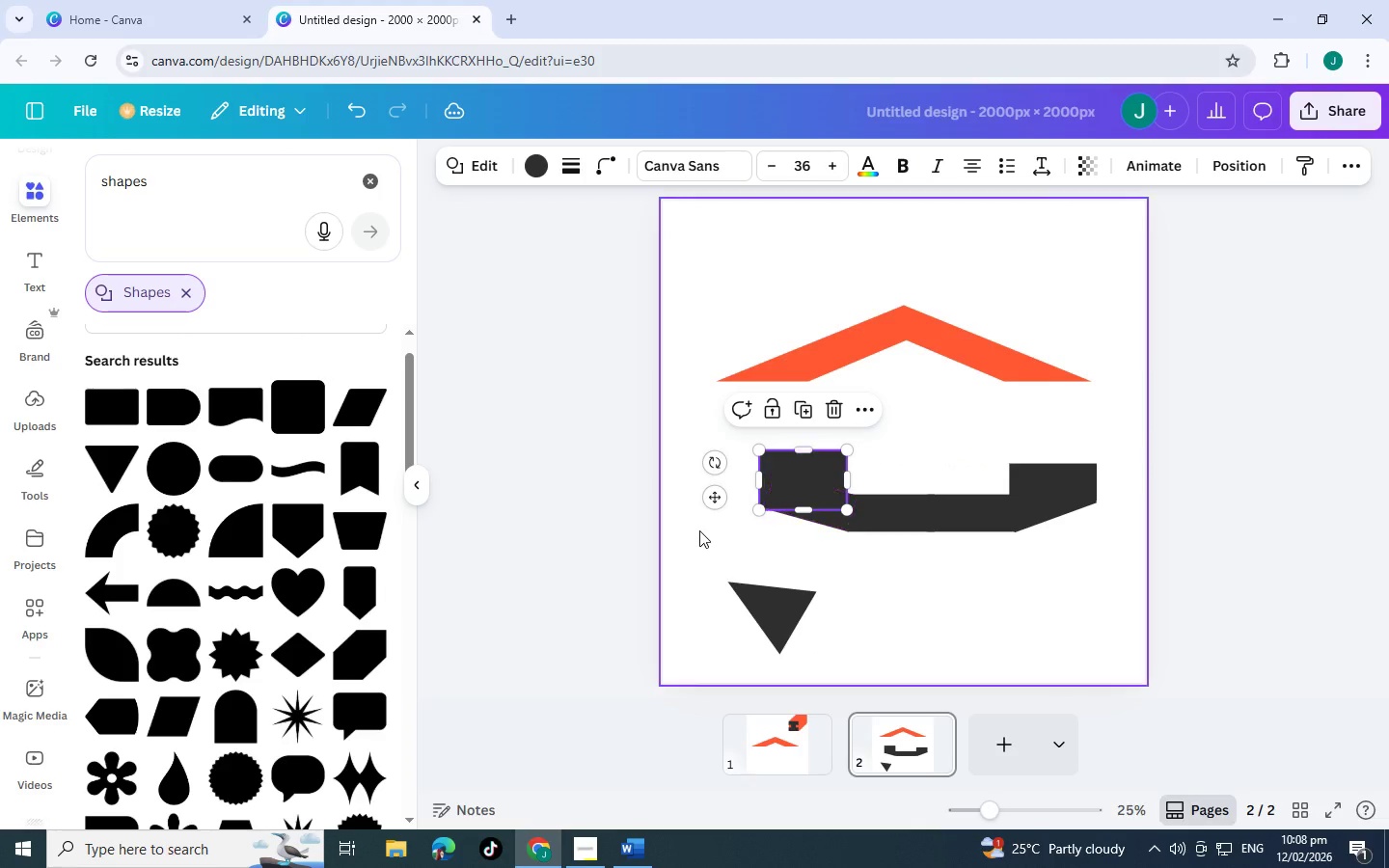 
left_click([699, 530])
 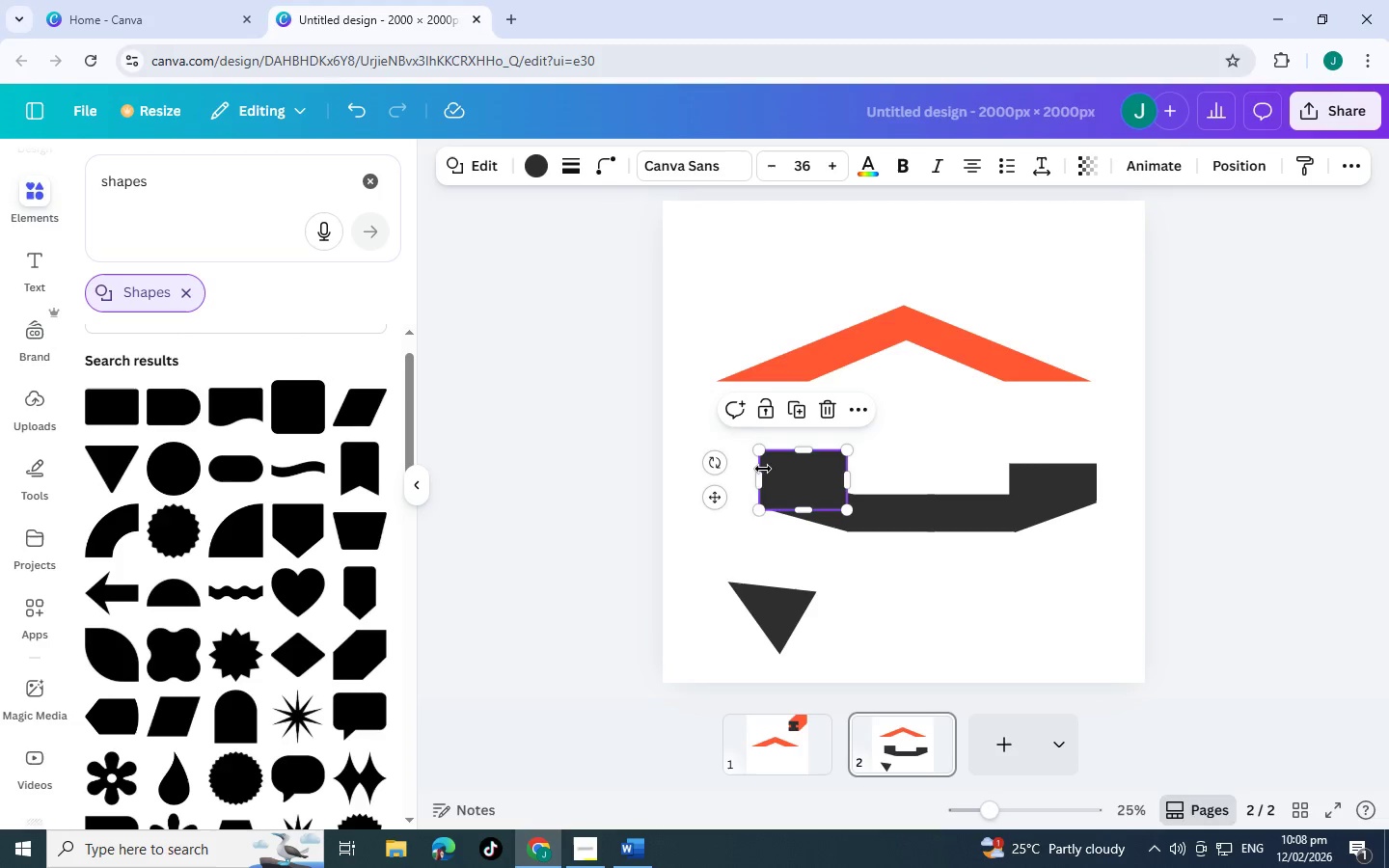 
left_click_drag(start_coordinate=[763, 471], to_coordinate=[768, 472])
 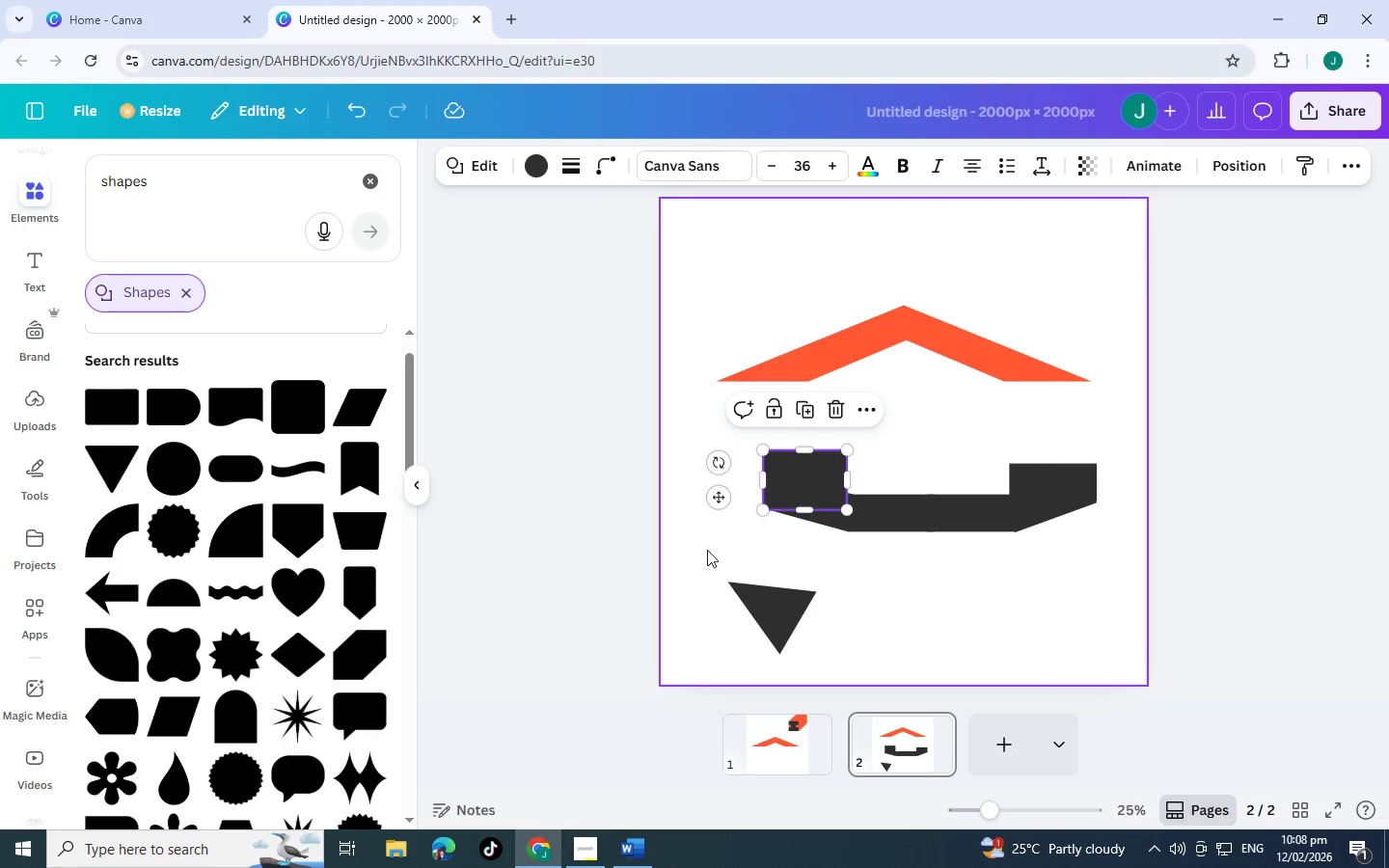 
left_click([707, 550])
 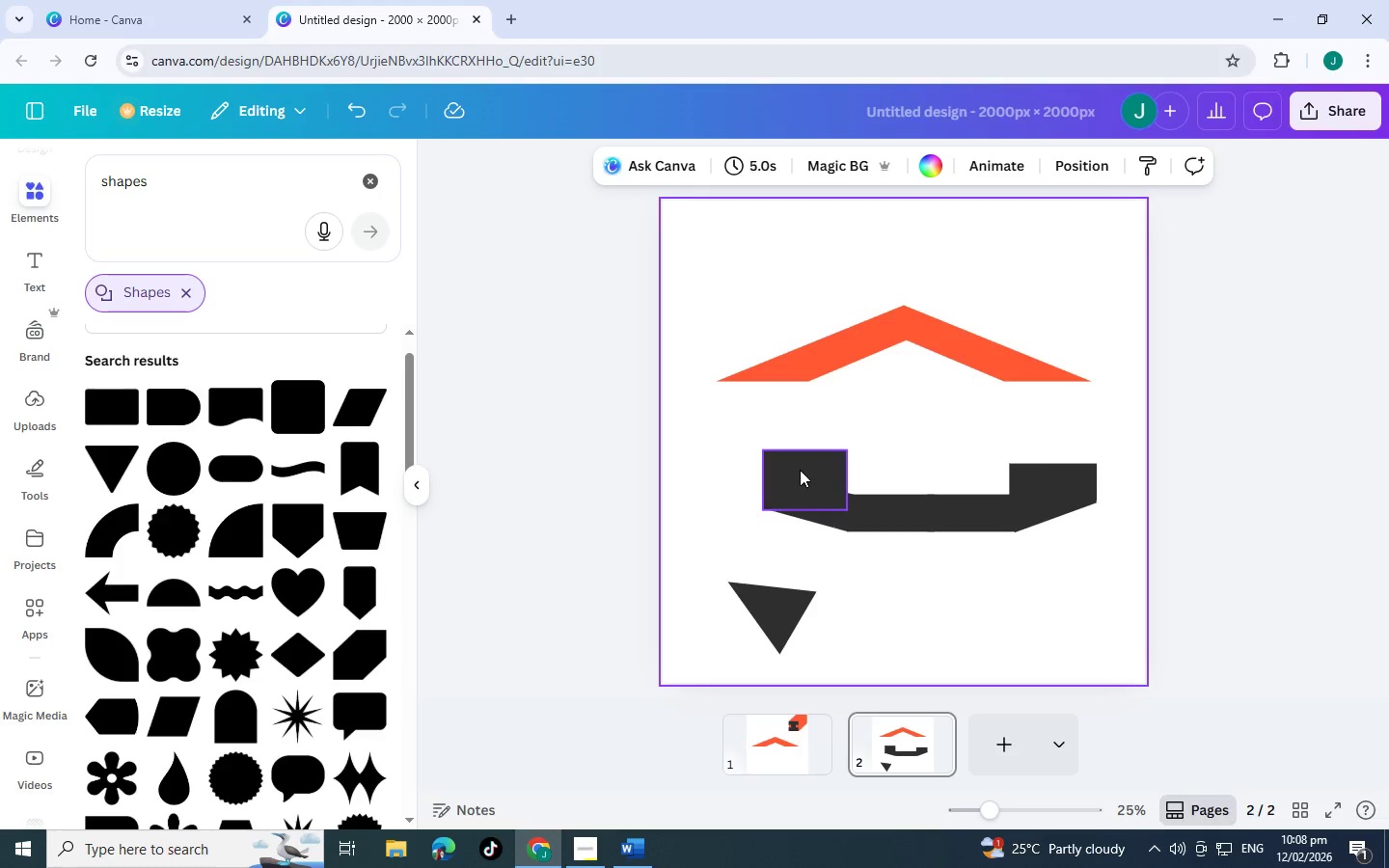 
left_click([796, 464])
 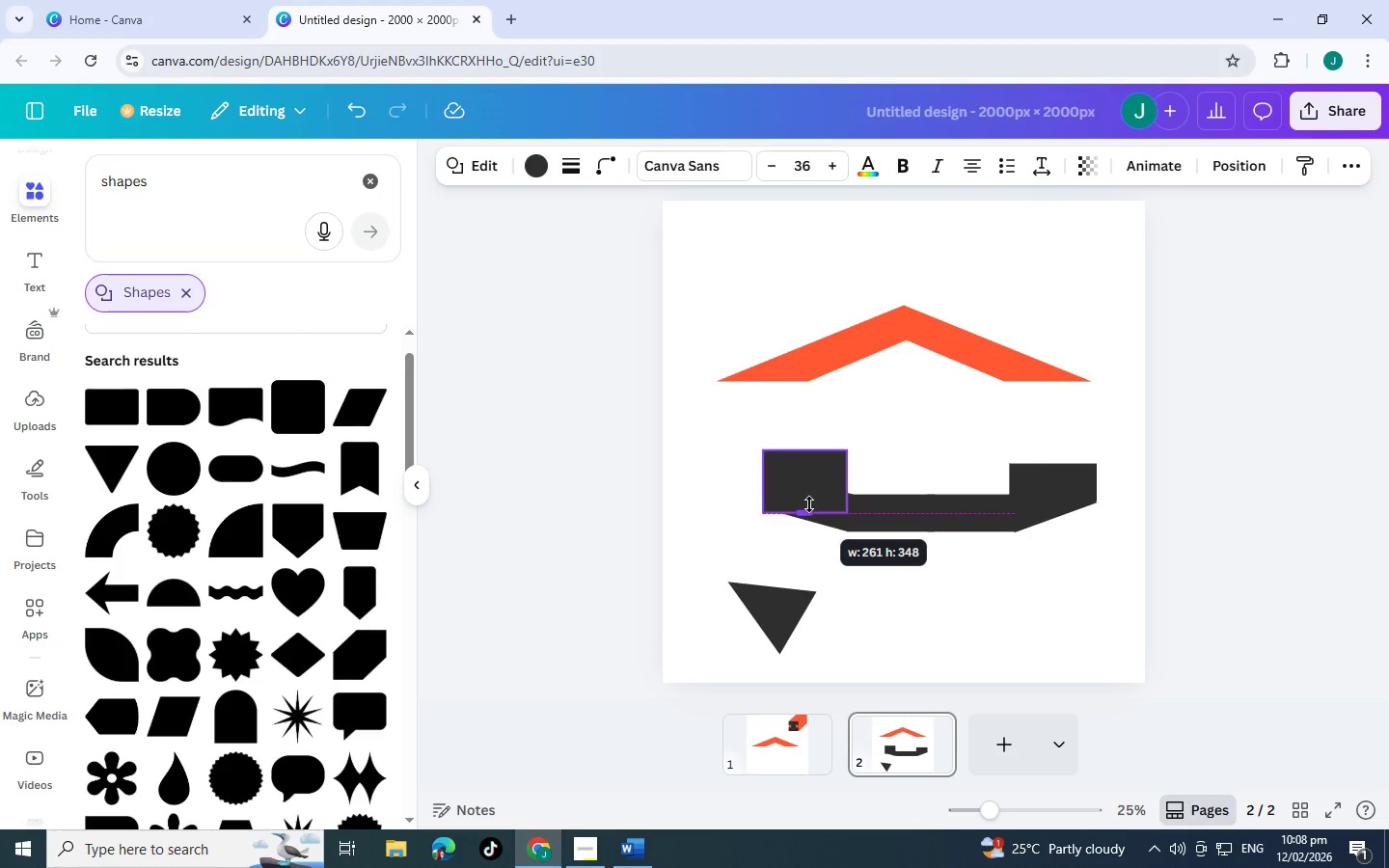 
left_click_drag(start_coordinate=[765, 482], to_coordinate=[770, 482])
 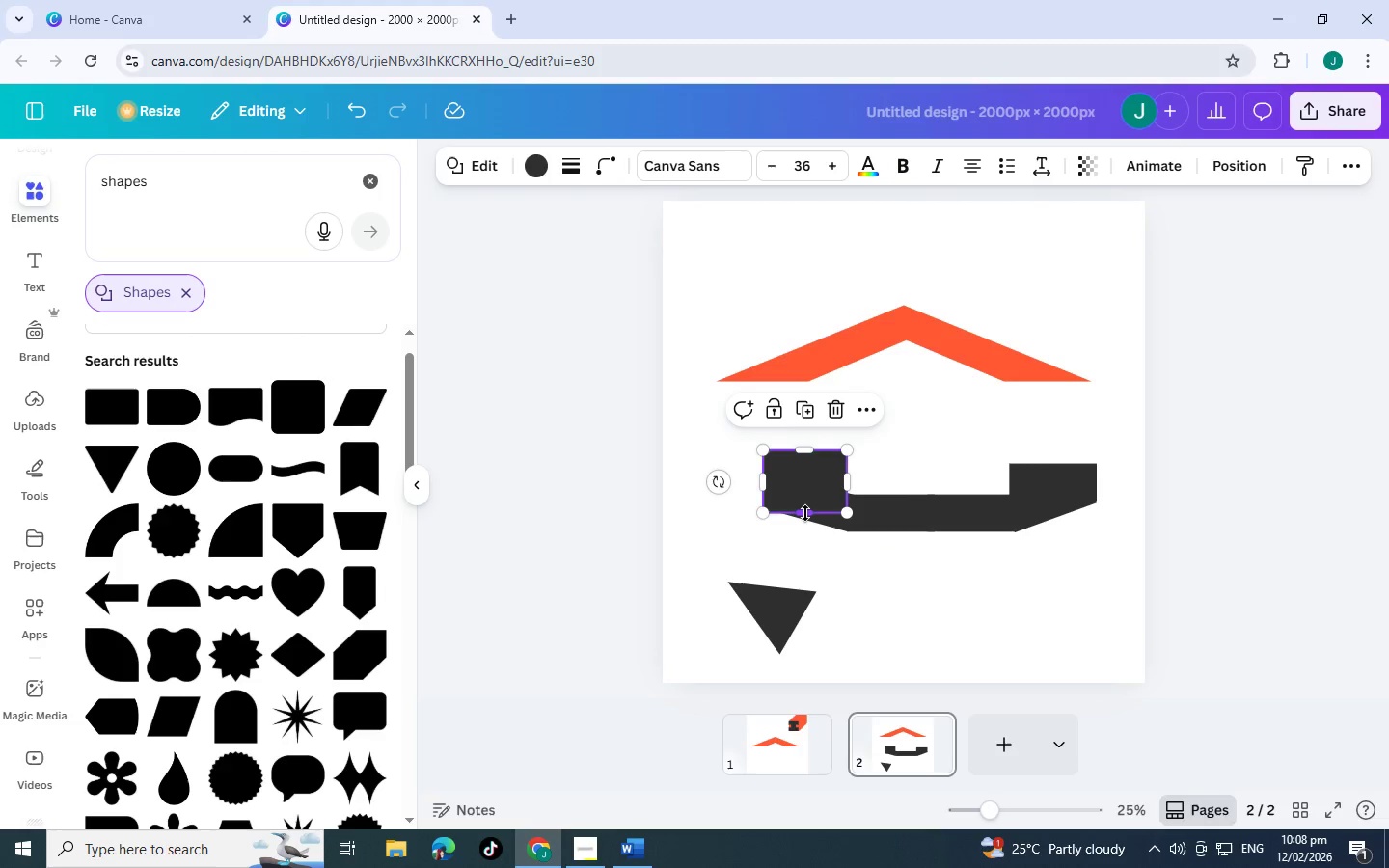 
left_click_drag(start_coordinate=[805, 513], to_coordinate=[805, 505])
 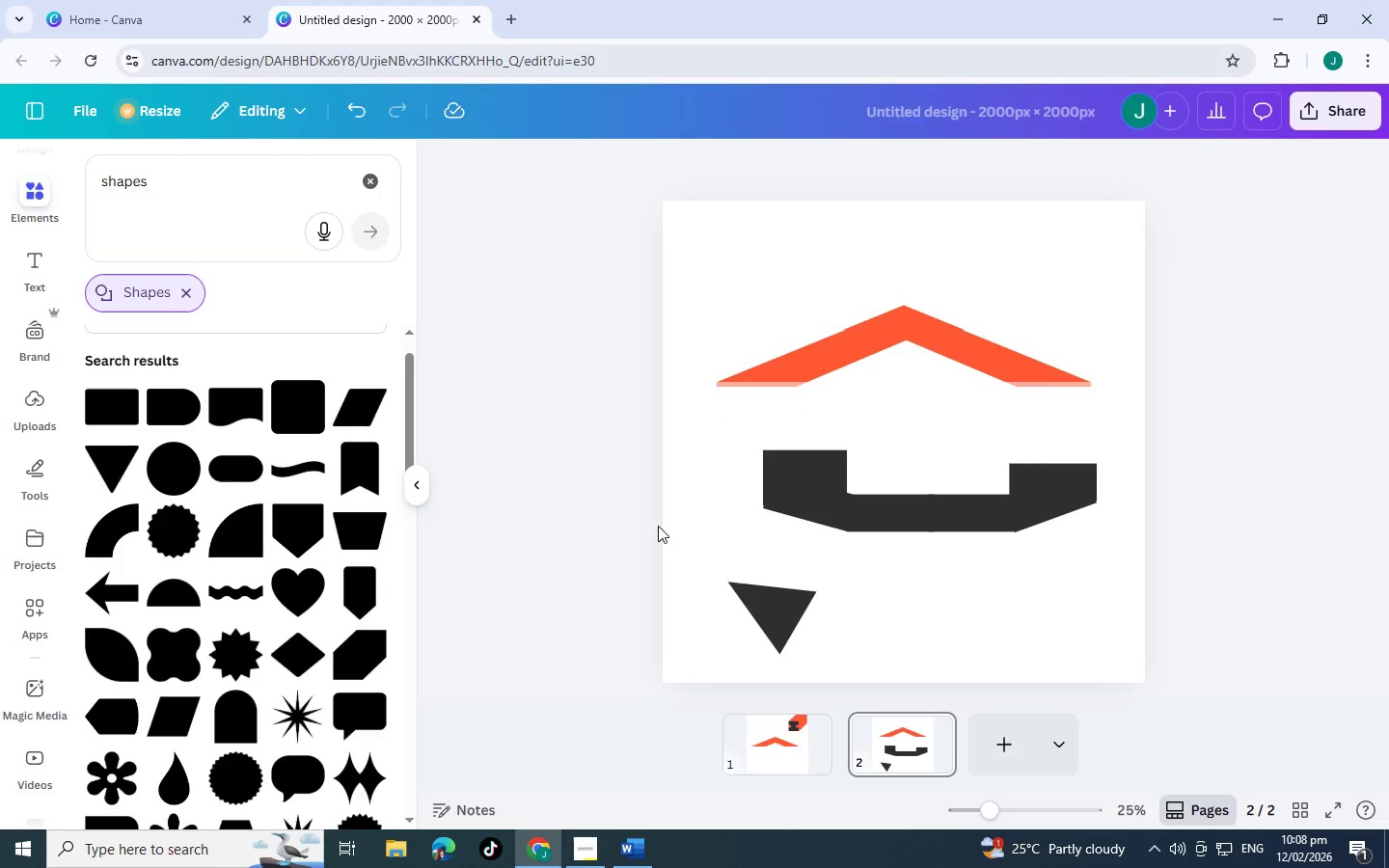 
hold_key(key=ControlLeft, duration=1.5)
 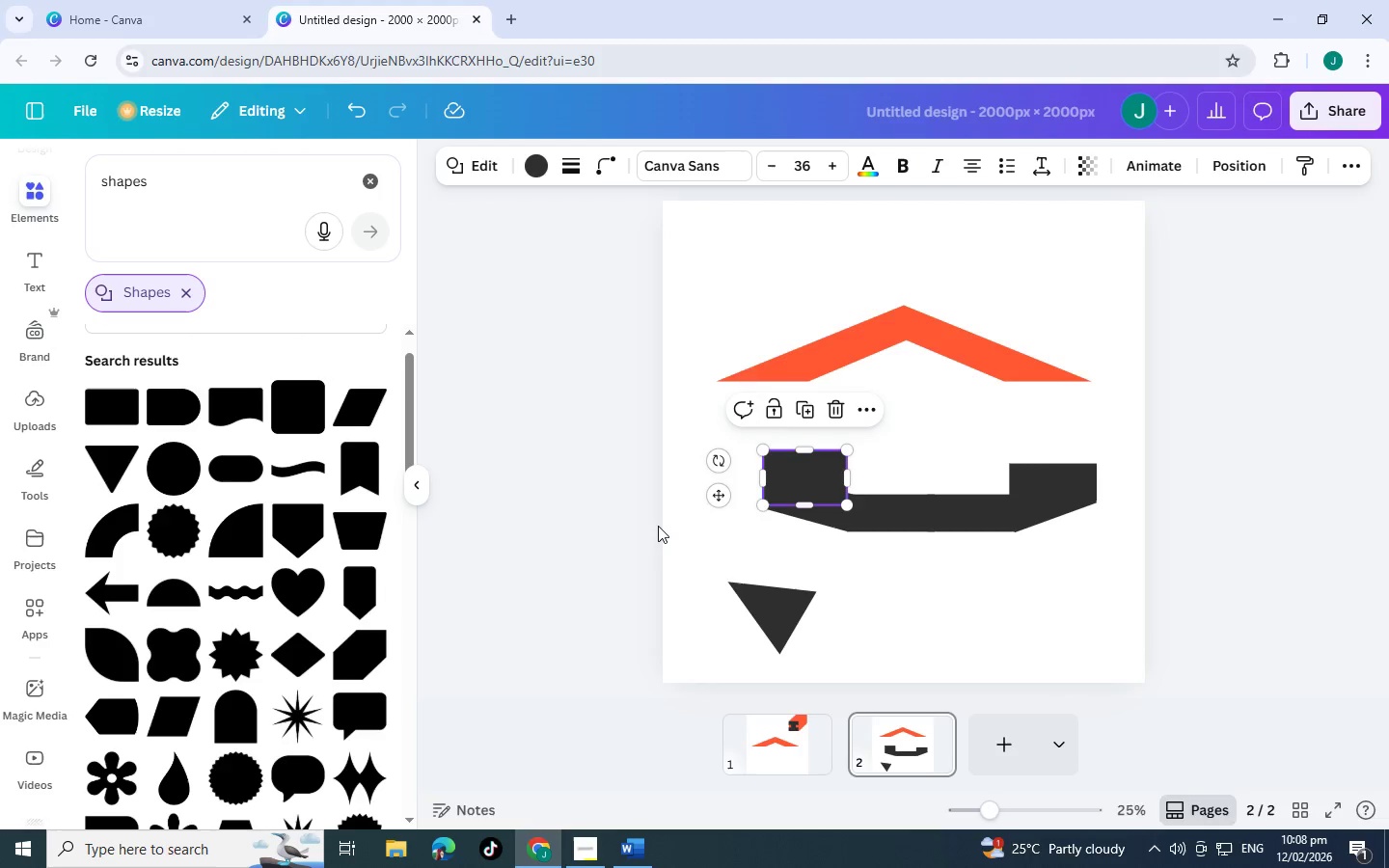 
hold_key(key=ControlLeft, duration=0.34)
 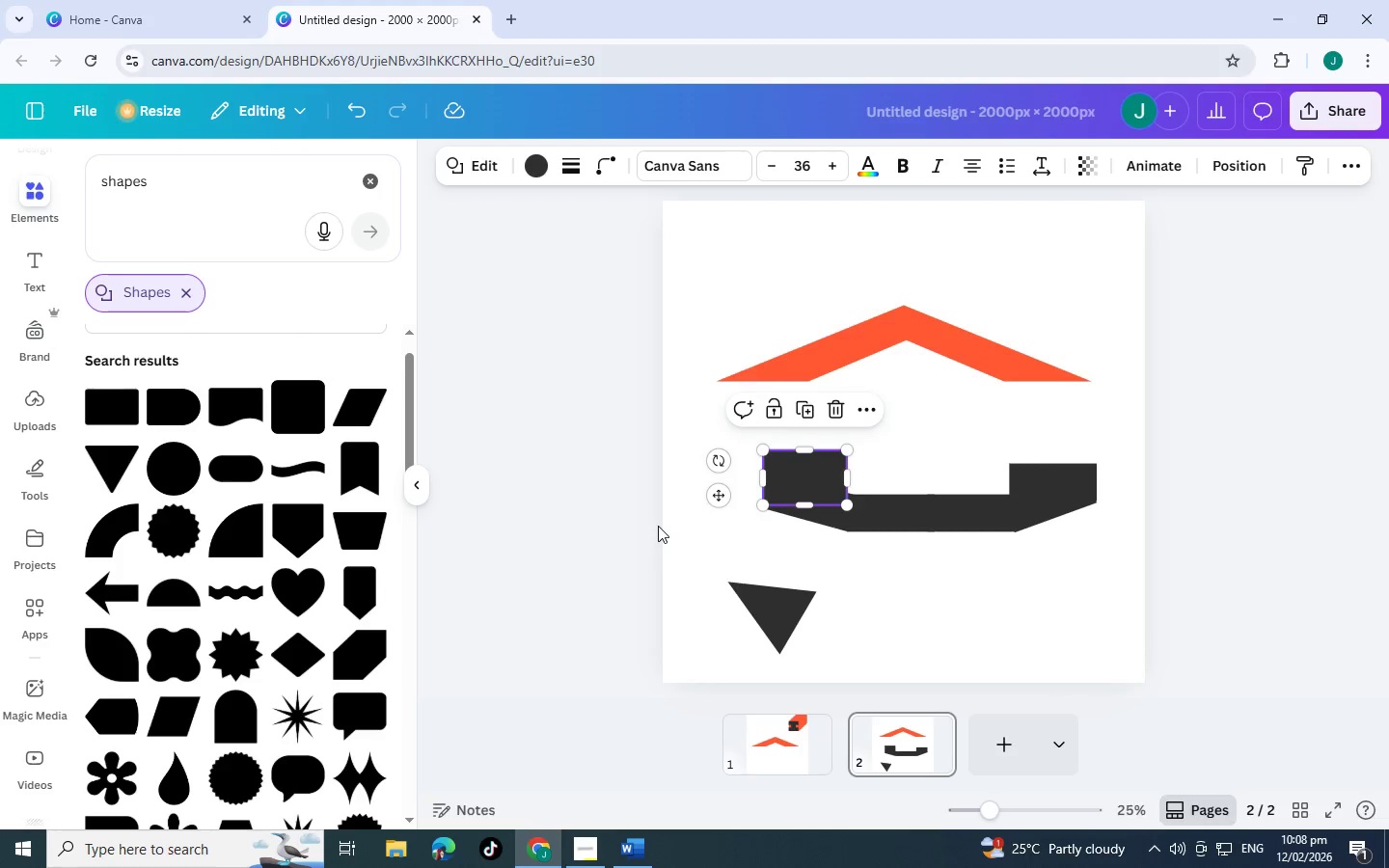 
left_click([658, 526])
 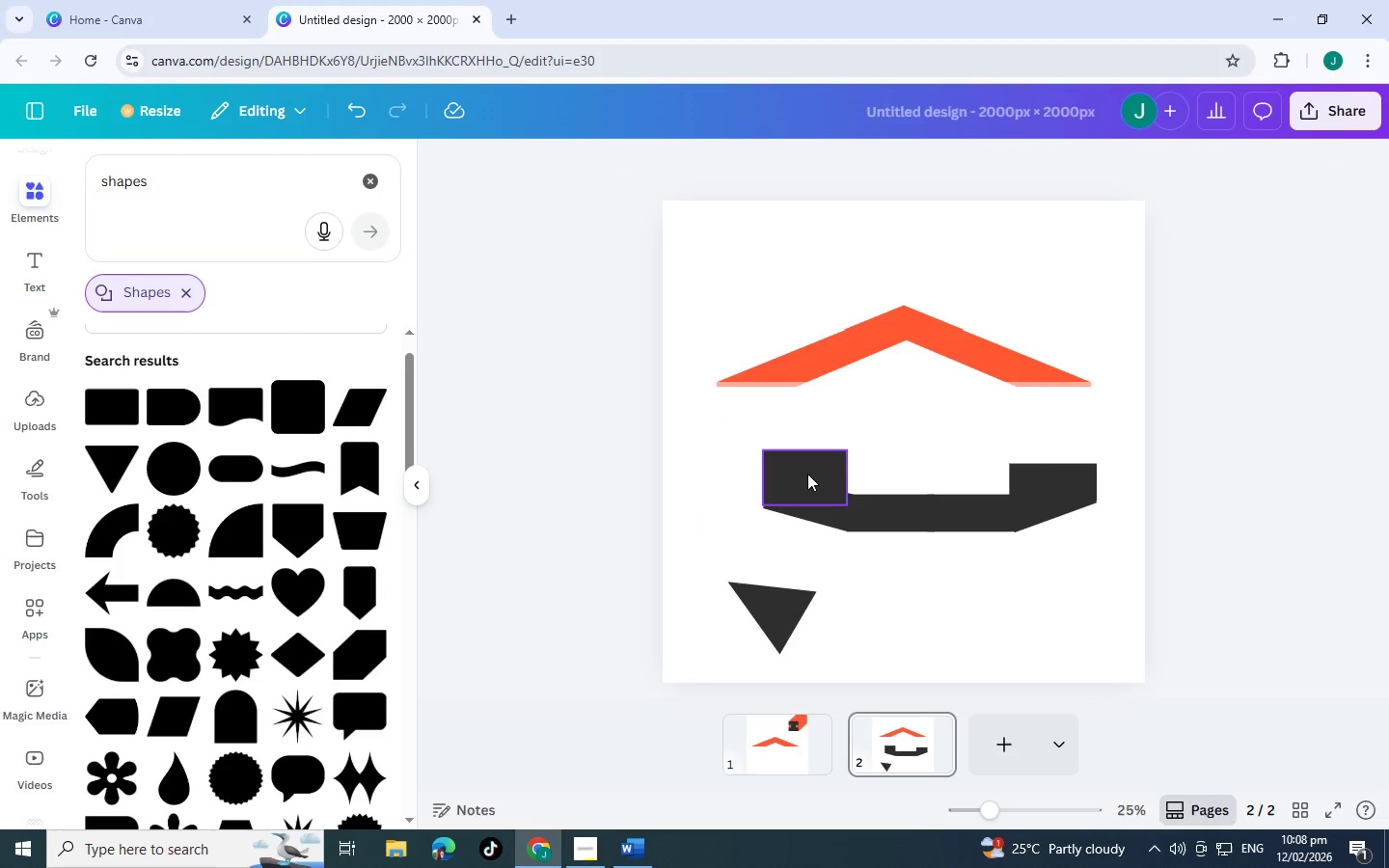 
left_click([807, 474])
 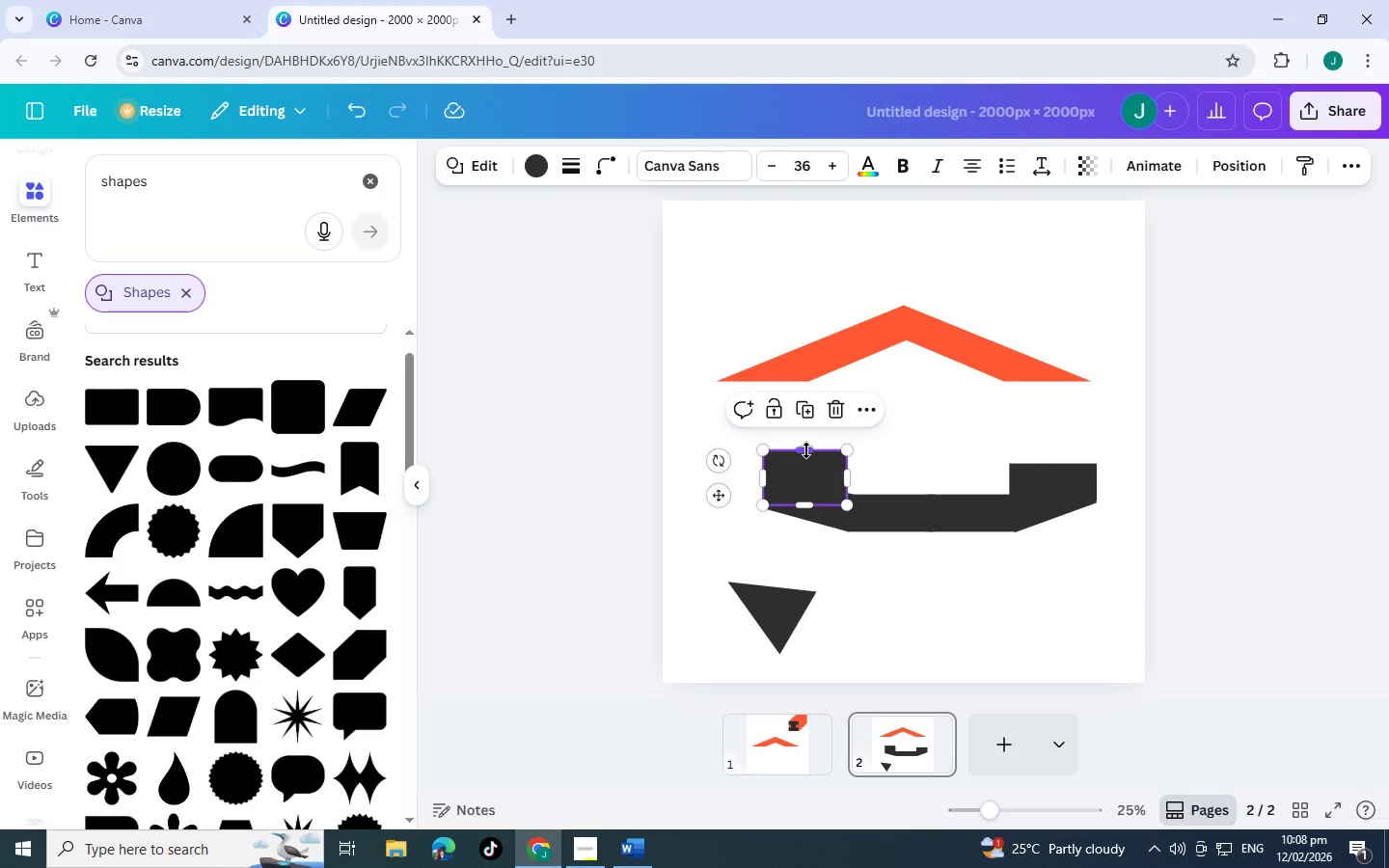 
left_click_drag(start_coordinate=[806, 450], to_coordinate=[808, 465])
 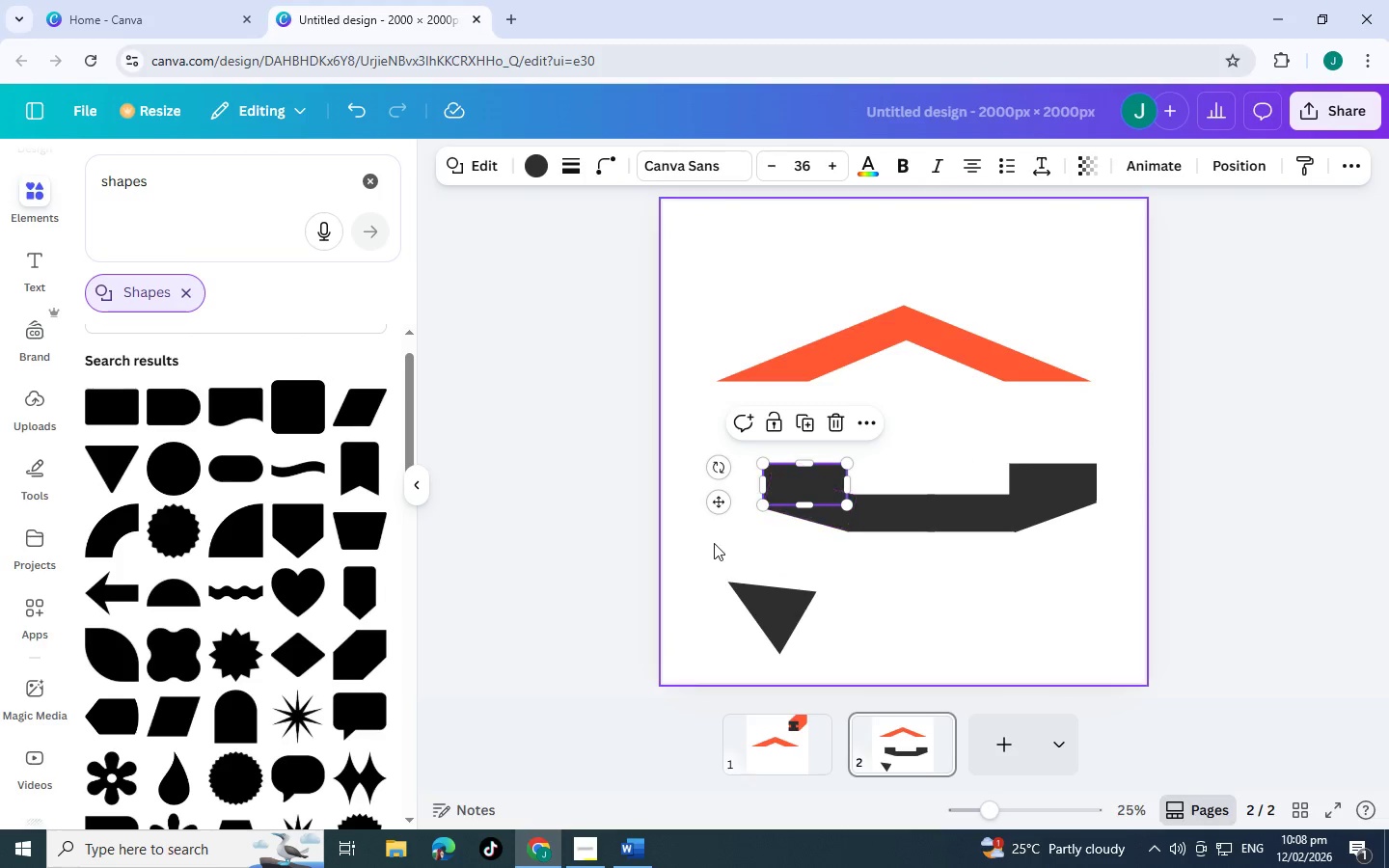 
left_click([714, 543])
 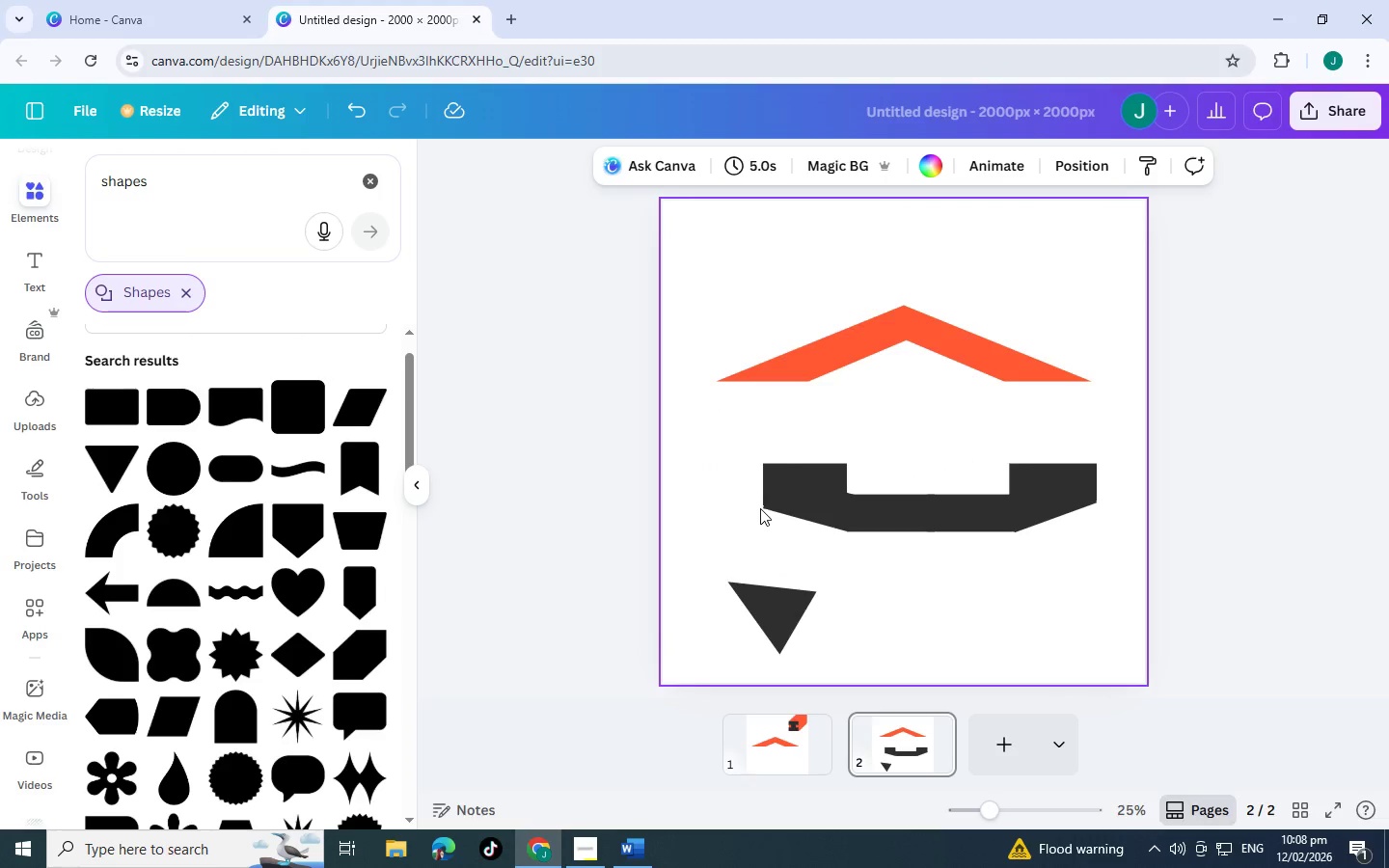 
left_click([1039, 512])
 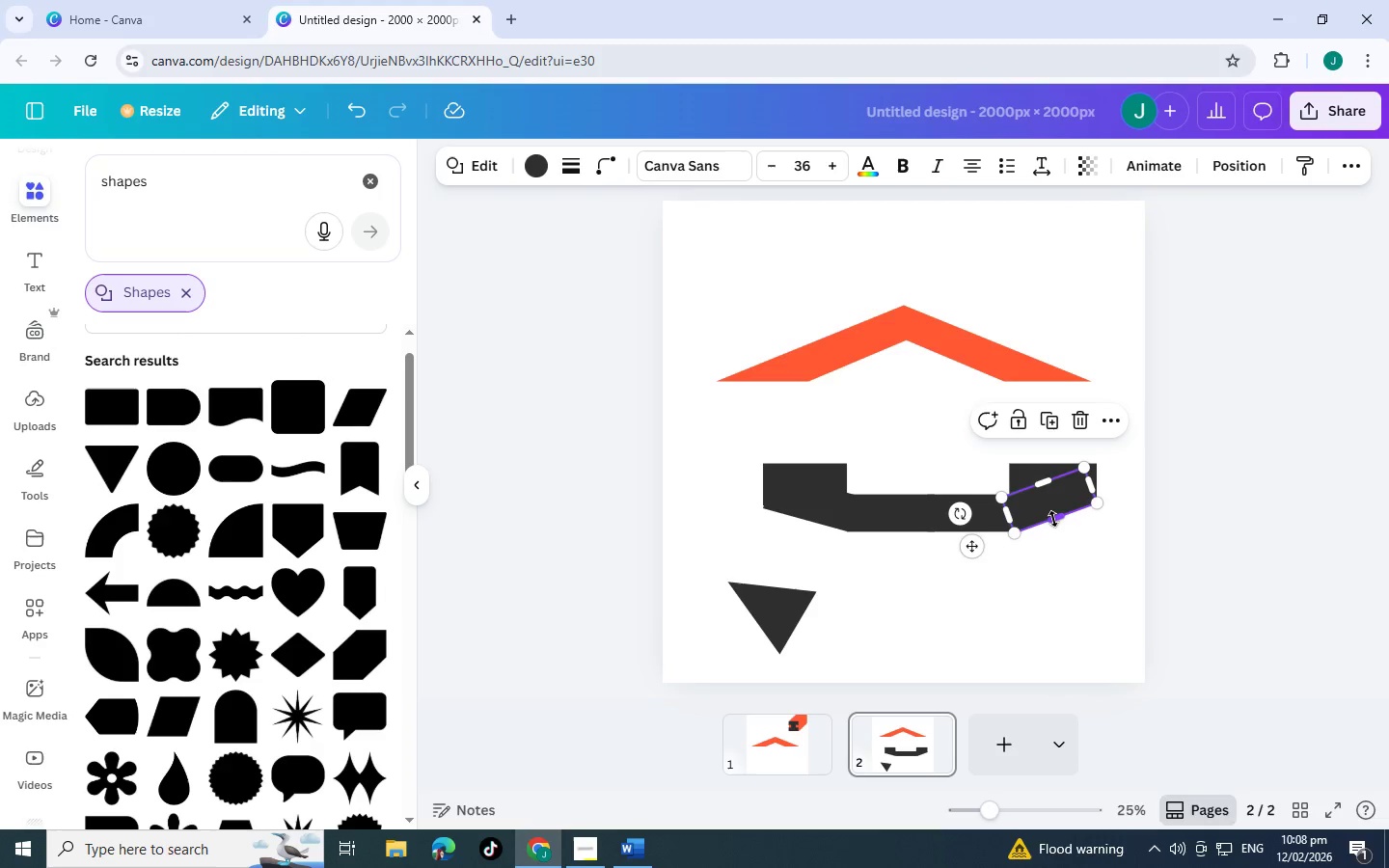 
left_click_drag(start_coordinate=[1053, 519], to_coordinate=[1050, 514])
 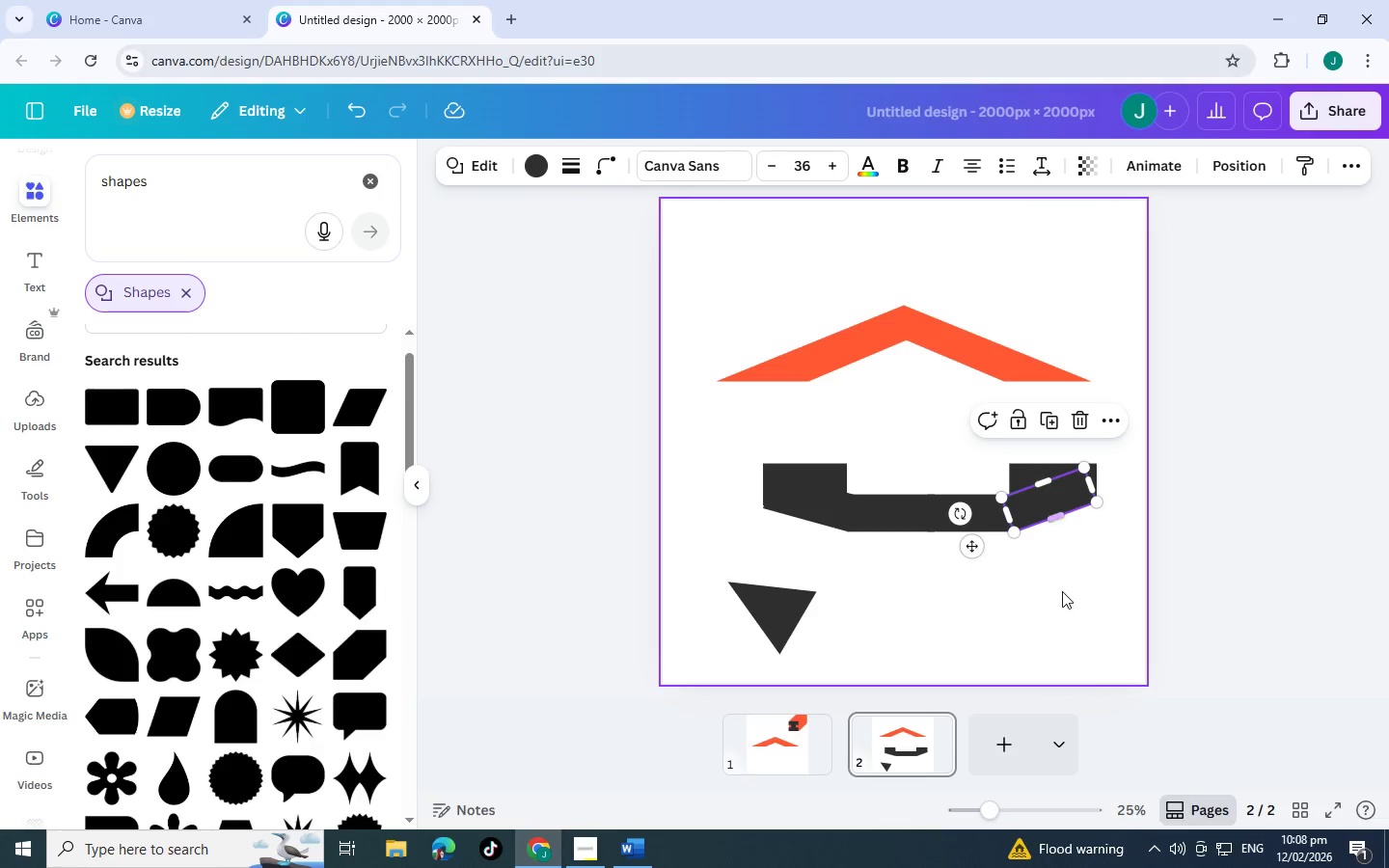 
left_click([1062, 591])
 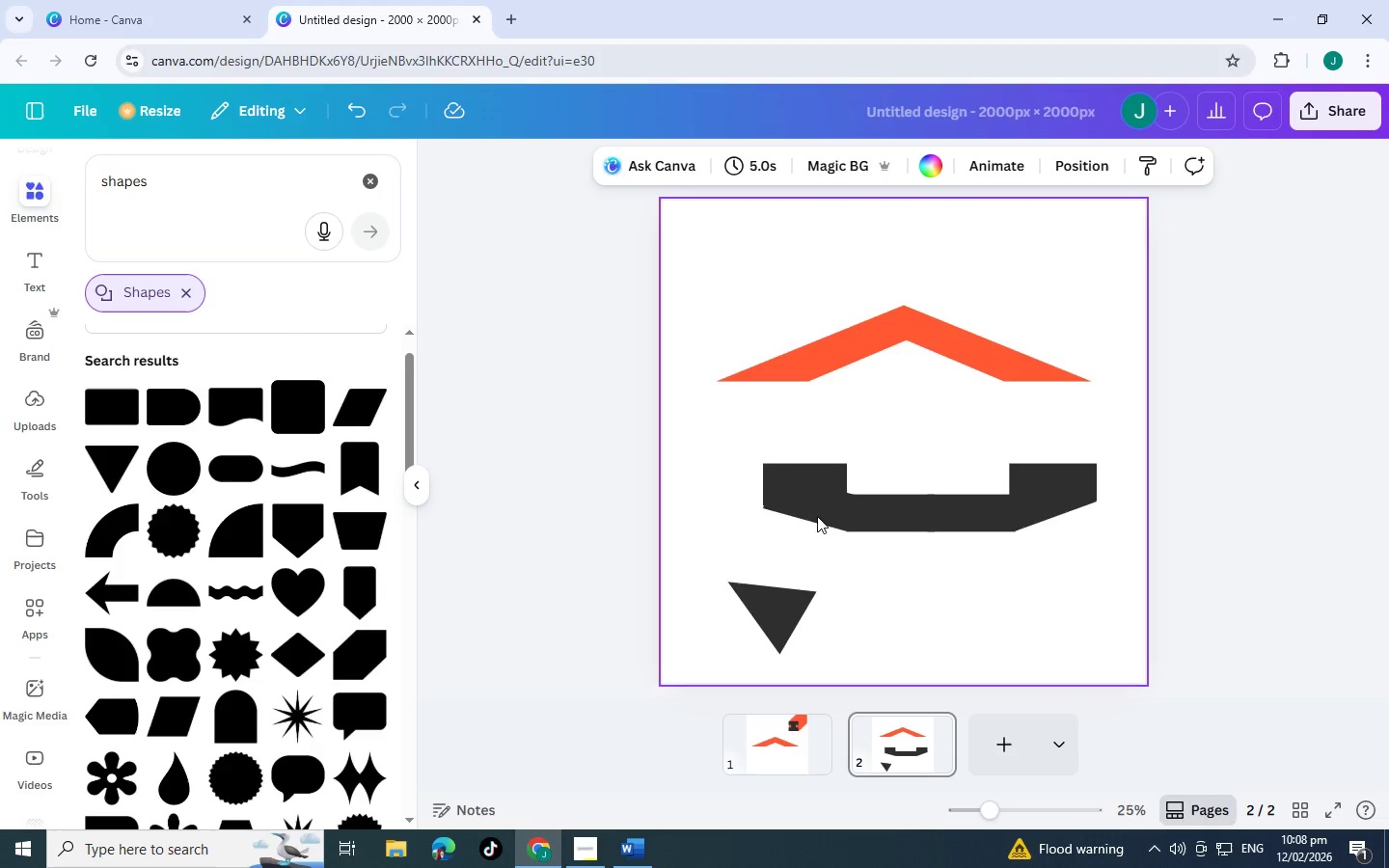 
wait(9.92)
 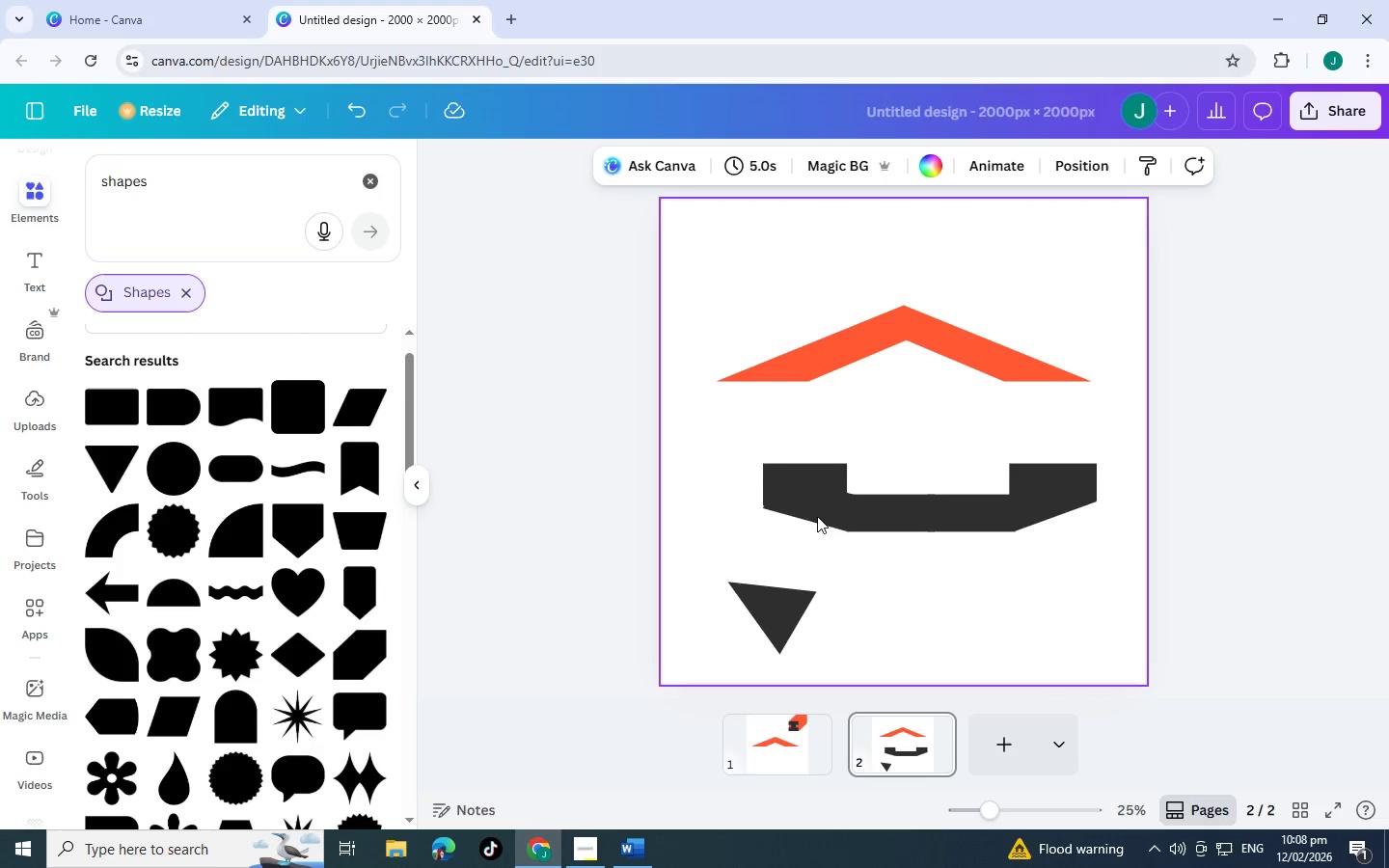 
left_click_drag(start_coordinate=[777, 605], to_coordinate=[777, 552])
 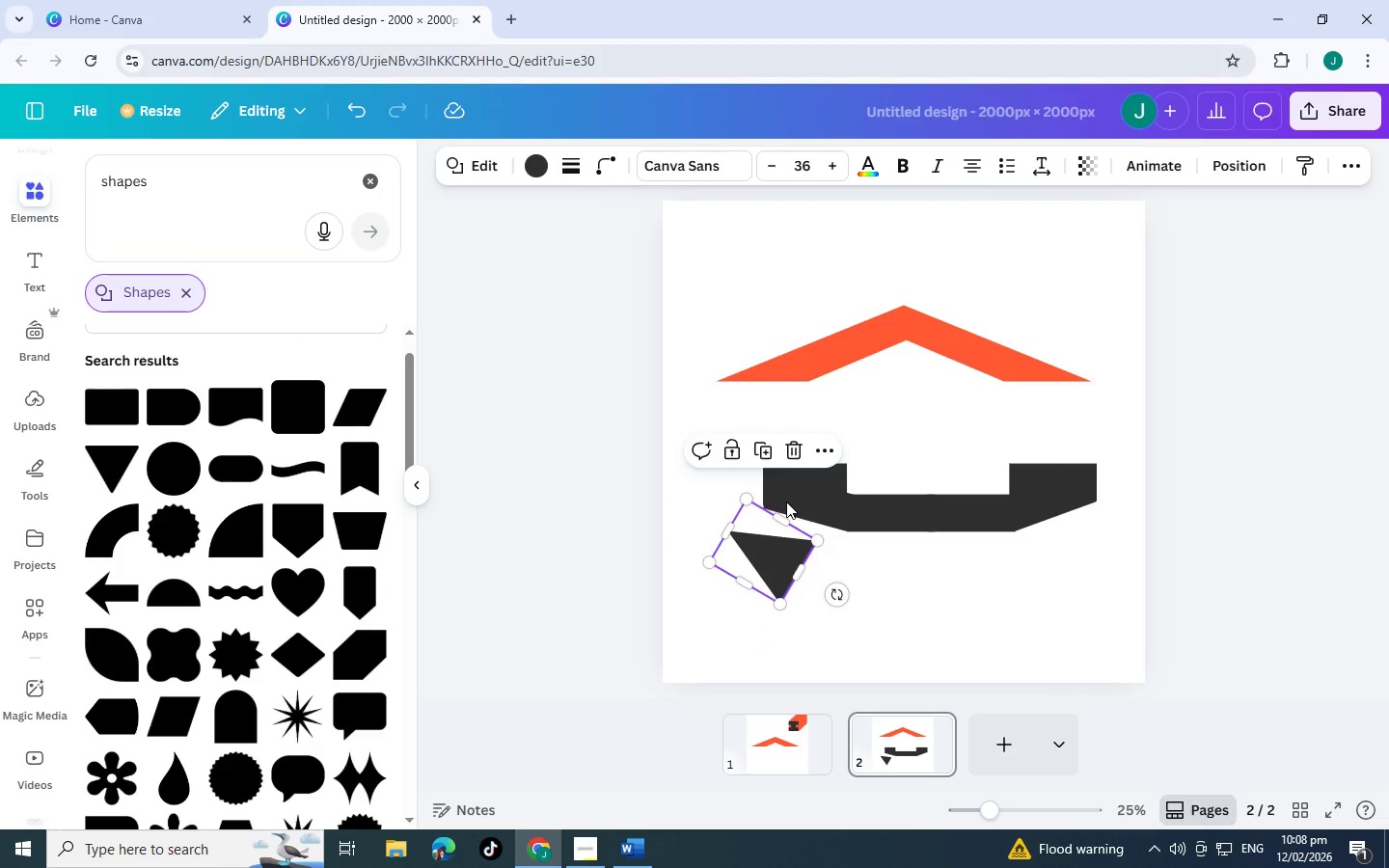 
left_click_drag(start_coordinate=[785, 505], to_coordinate=[789, 475])
 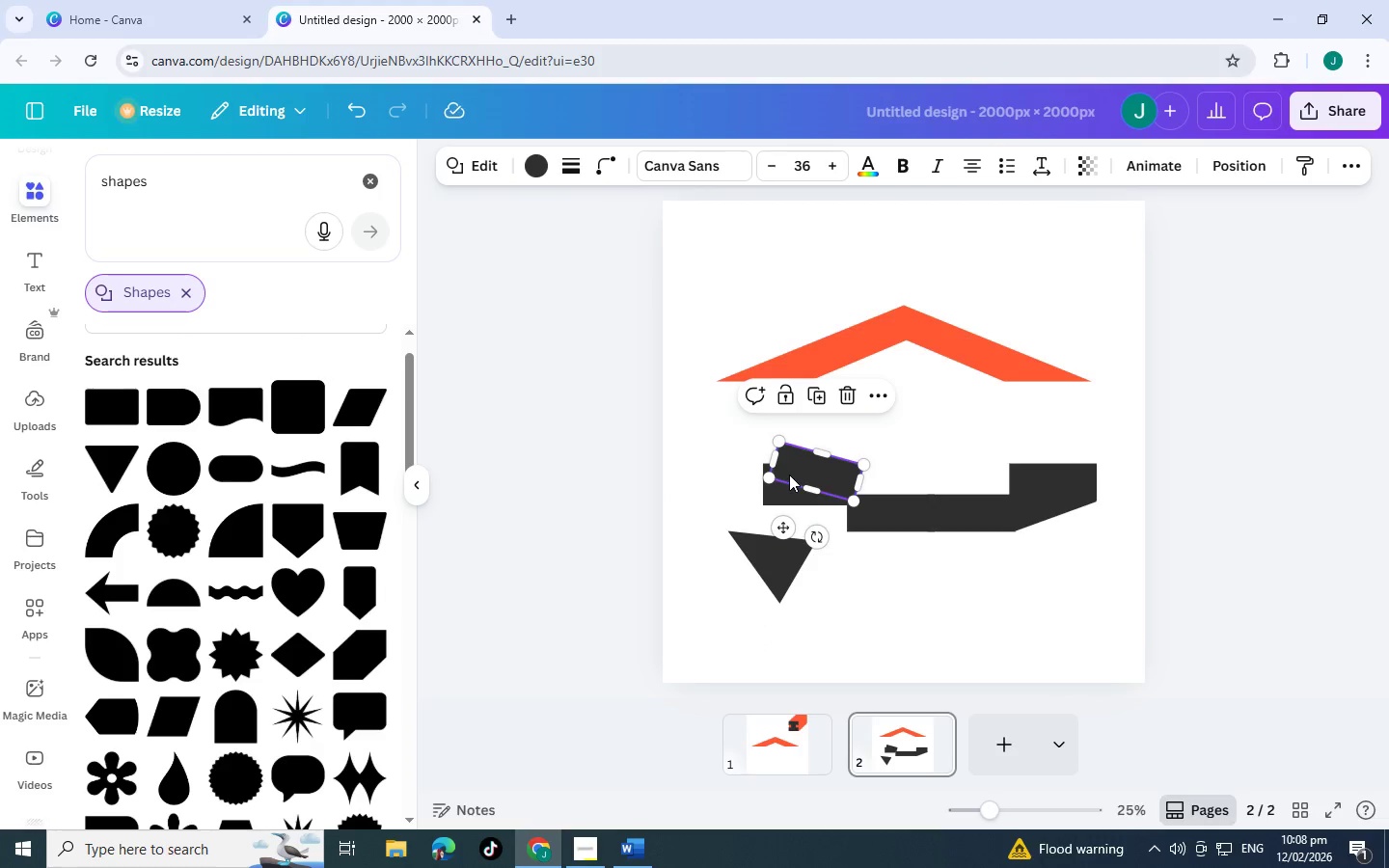 
key(Control+Z)
 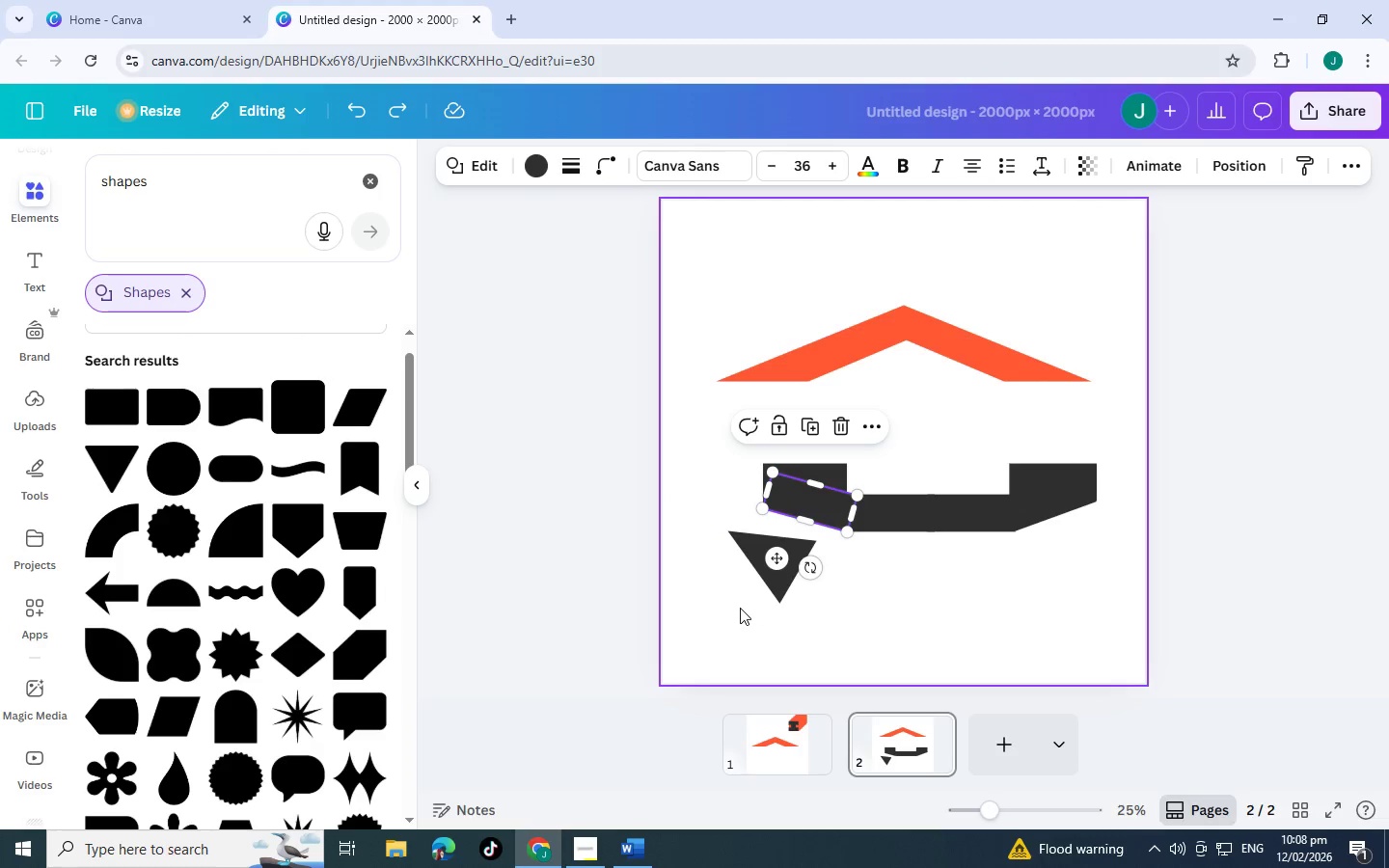 
left_click([688, 608])
 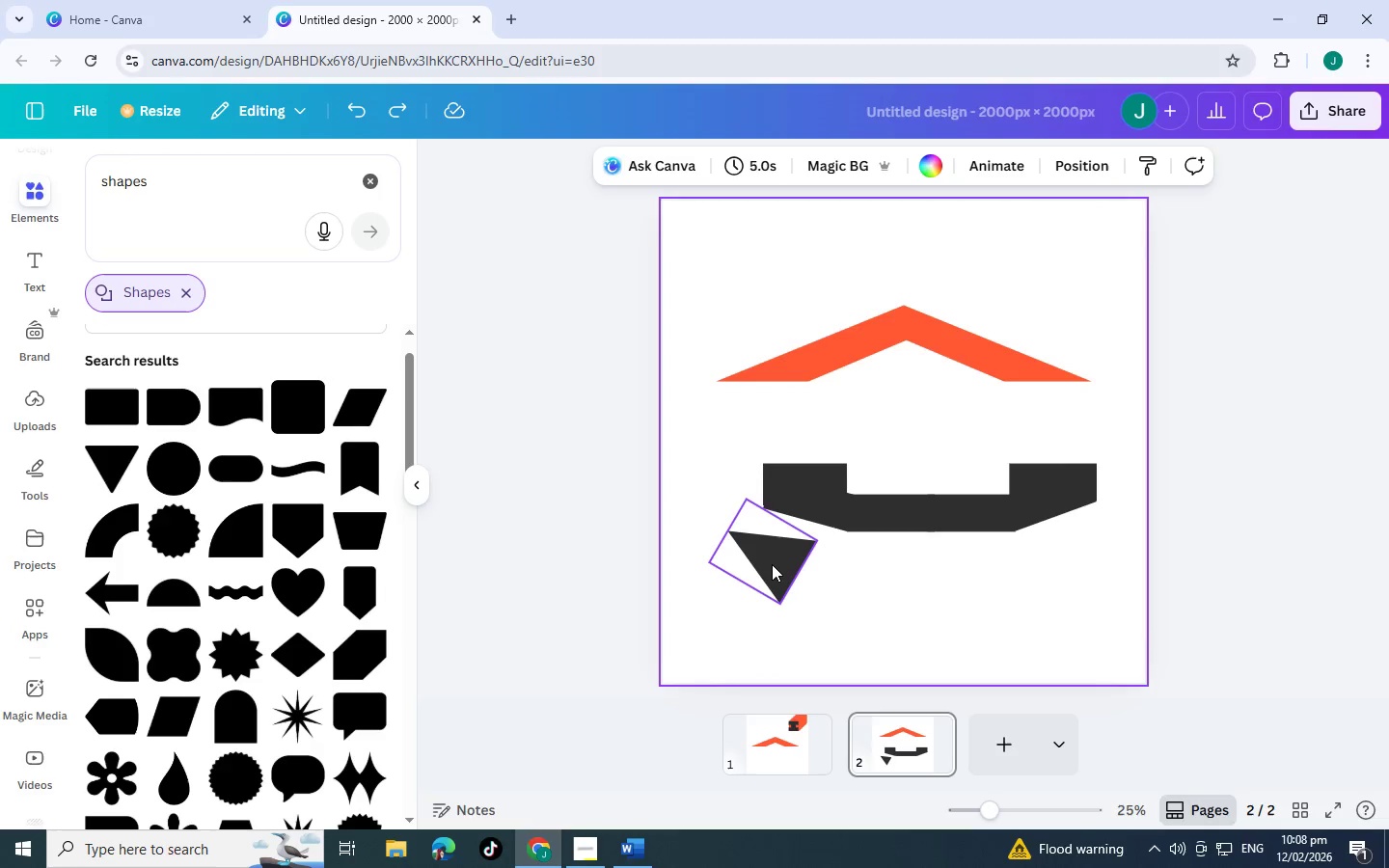 
left_click_drag(start_coordinate=[771, 564], to_coordinate=[794, 552])
 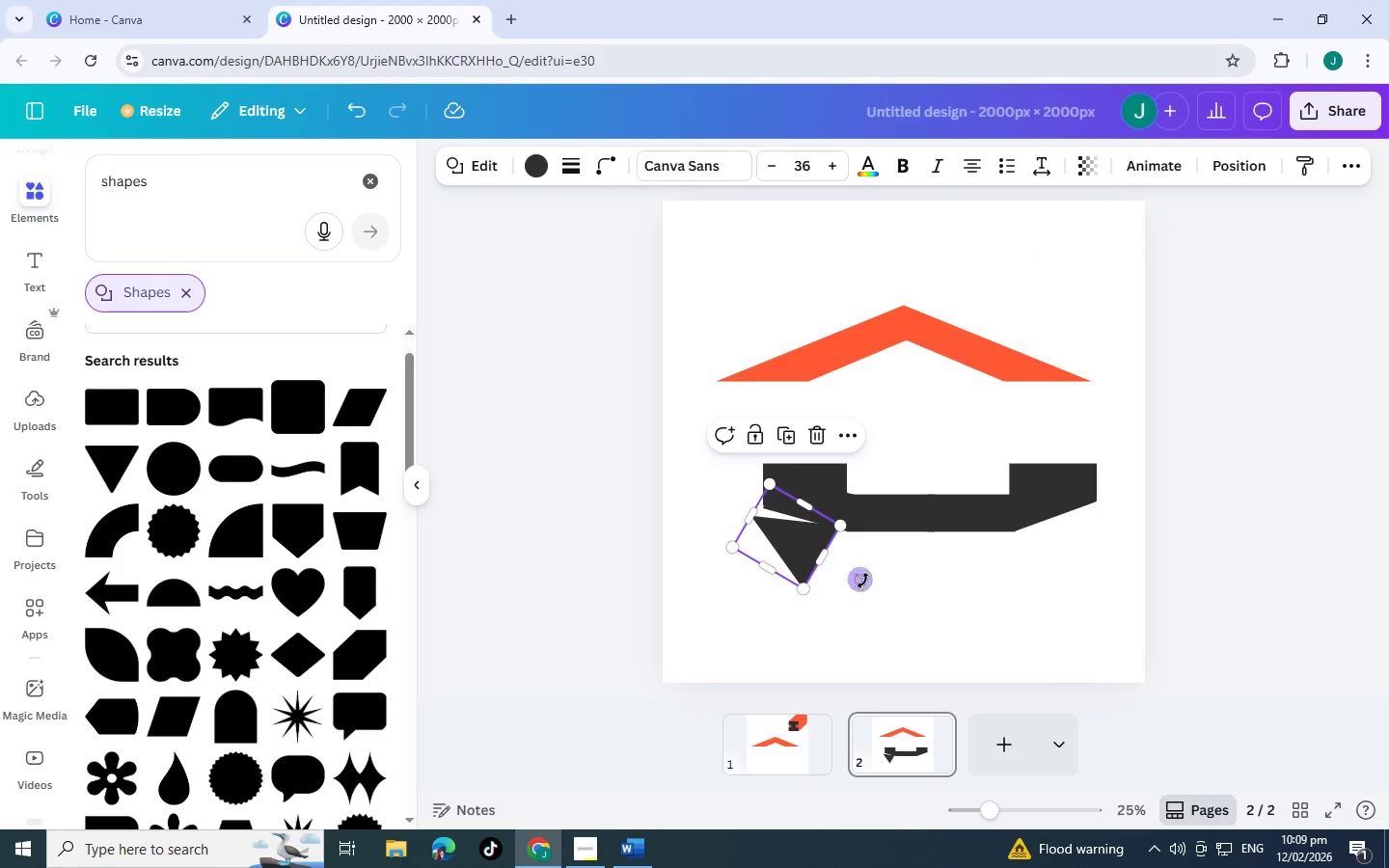 
left_click_drag(start_coordinate=[863, 581], to_coordinate=[786, 617])
 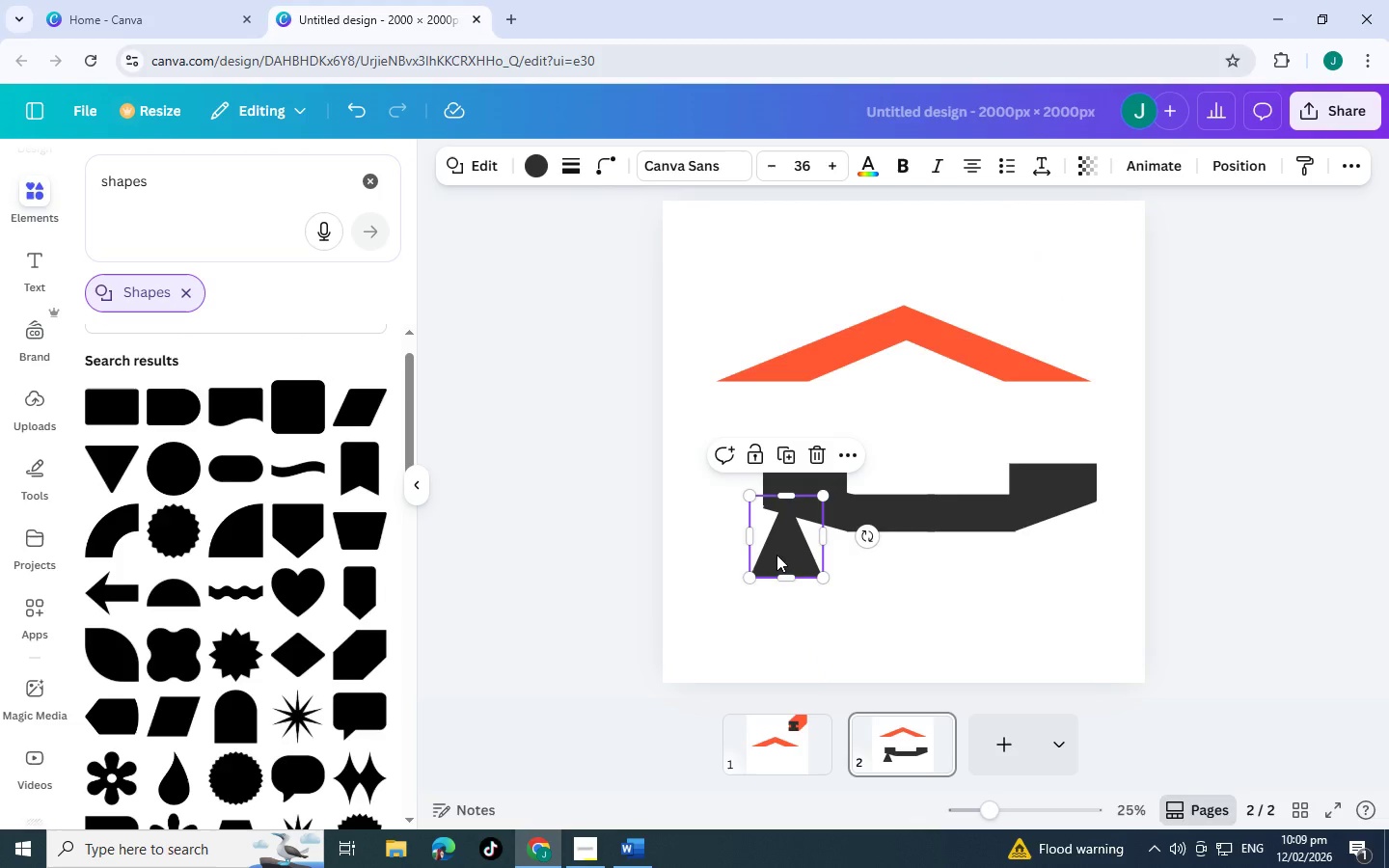 
left_click_drag(start_coordinate=[776, 555], to_coordinate=[873, 477])
 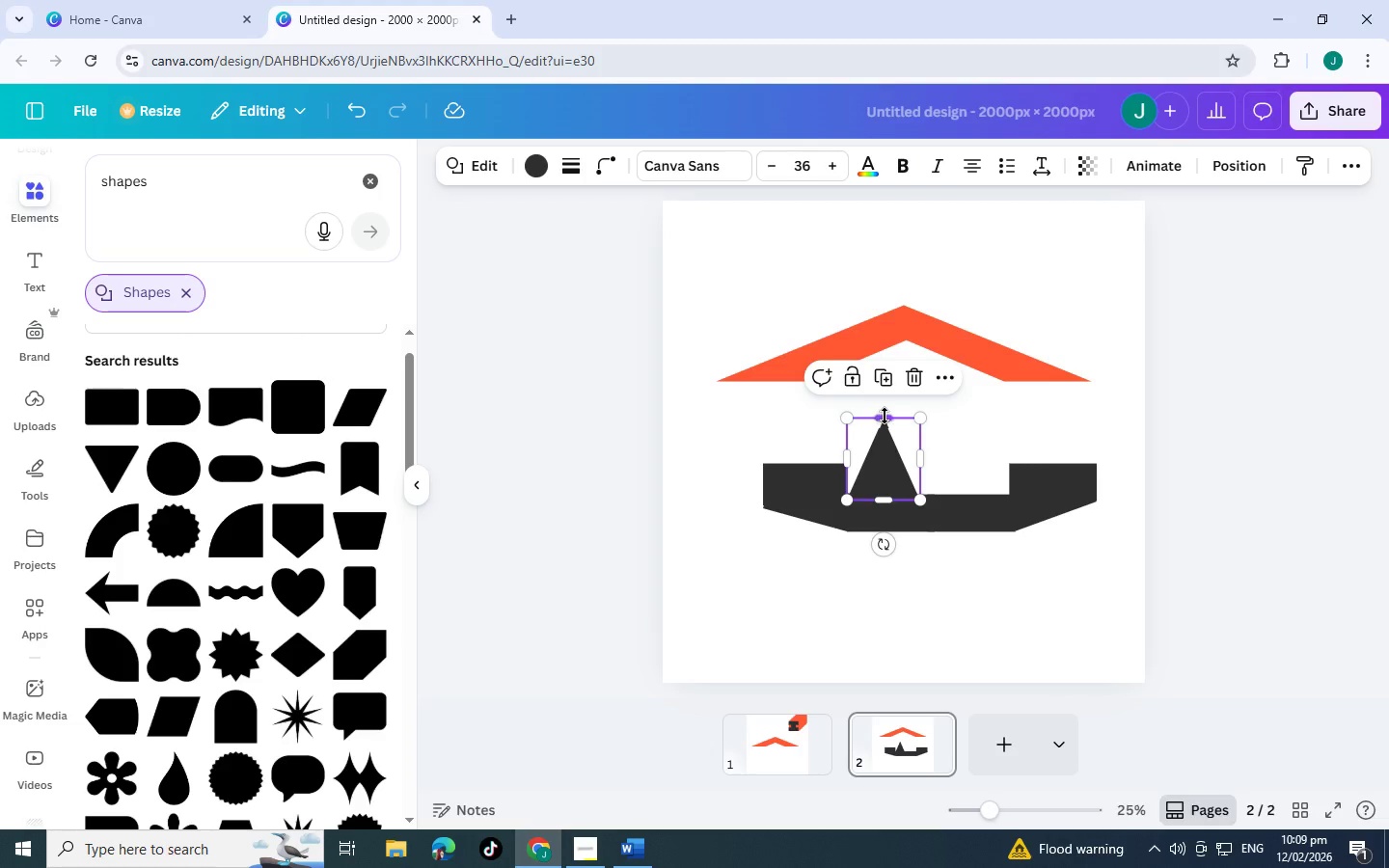 
left_click_drag(start_coordinate=[885, 417], to_coordinate=[888, 469])
 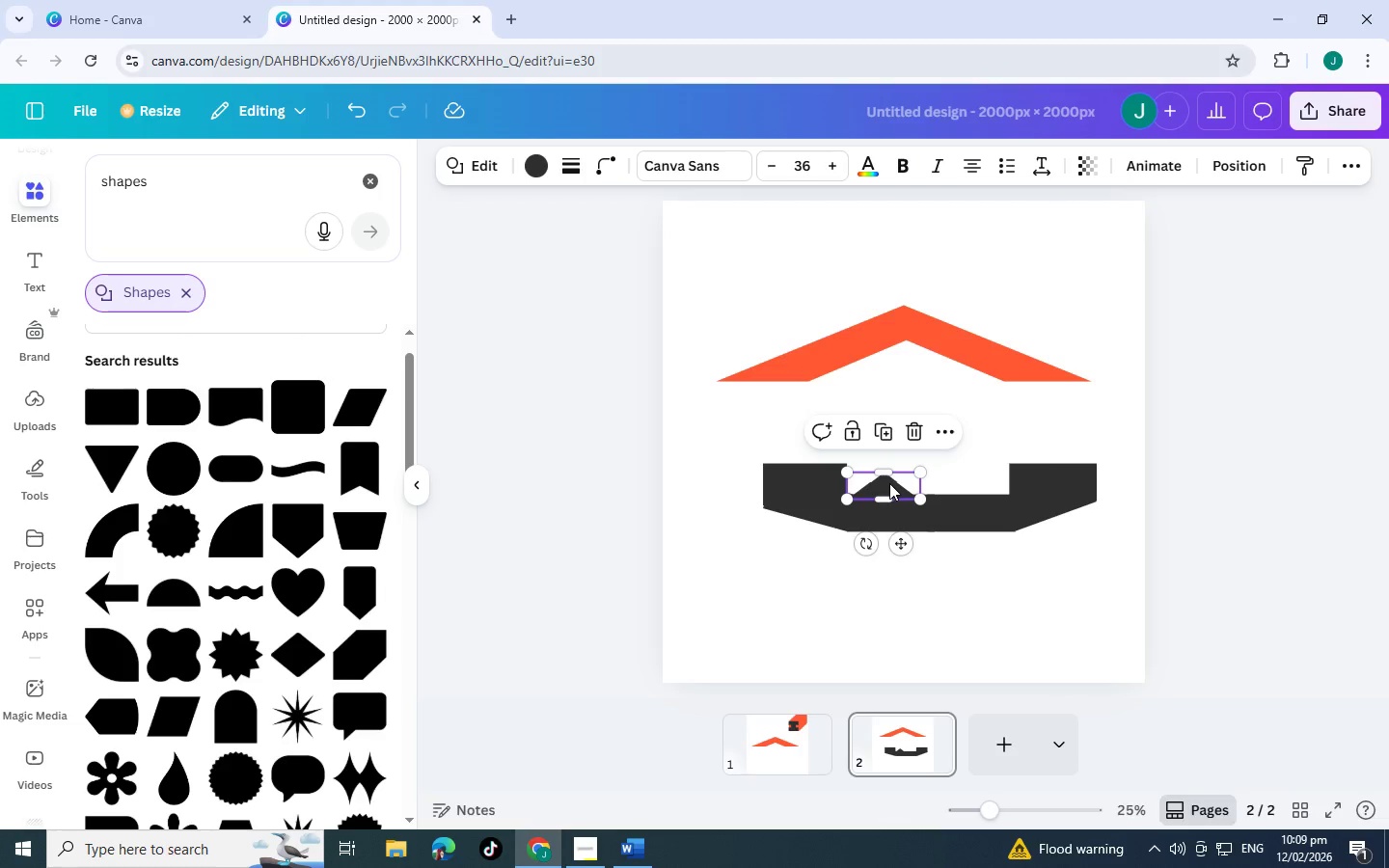 
left_click_drag(start_coordinate=[890, 485], to_coordinate=[771, 574])
 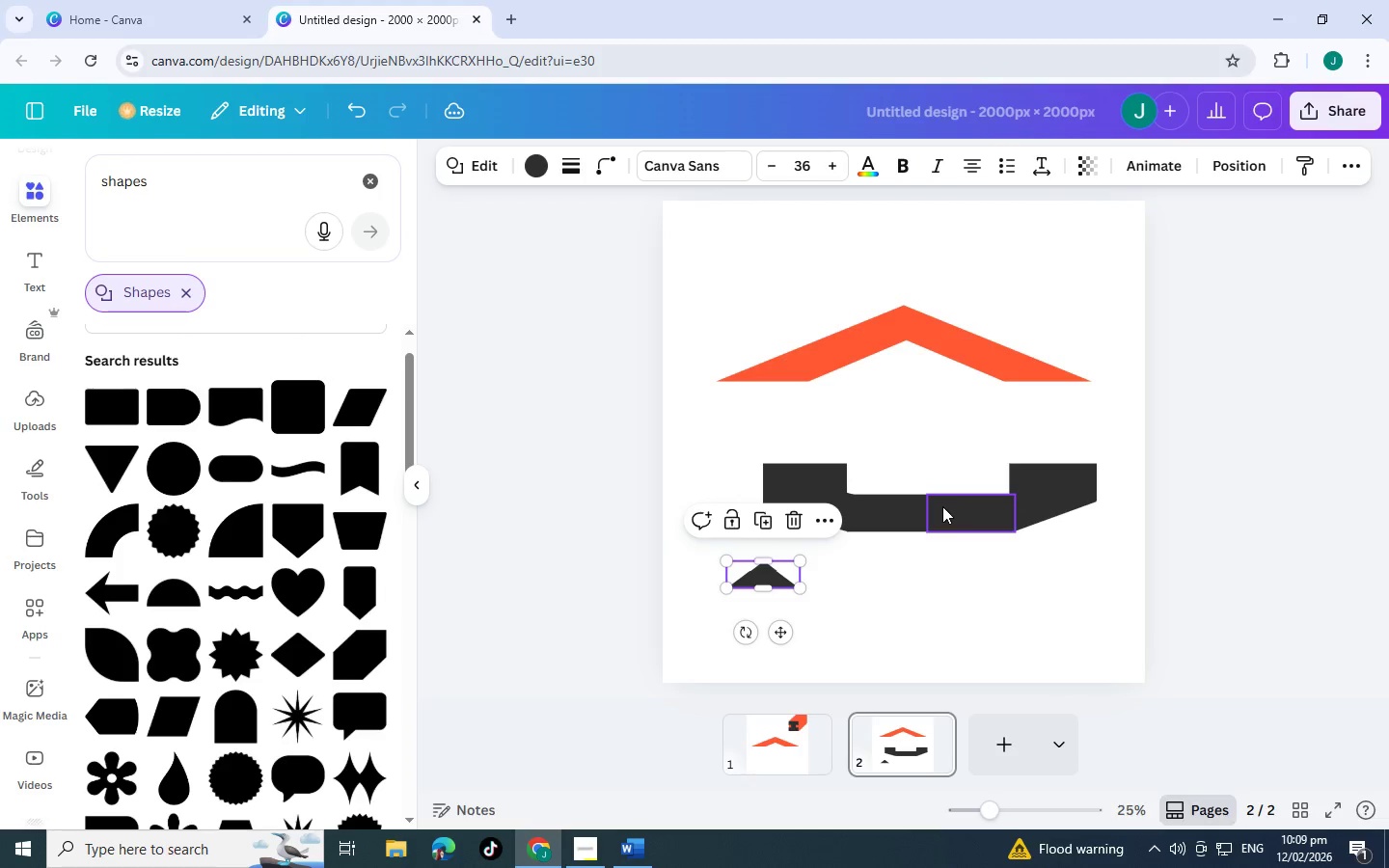 
left_click([942, 506])
 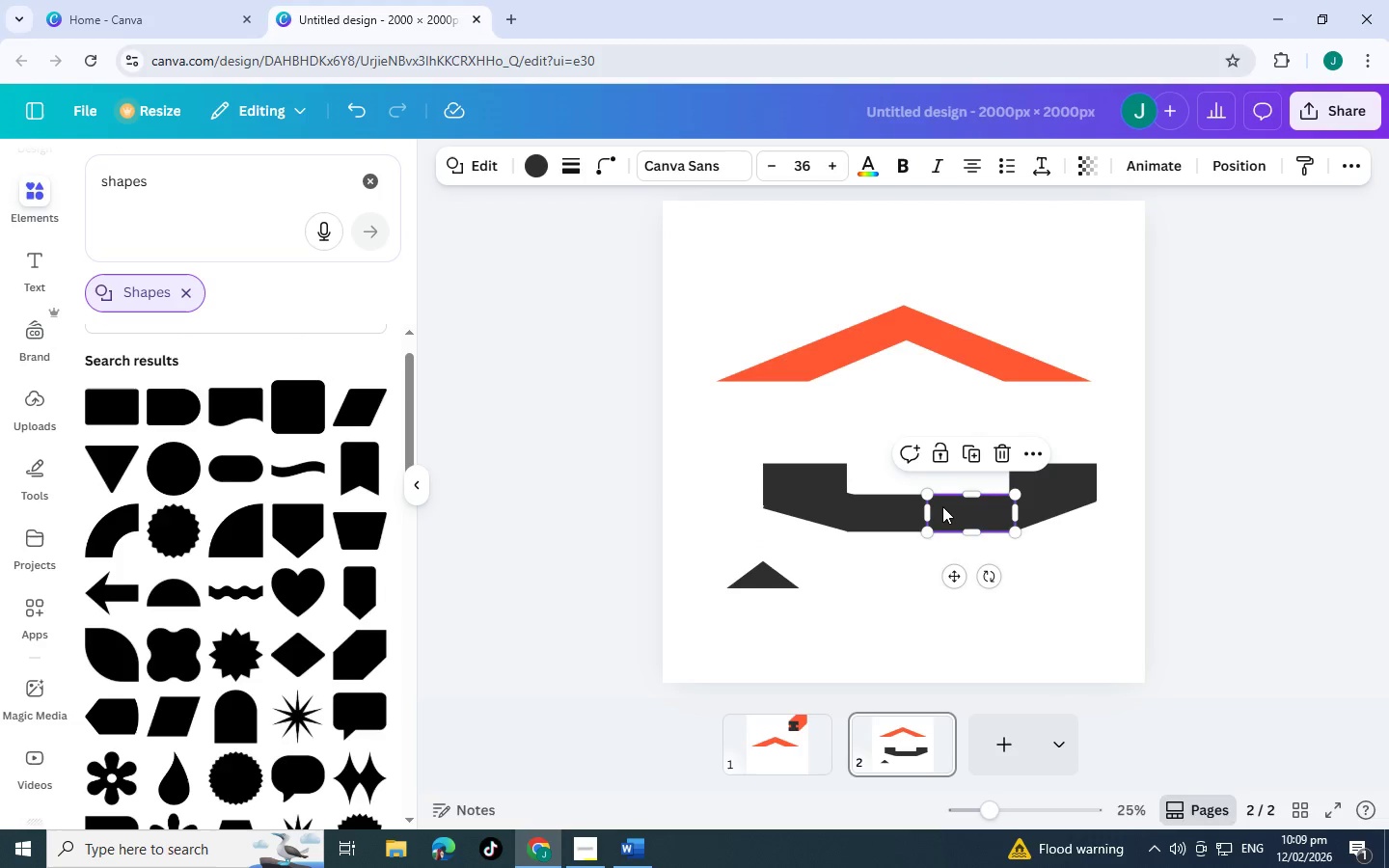 
key(Control+C)
 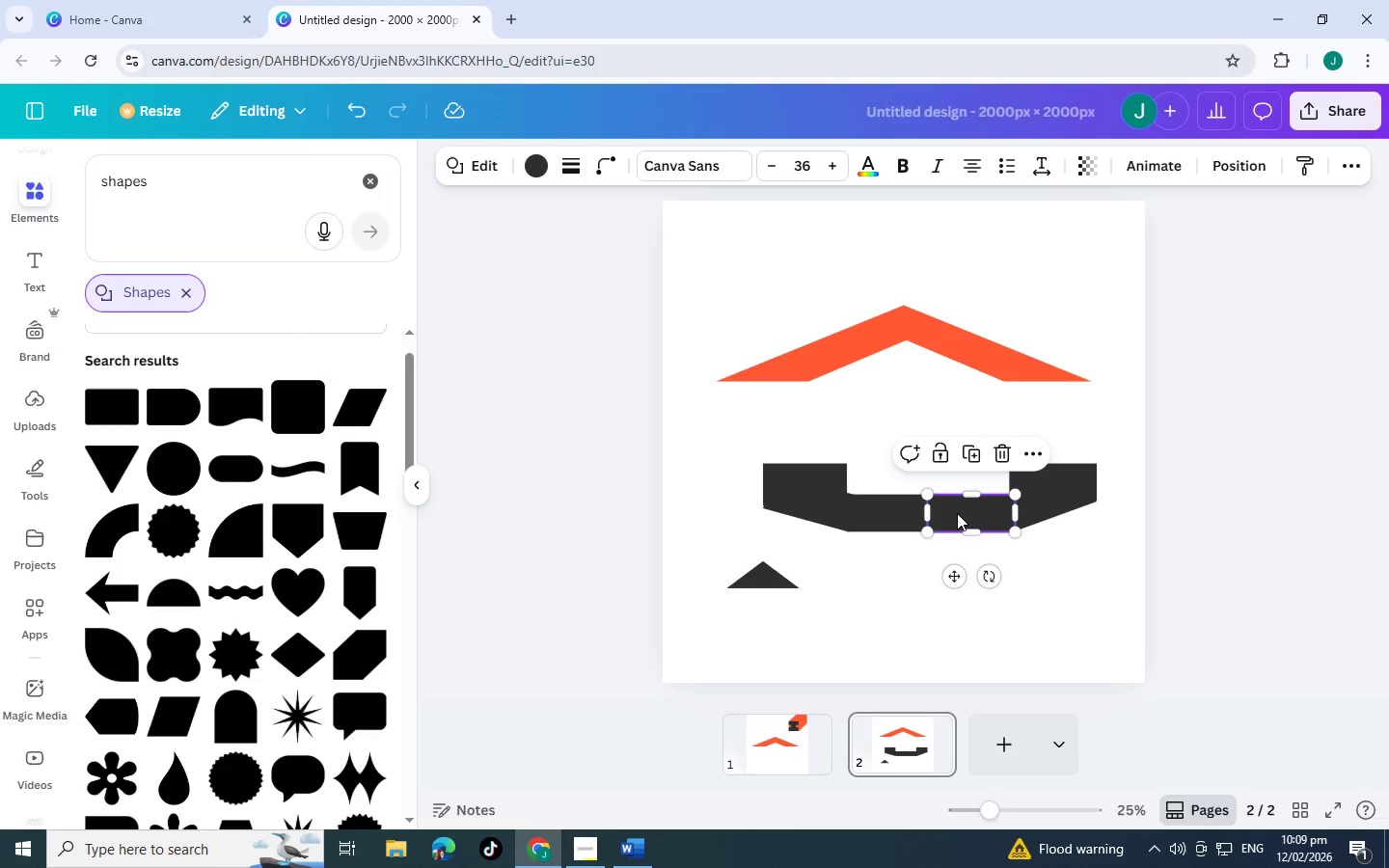 
key(Control+V)
 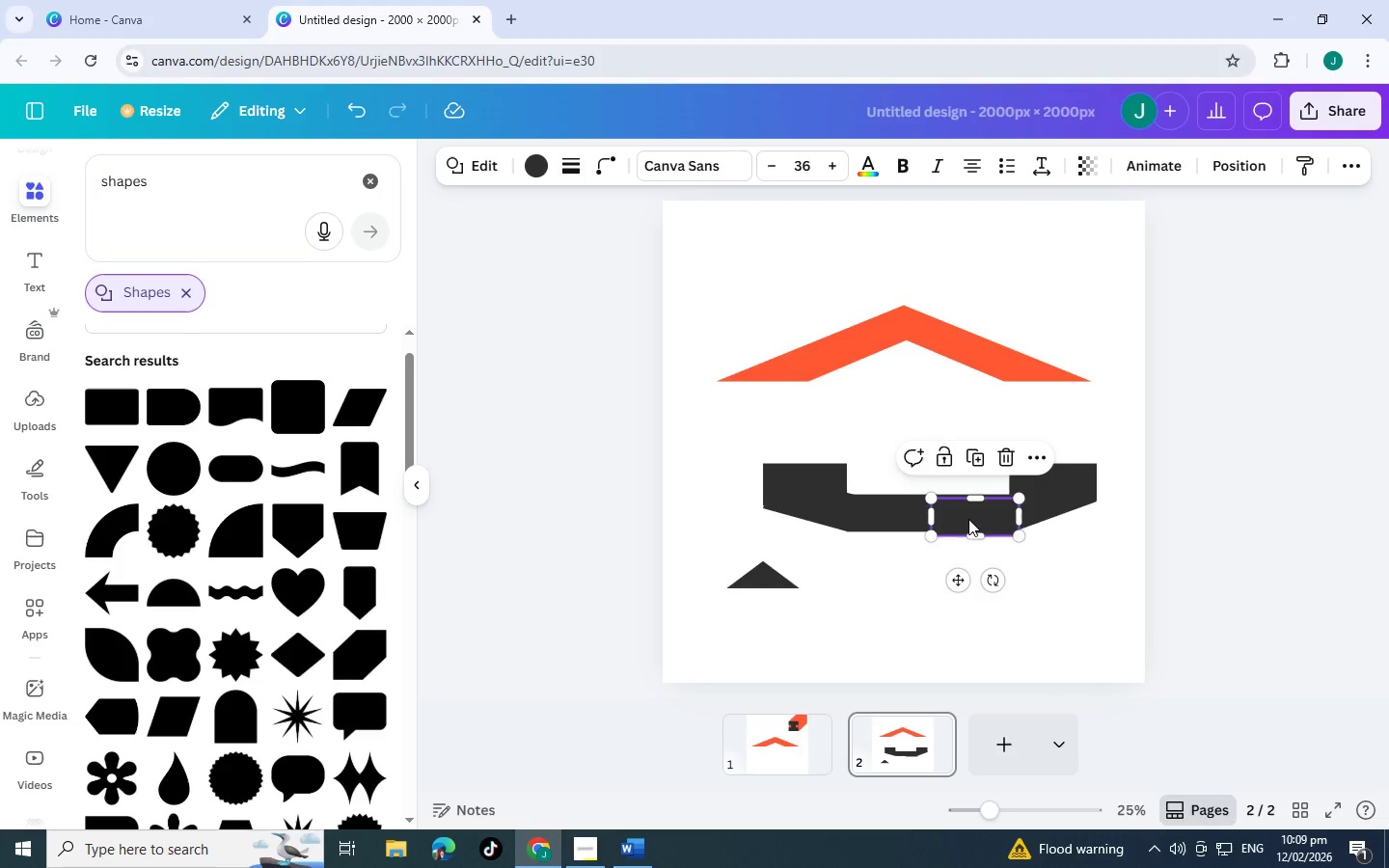 
left_click_drag(start_coordinate=[968, 519], to_coordinate=[876, 482])
 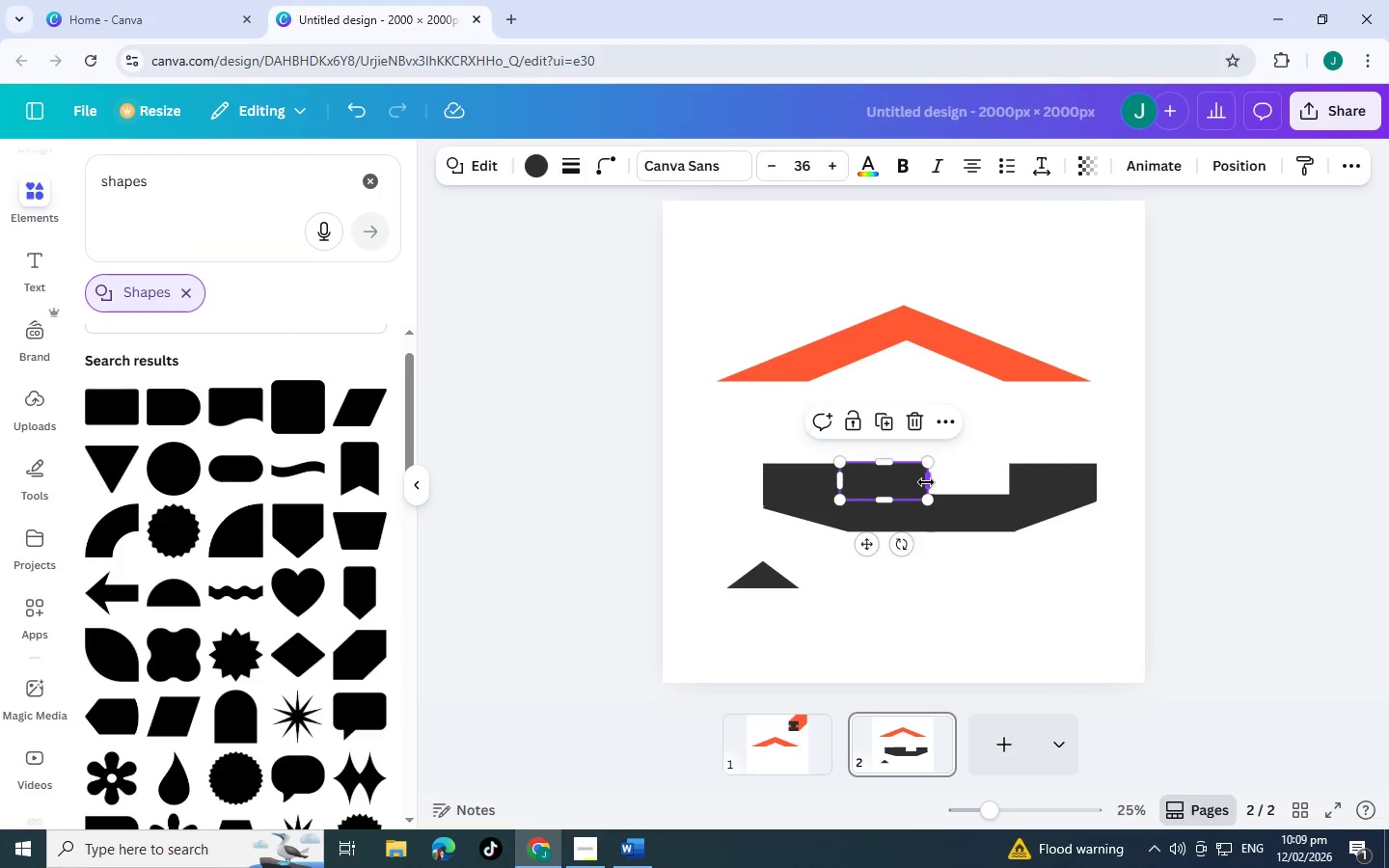 
left_click_drag(start_coordinate=[927, 482], to_coordinate=[1031, 479])
 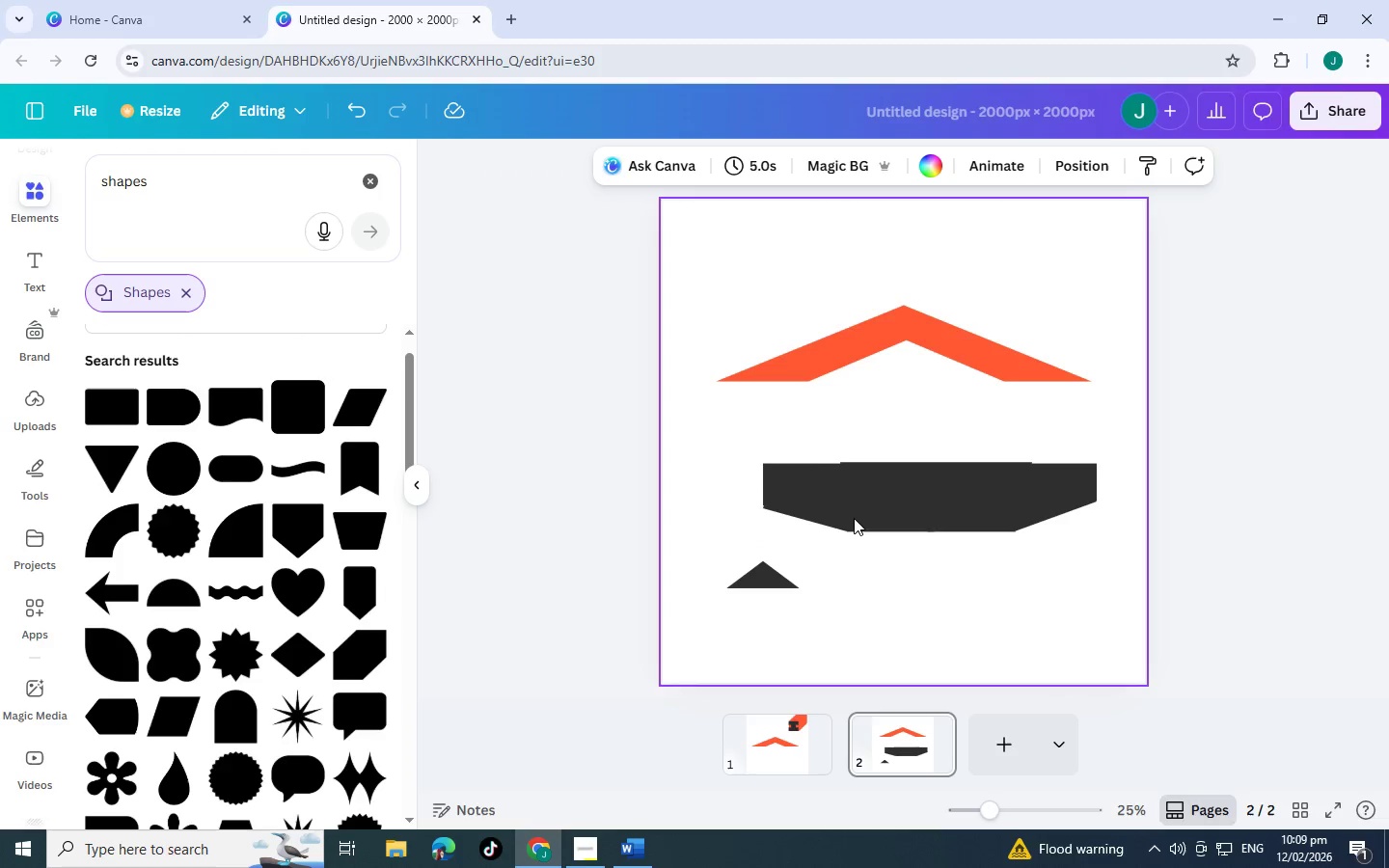 
left_click([900, 470])
 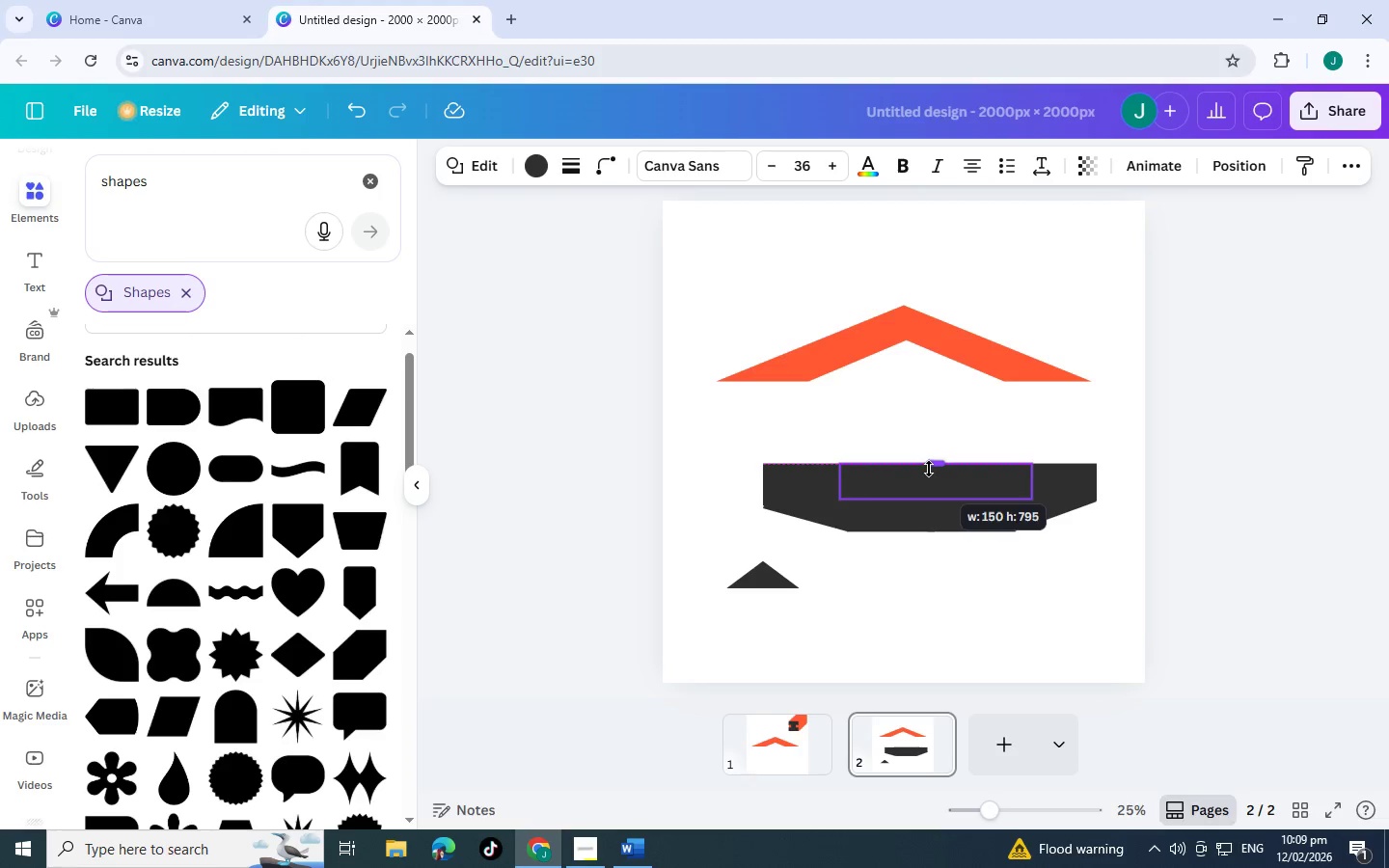 
left_click([919, 598])
 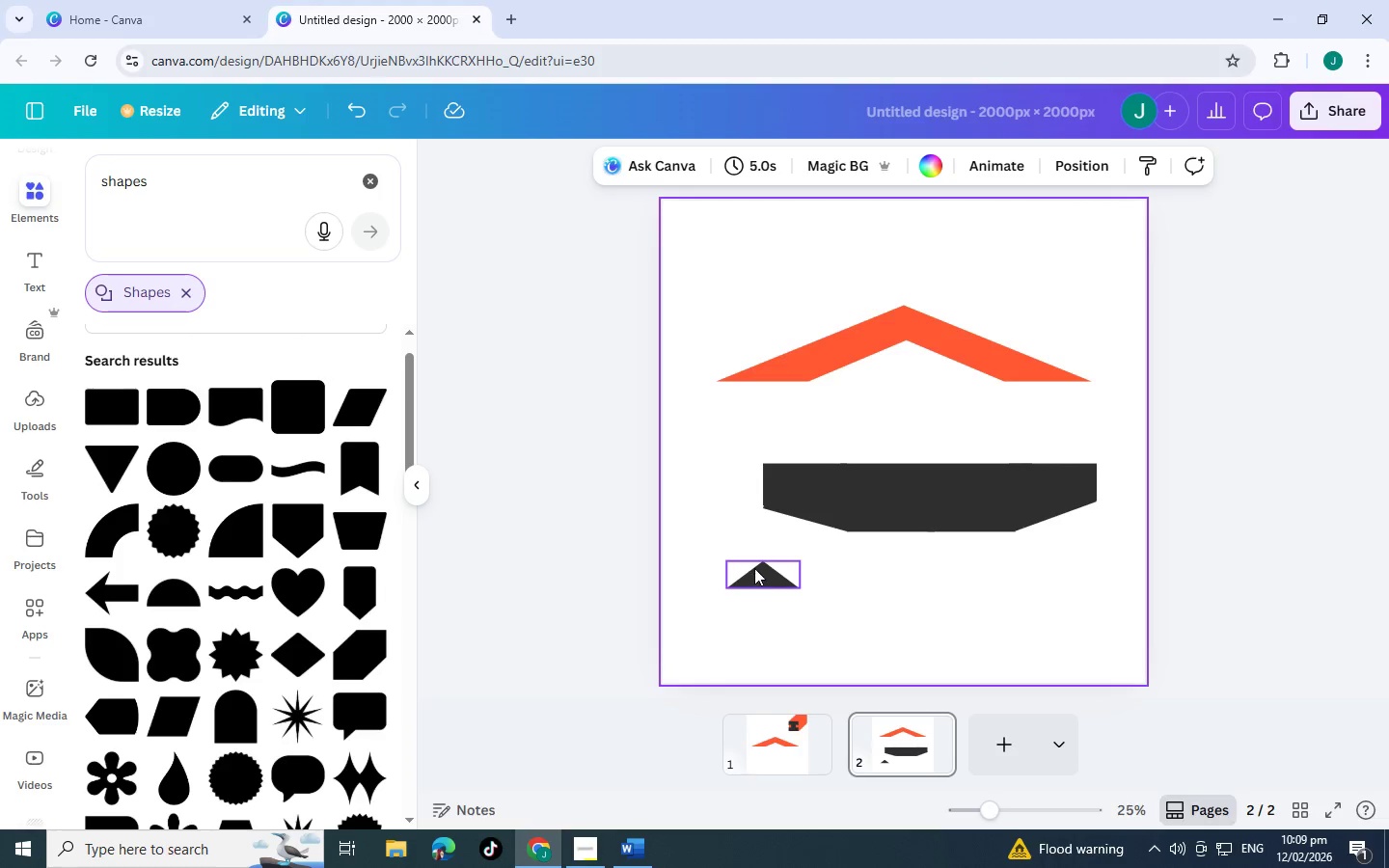 
left_click([754, 568])
 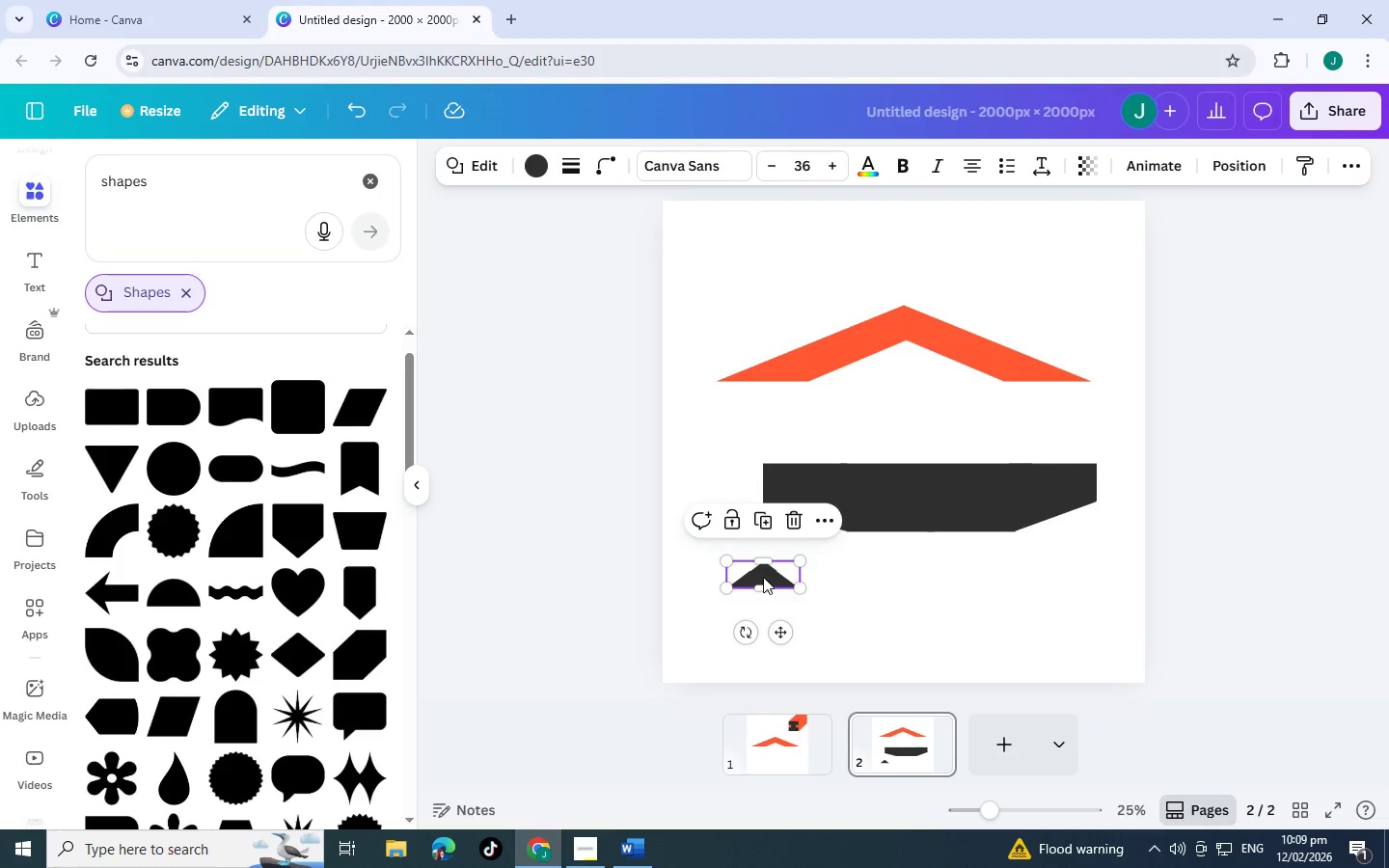 
wait(5.31)
 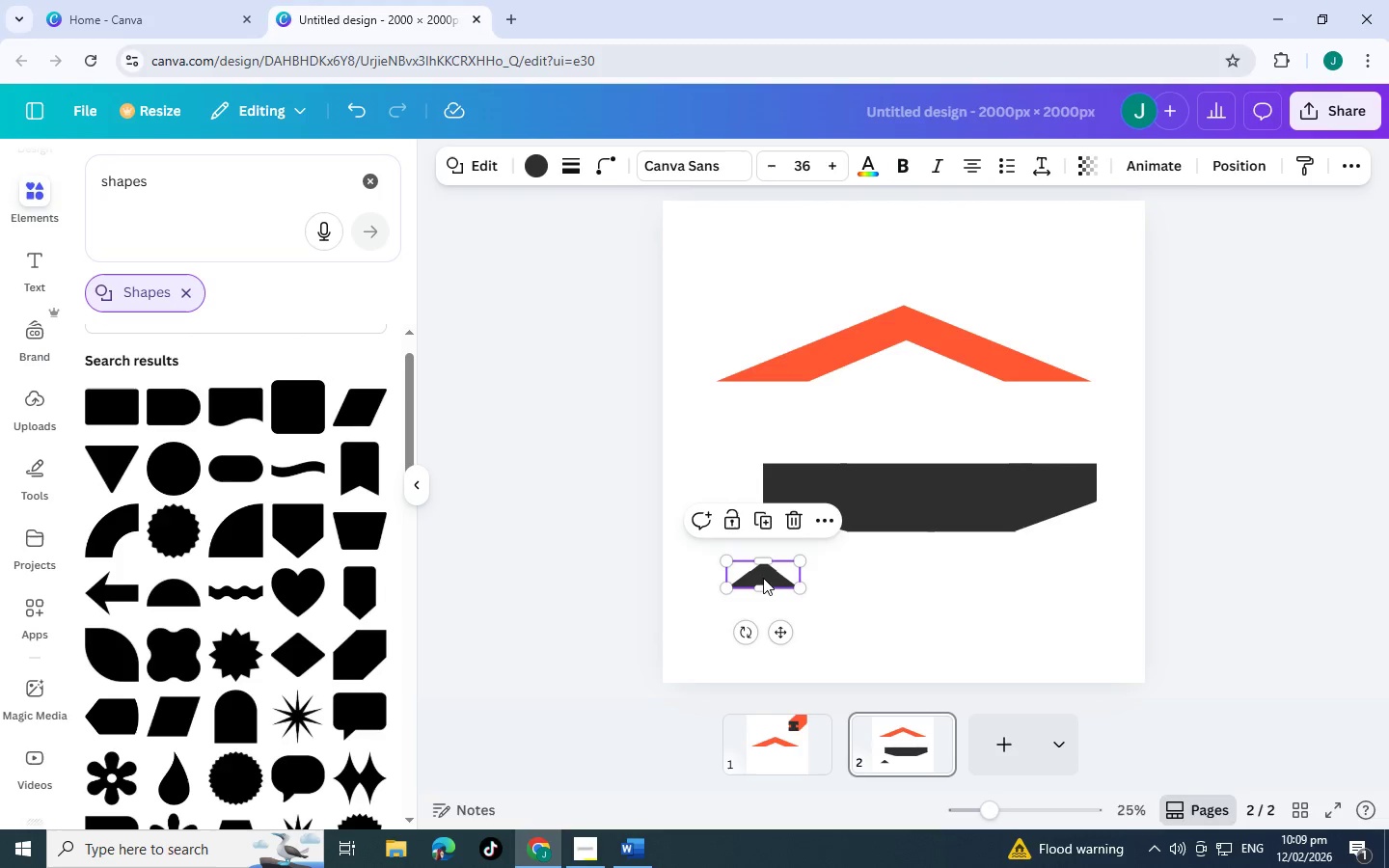 
left_click_drag(start_coordinate=[763, 577], to_coordinate=[865, 496])
 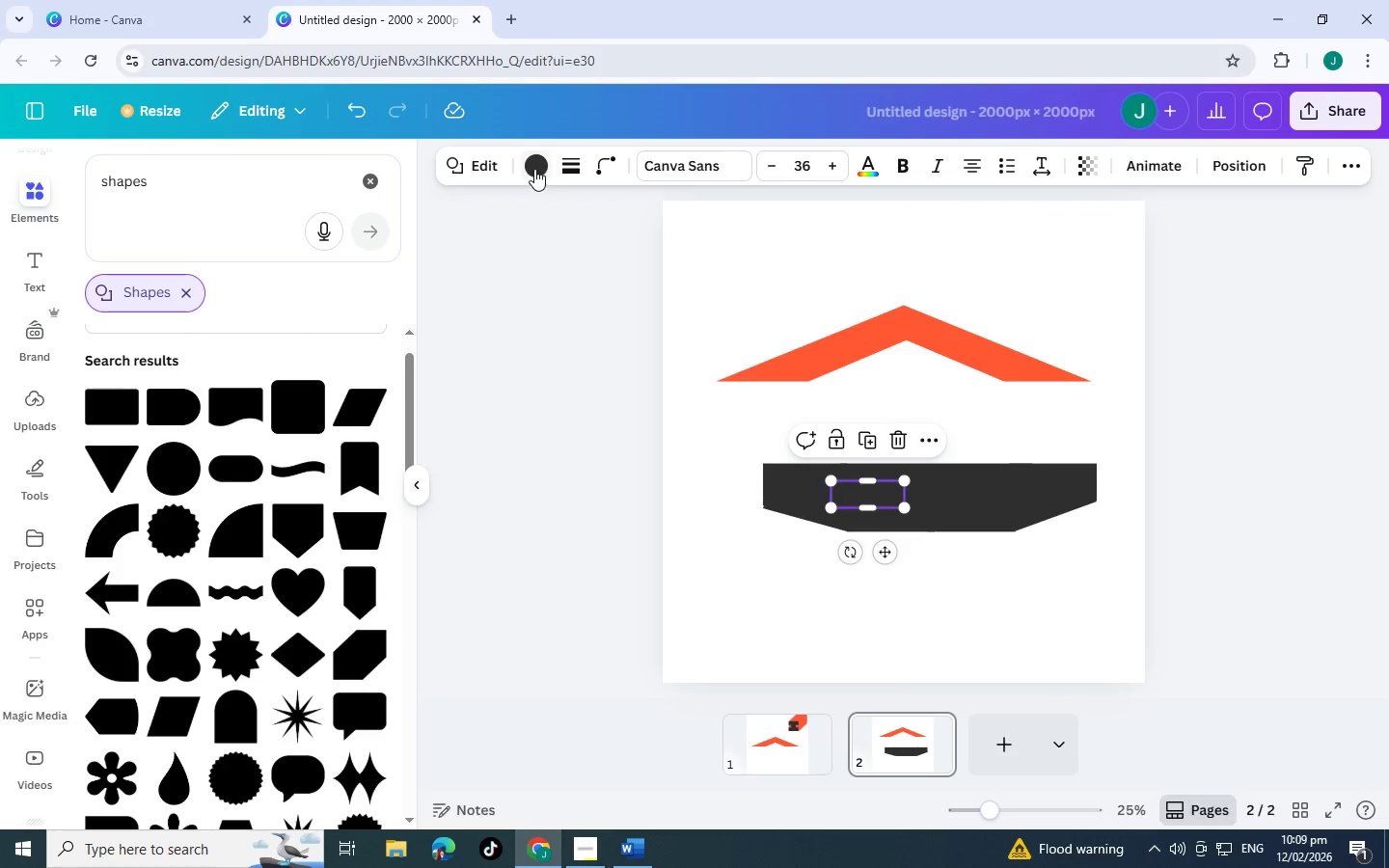 
left_click([534, 169])
 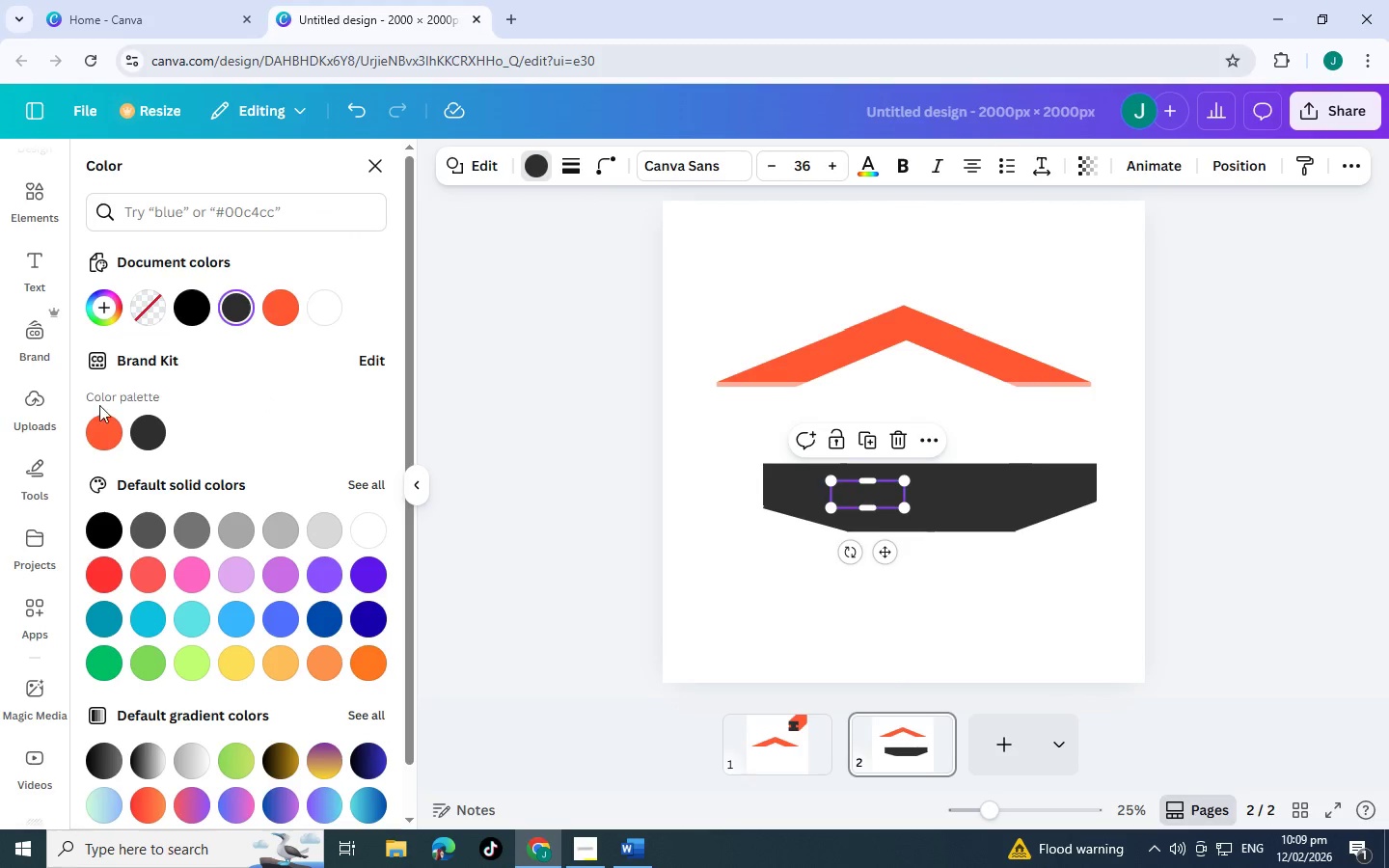 
left_click([100, 431])
 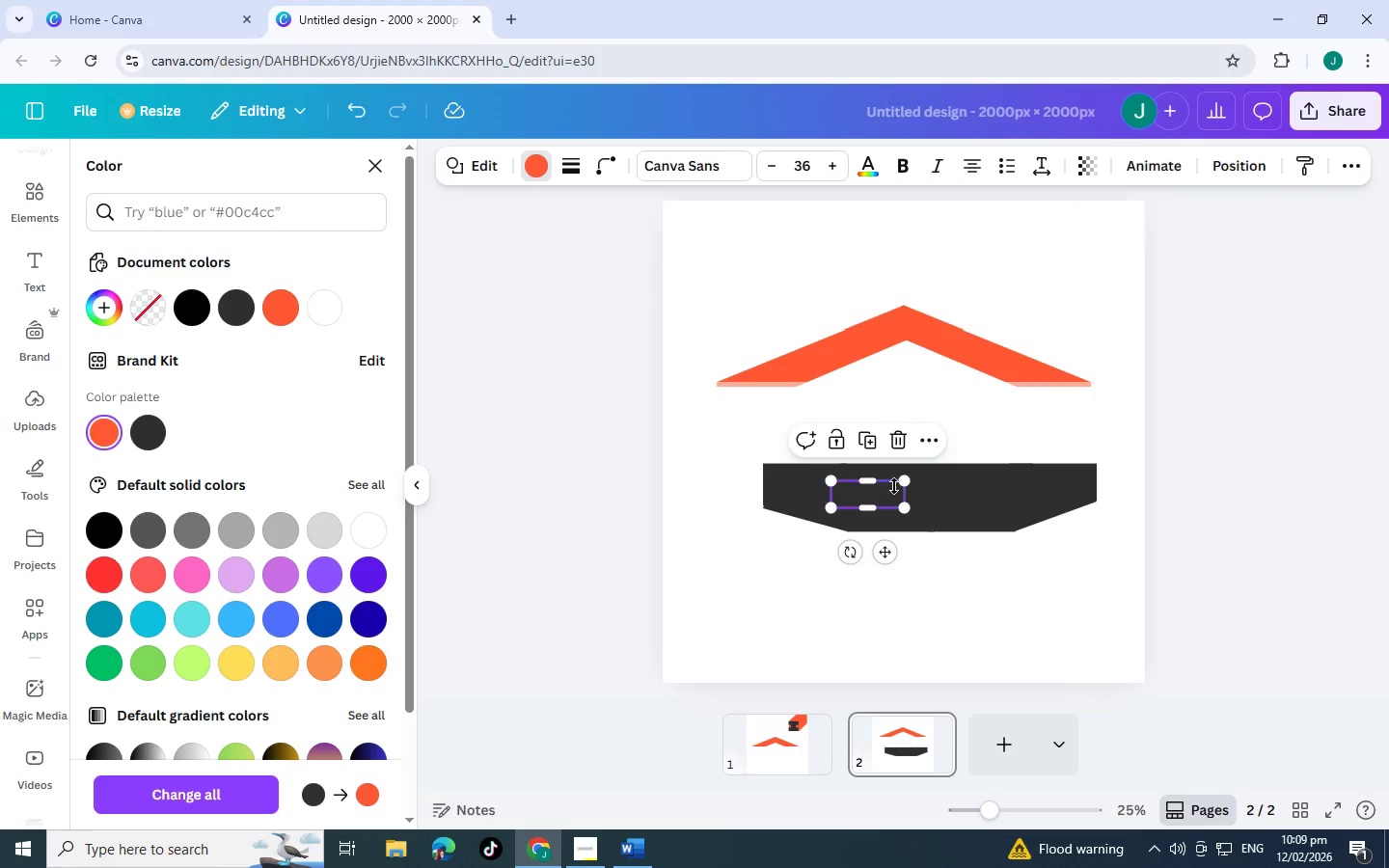 
left_click_drag(start_coordinate=[878, 496], to_coordinate=[789, 592])
 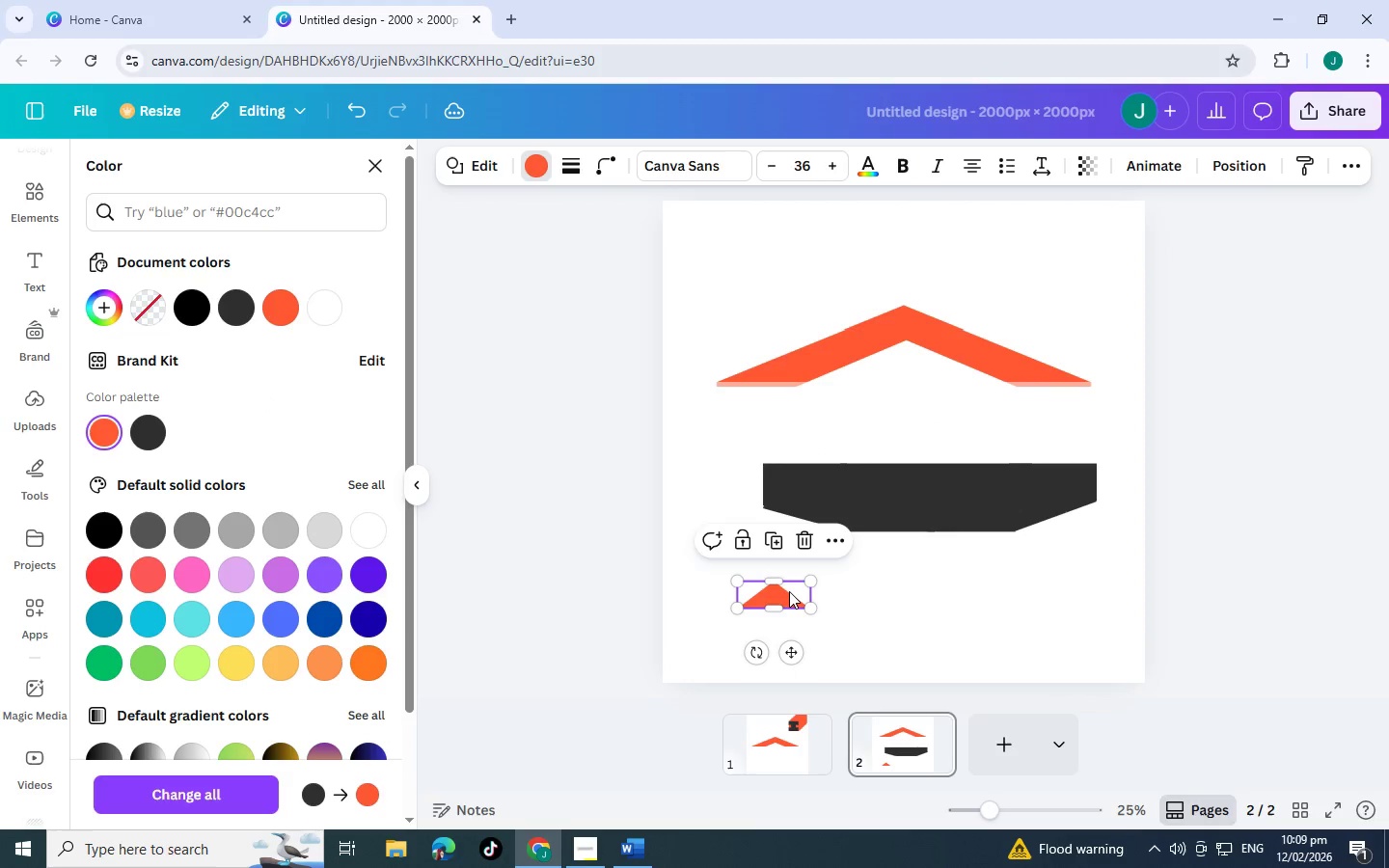 
key(Control+BracketRight)
 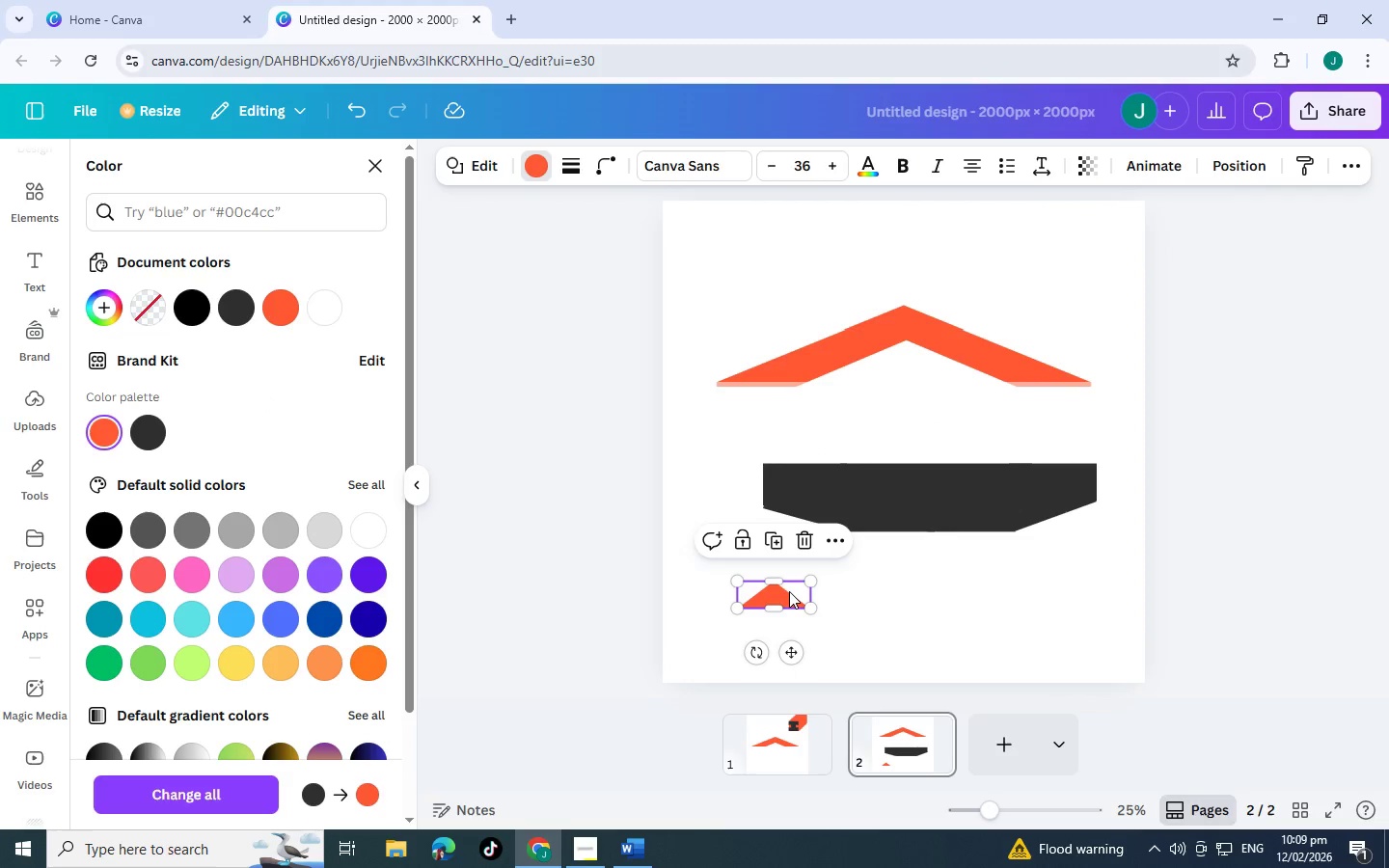 
key(Control+BracketRight)
 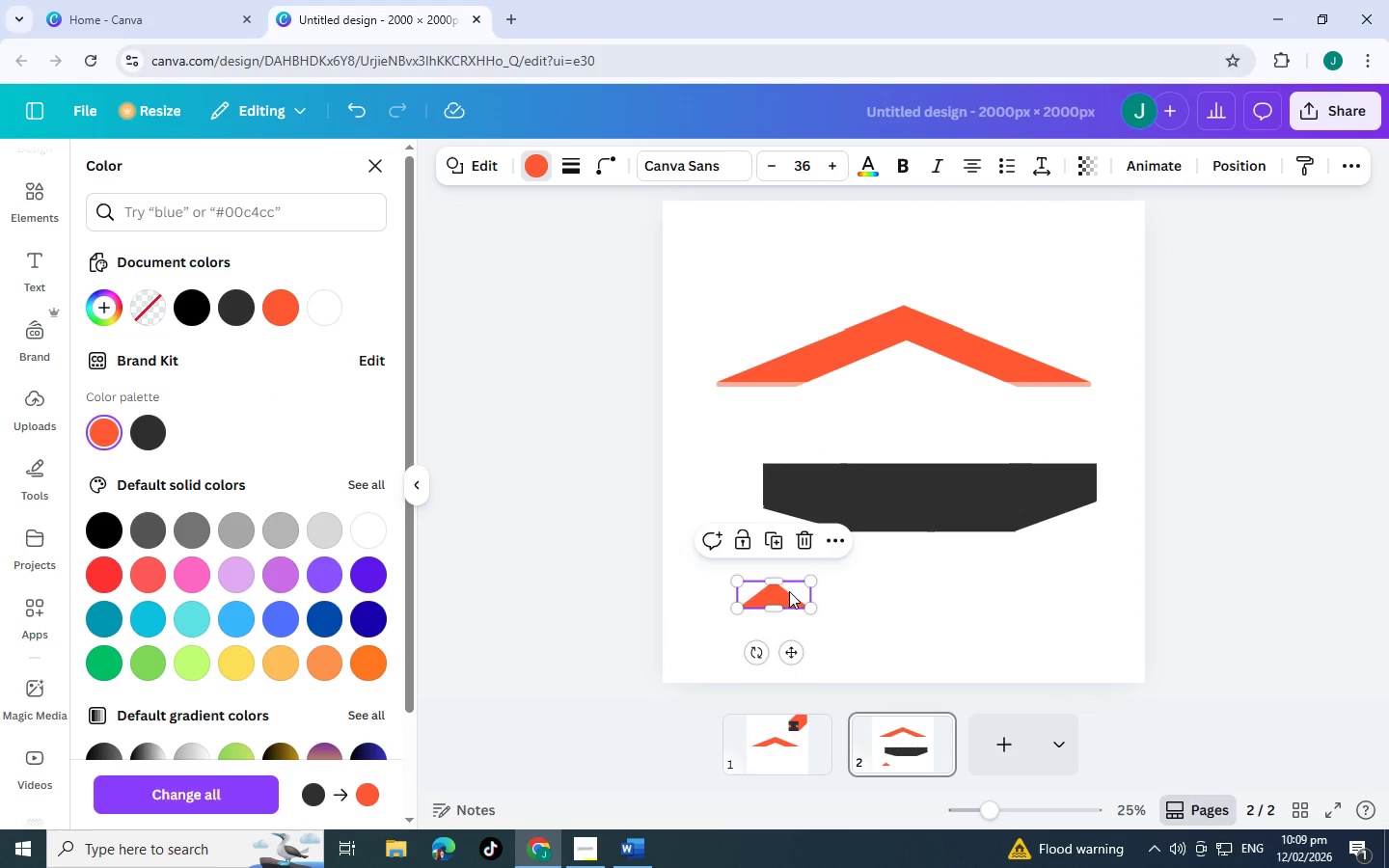 
key(Control+BracketRight)
 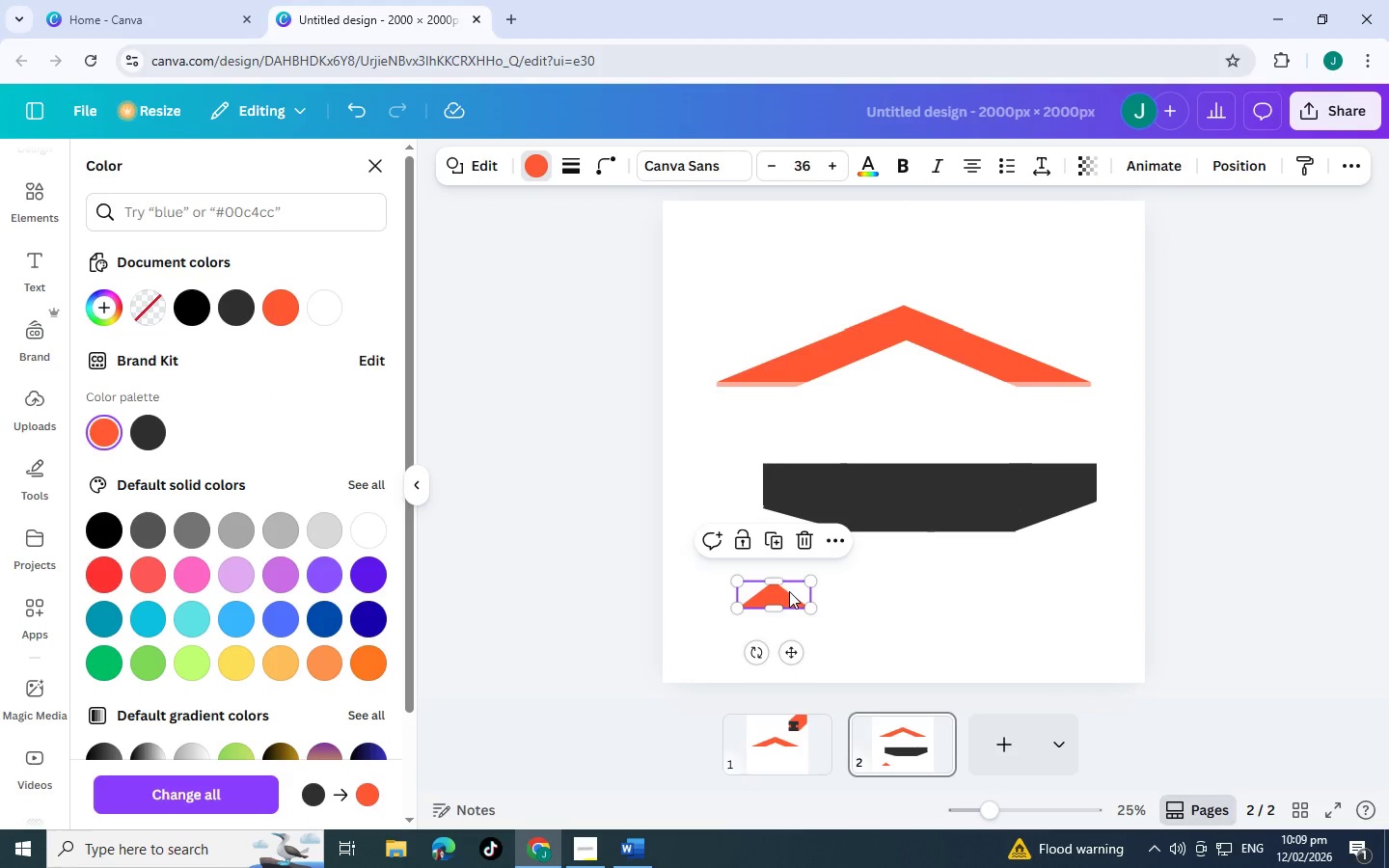 
key(Control+BracketRight)
 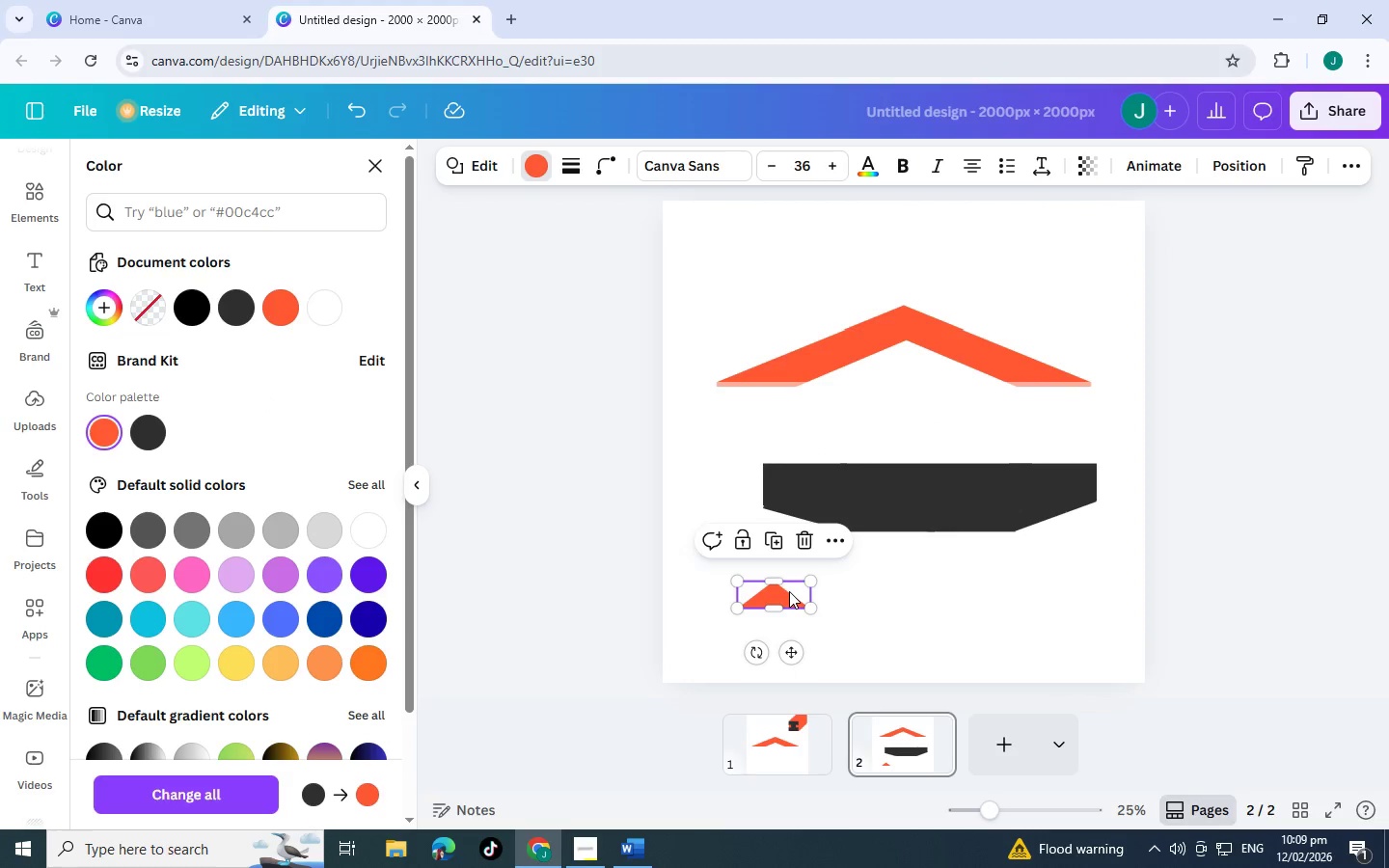 
key(Control+BracketRight)
 